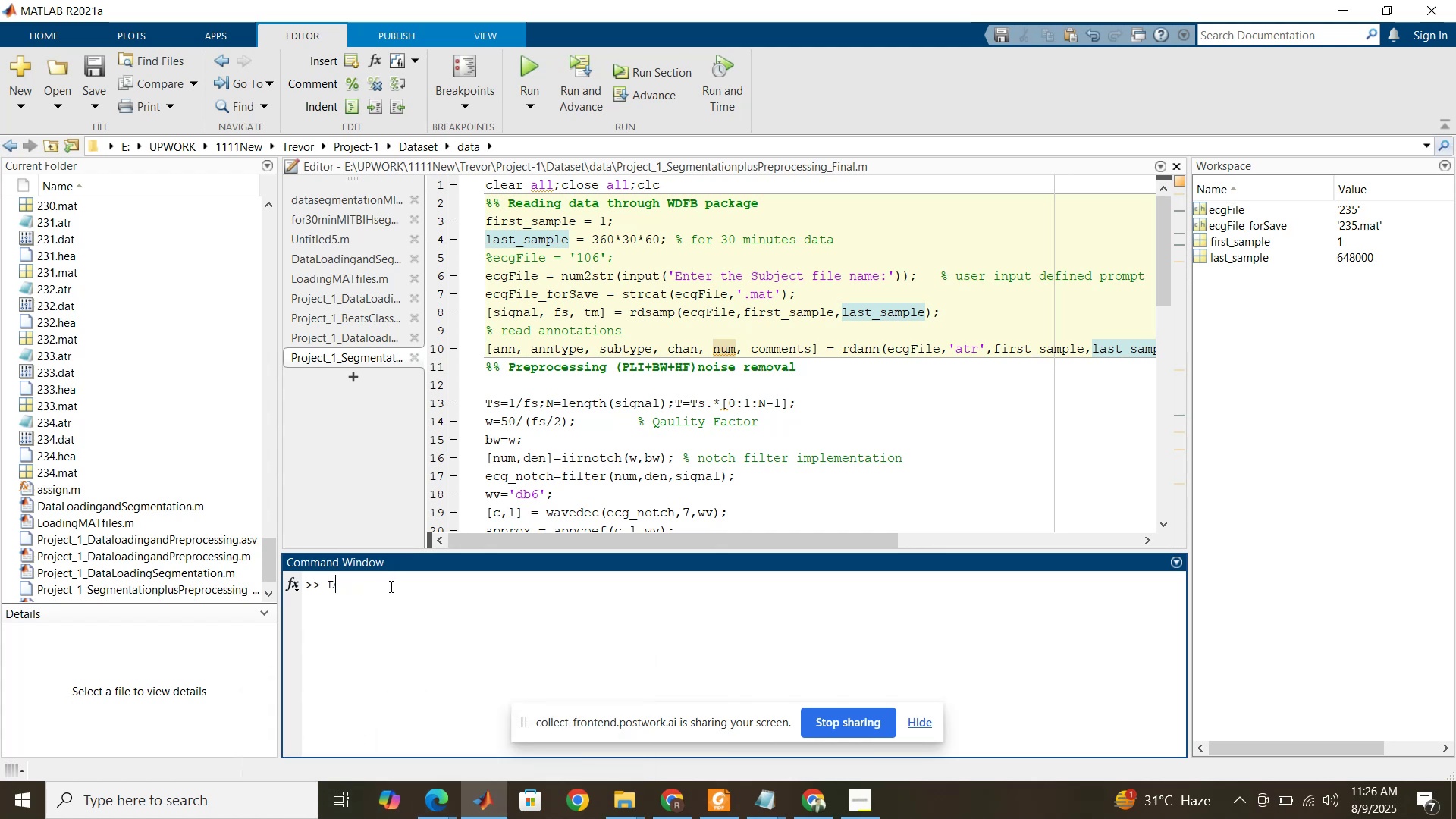 
key(Backspace)
 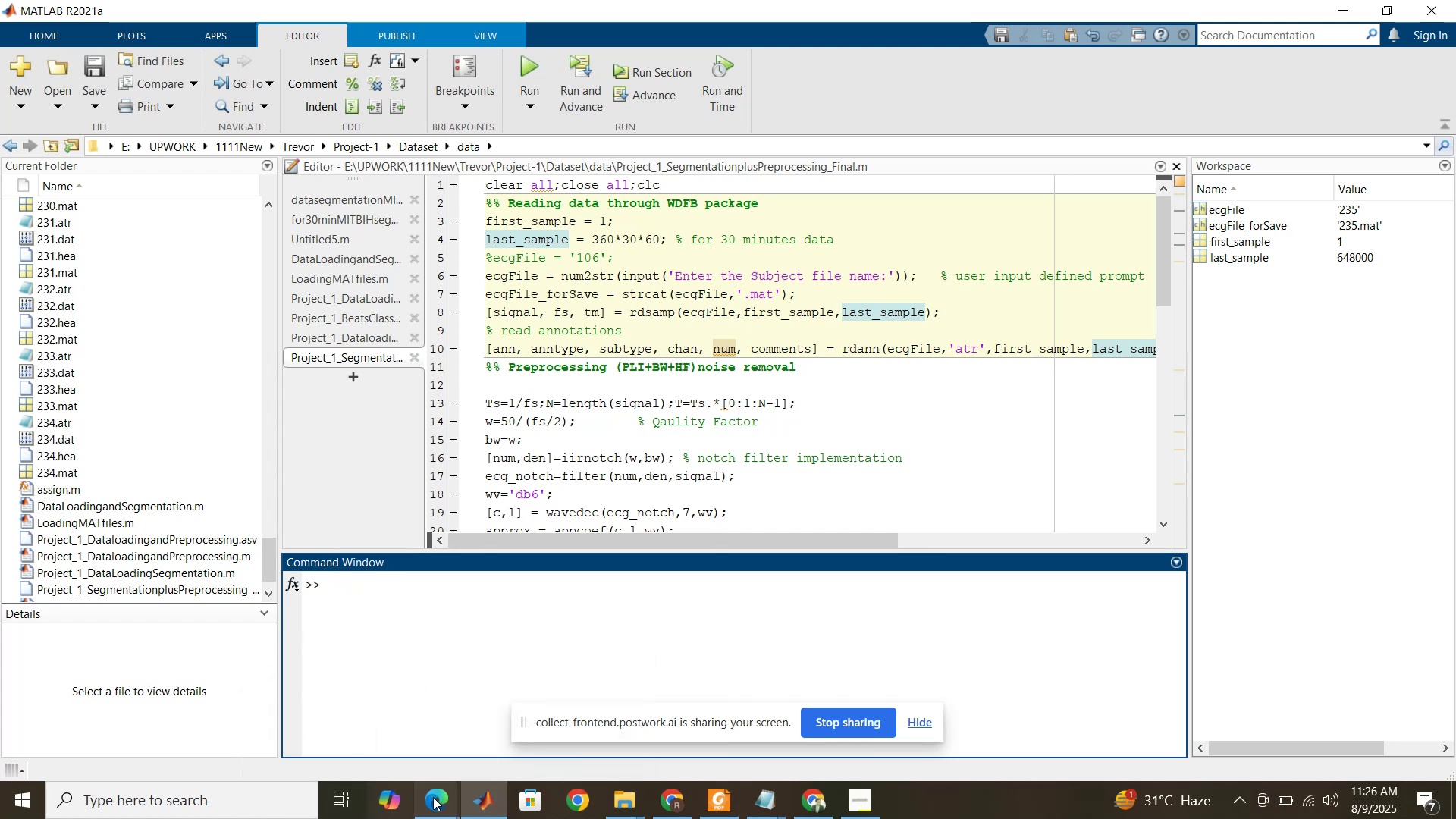 
left_click([438, 797])
 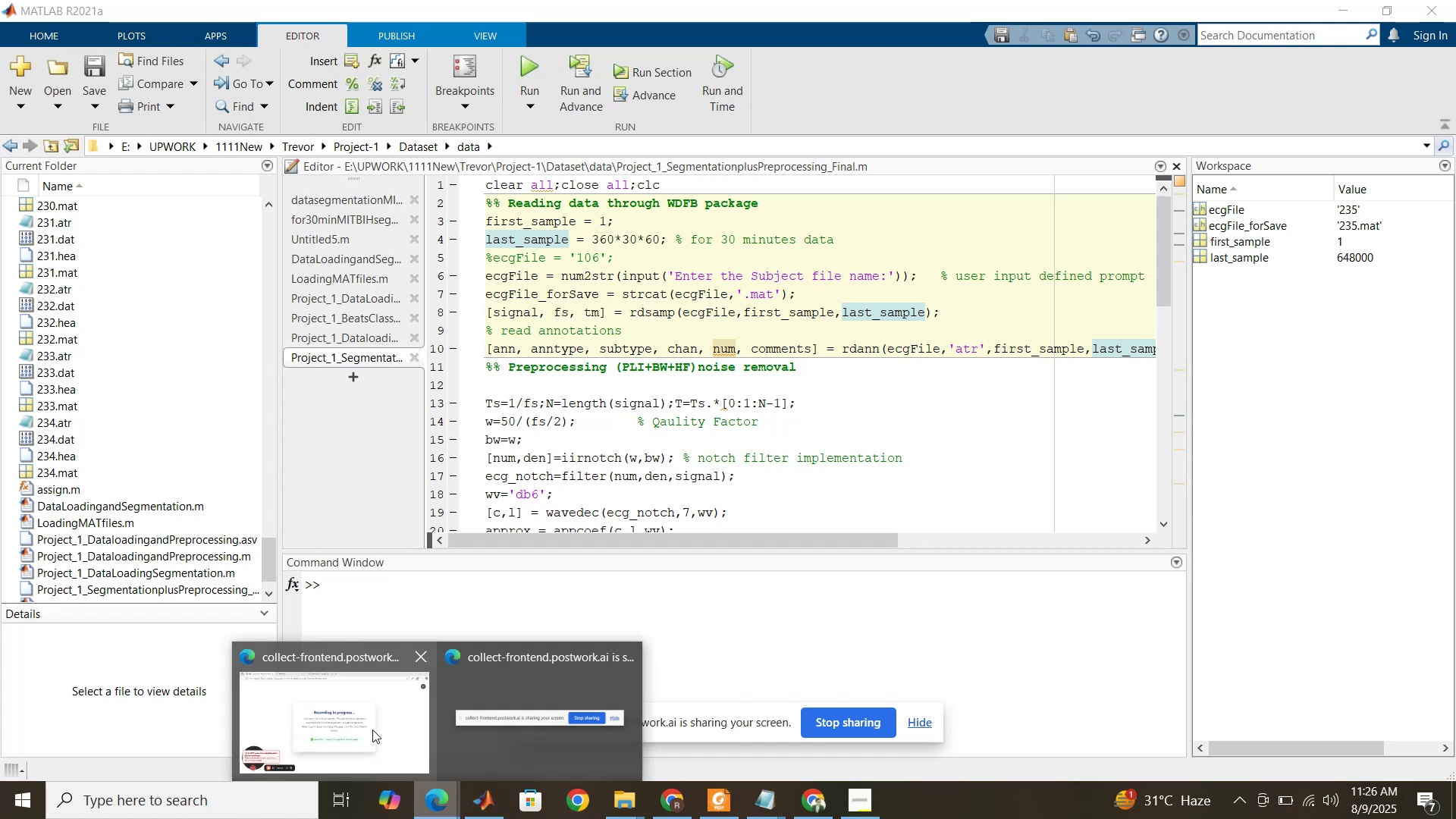 
left_click([372, 730])
 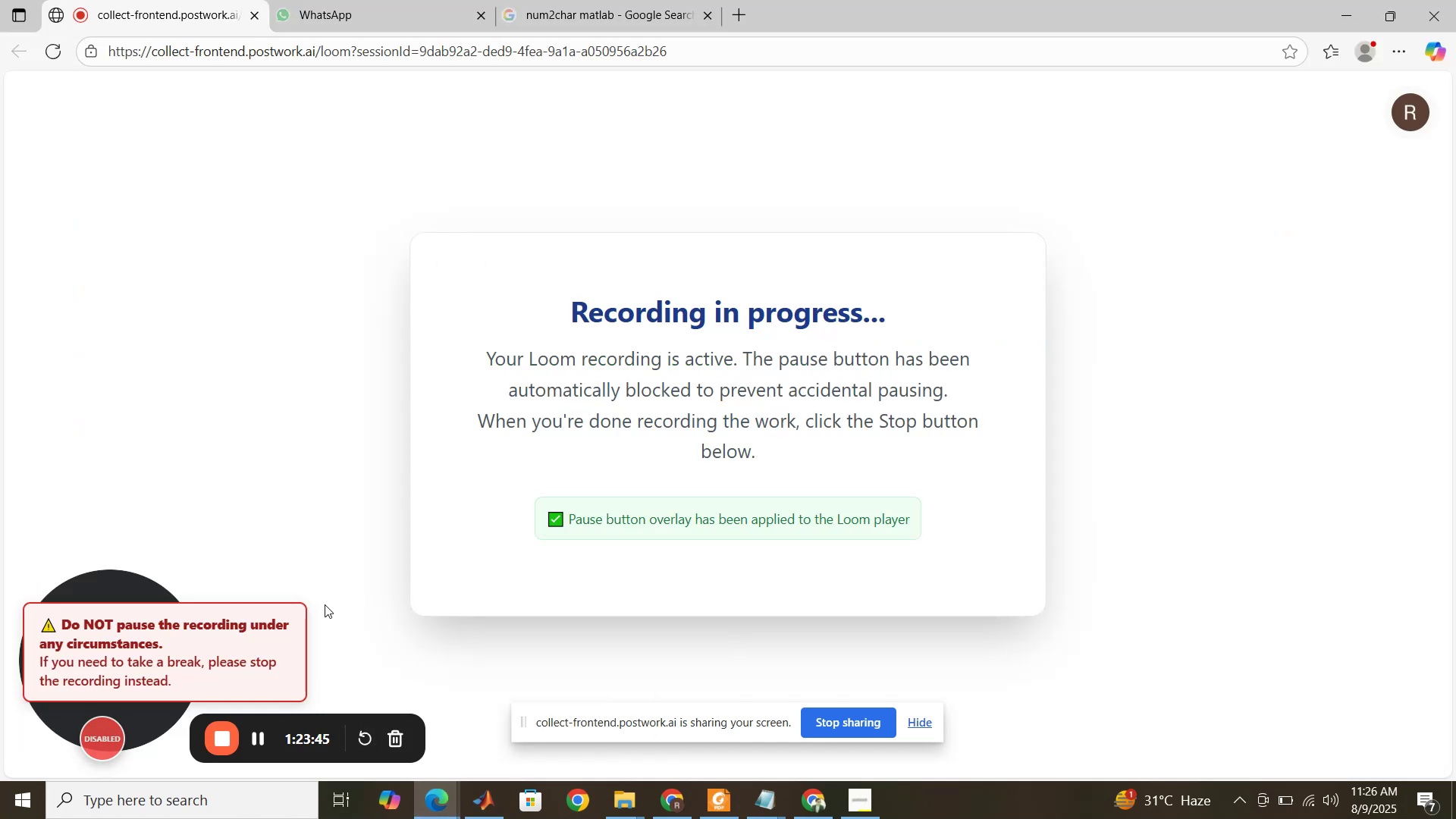 
wait(6.94)
 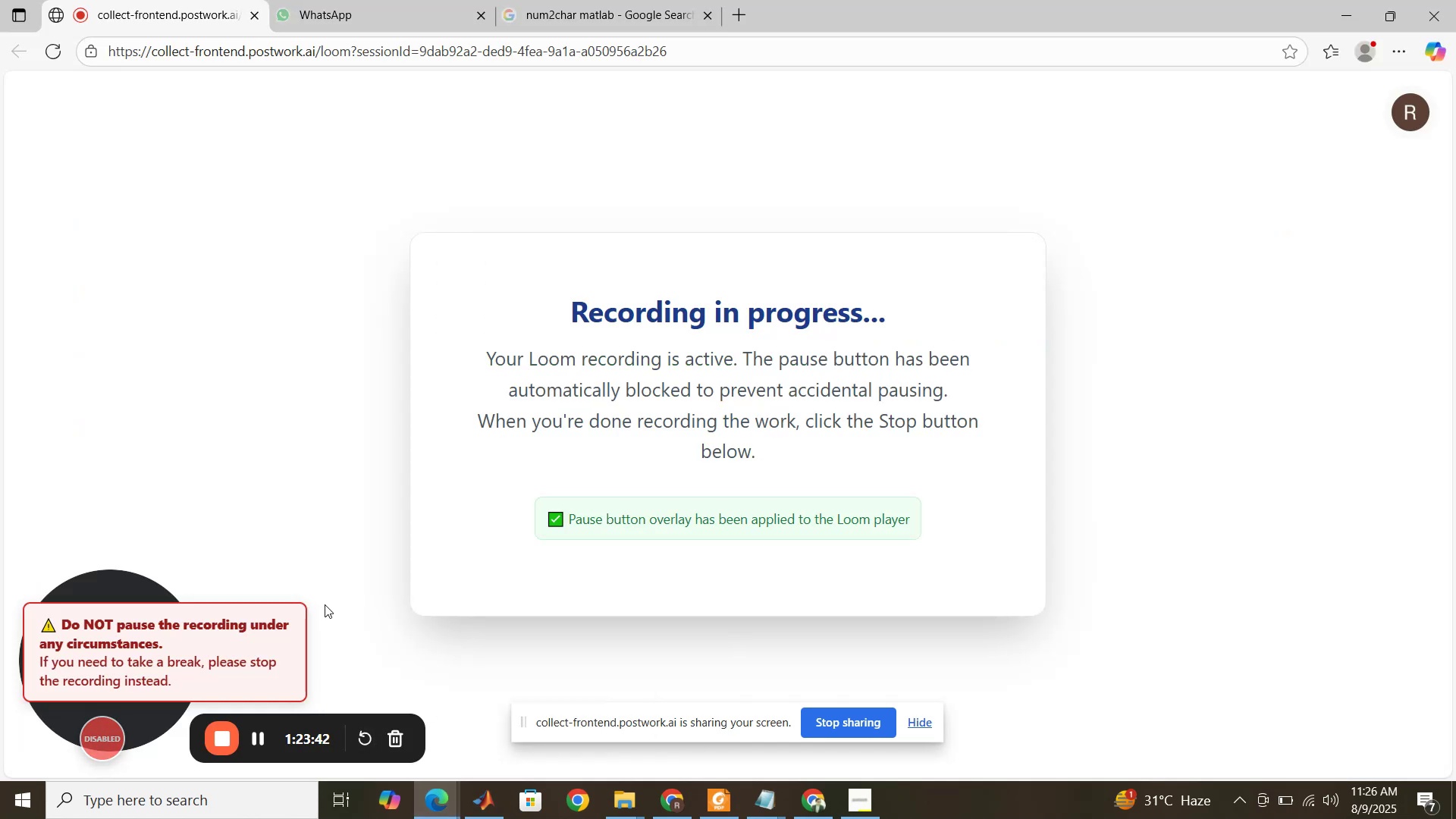 
left_click([495, 808])
 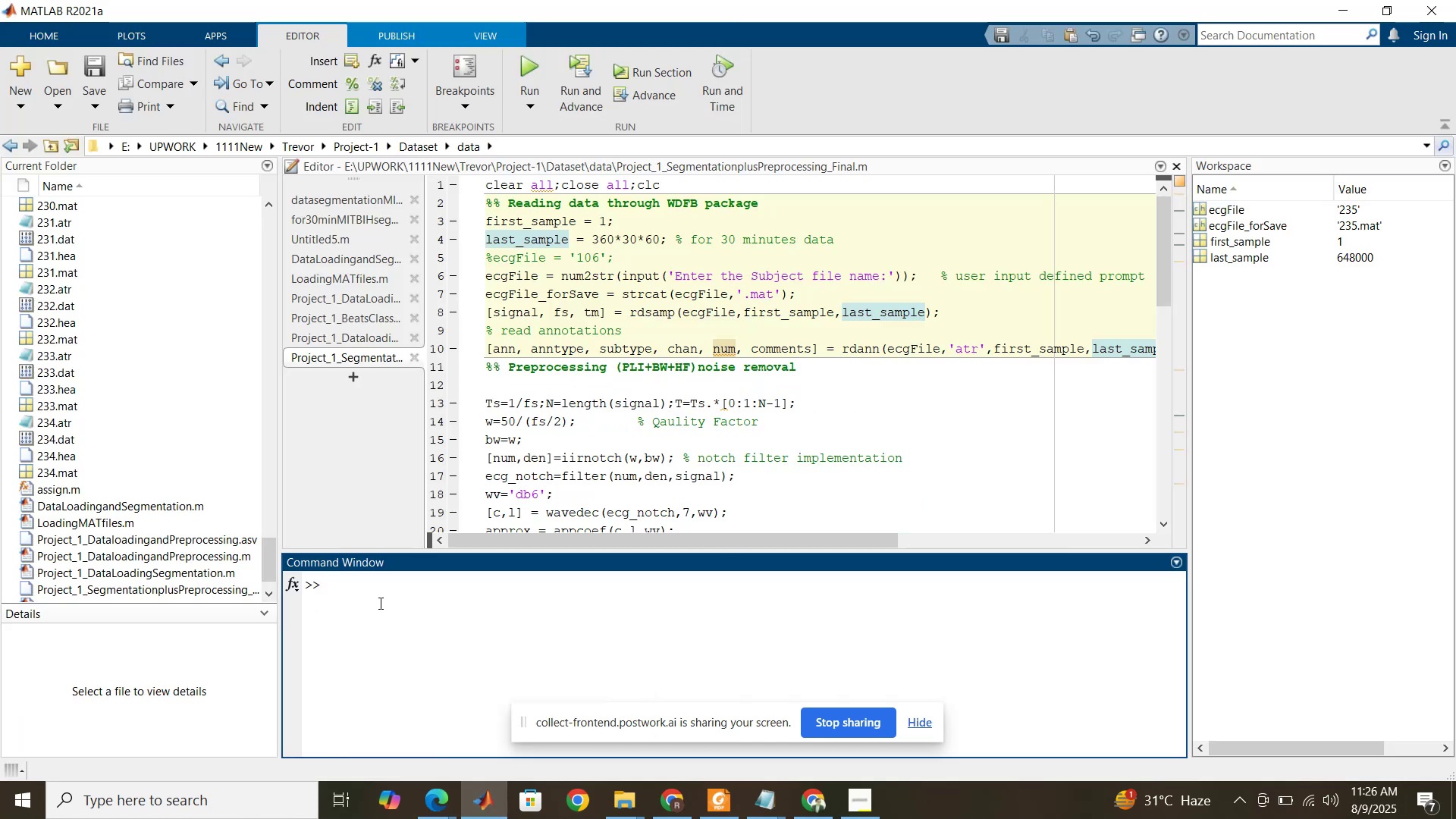 
left_click([380, 601])
 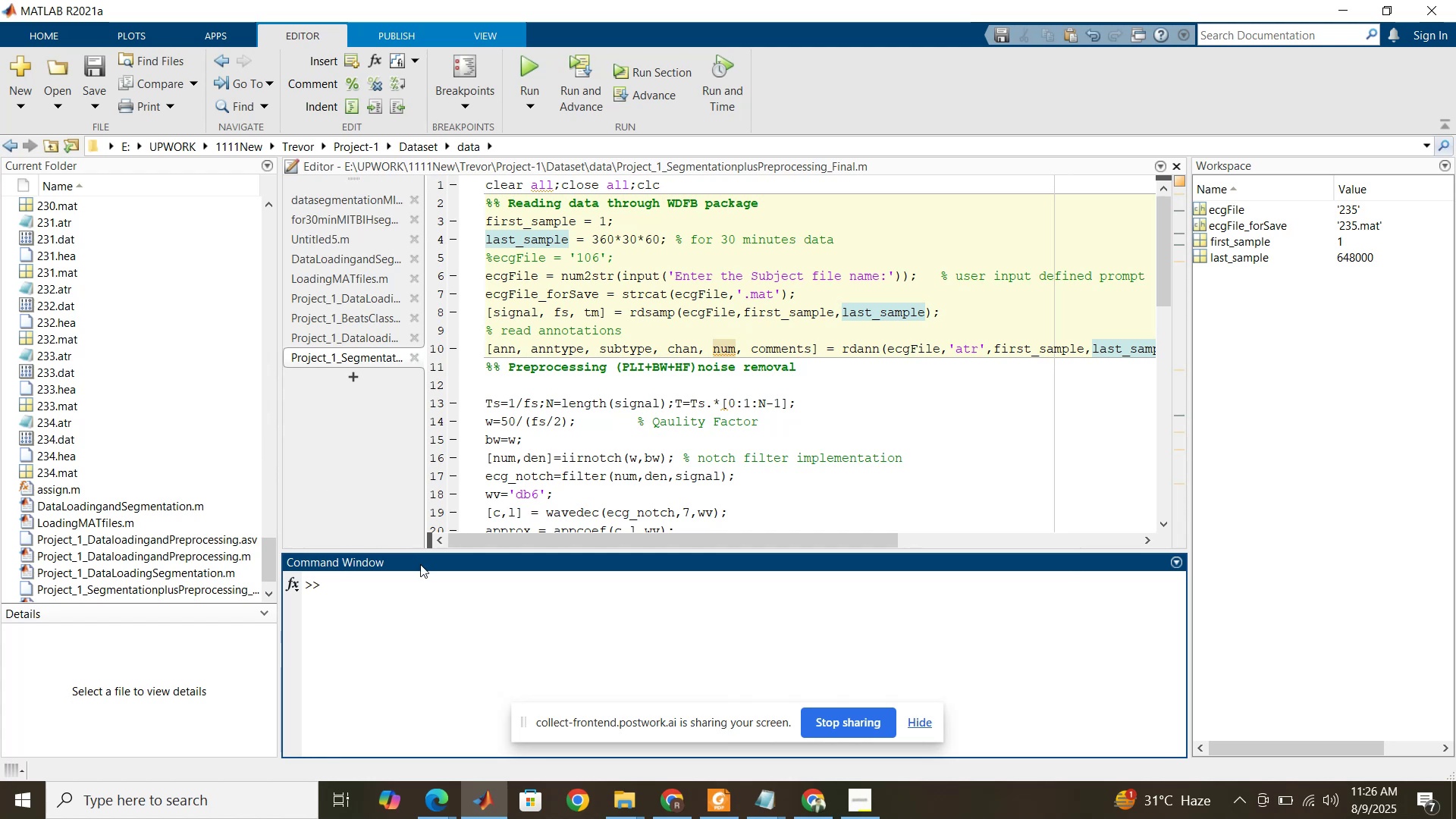 
left_click([617, 803])
 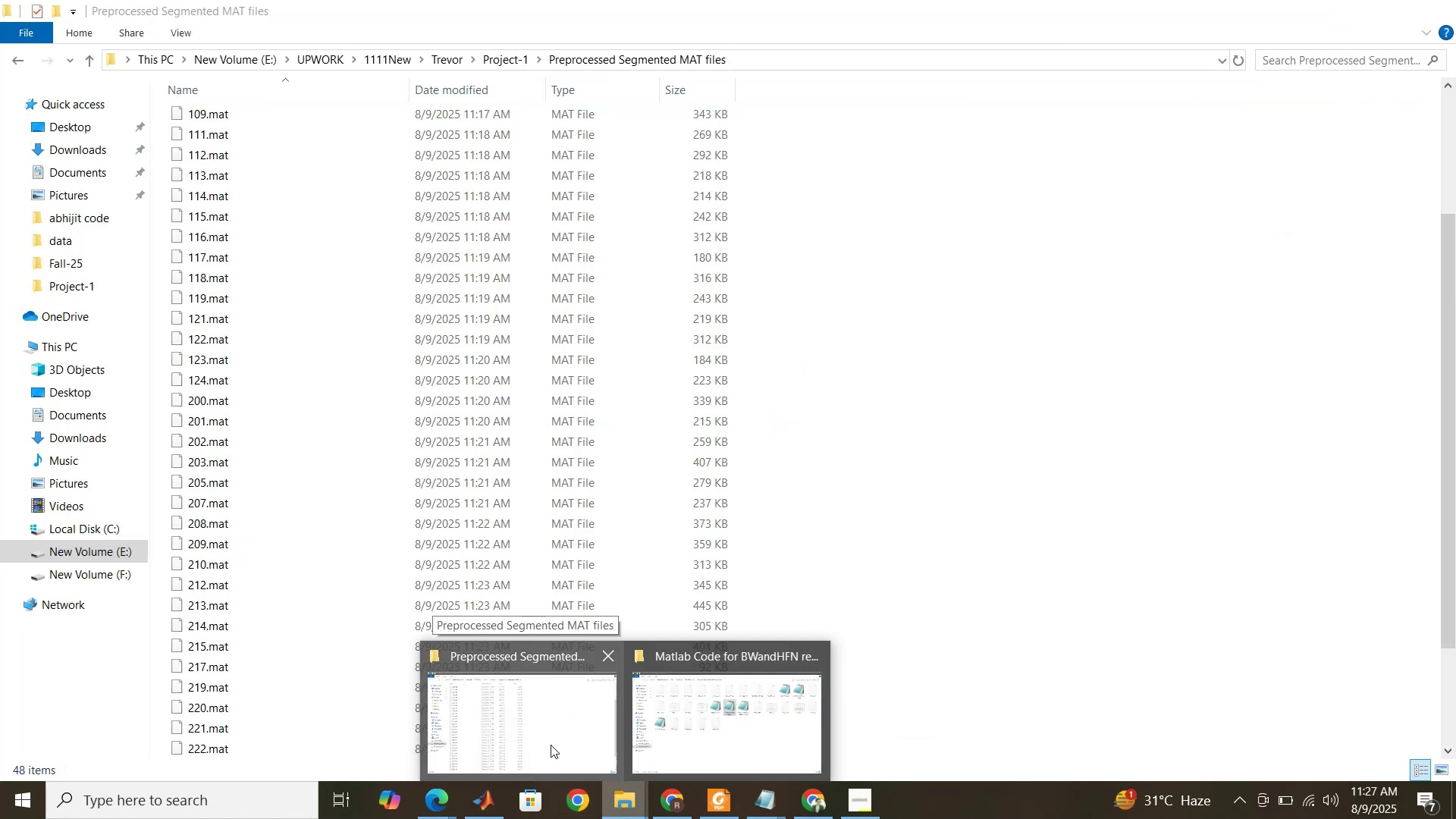 
left_click([551, 745])
 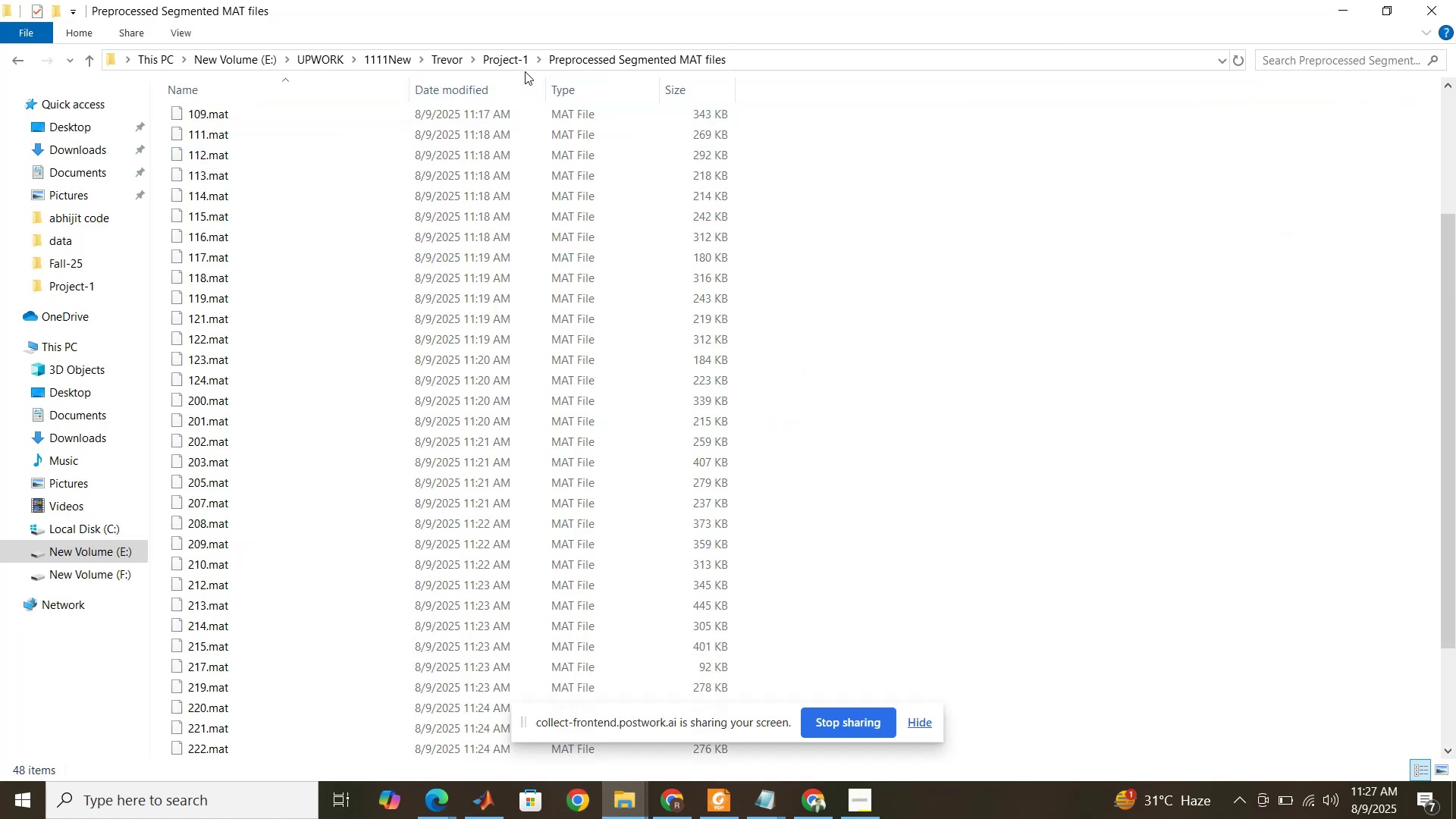 
left_click([513, 64])
 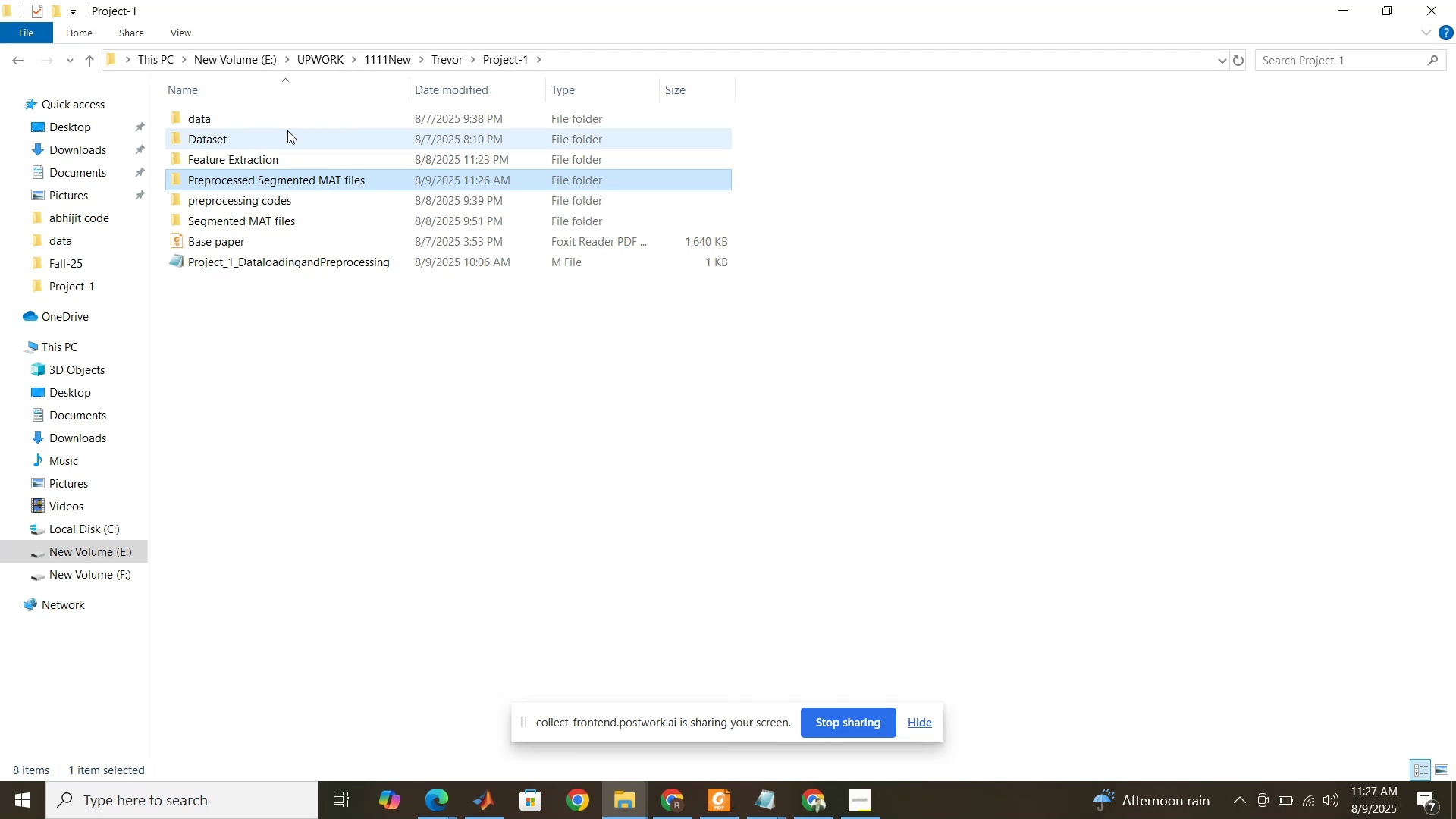 
double_click([287, 158])
 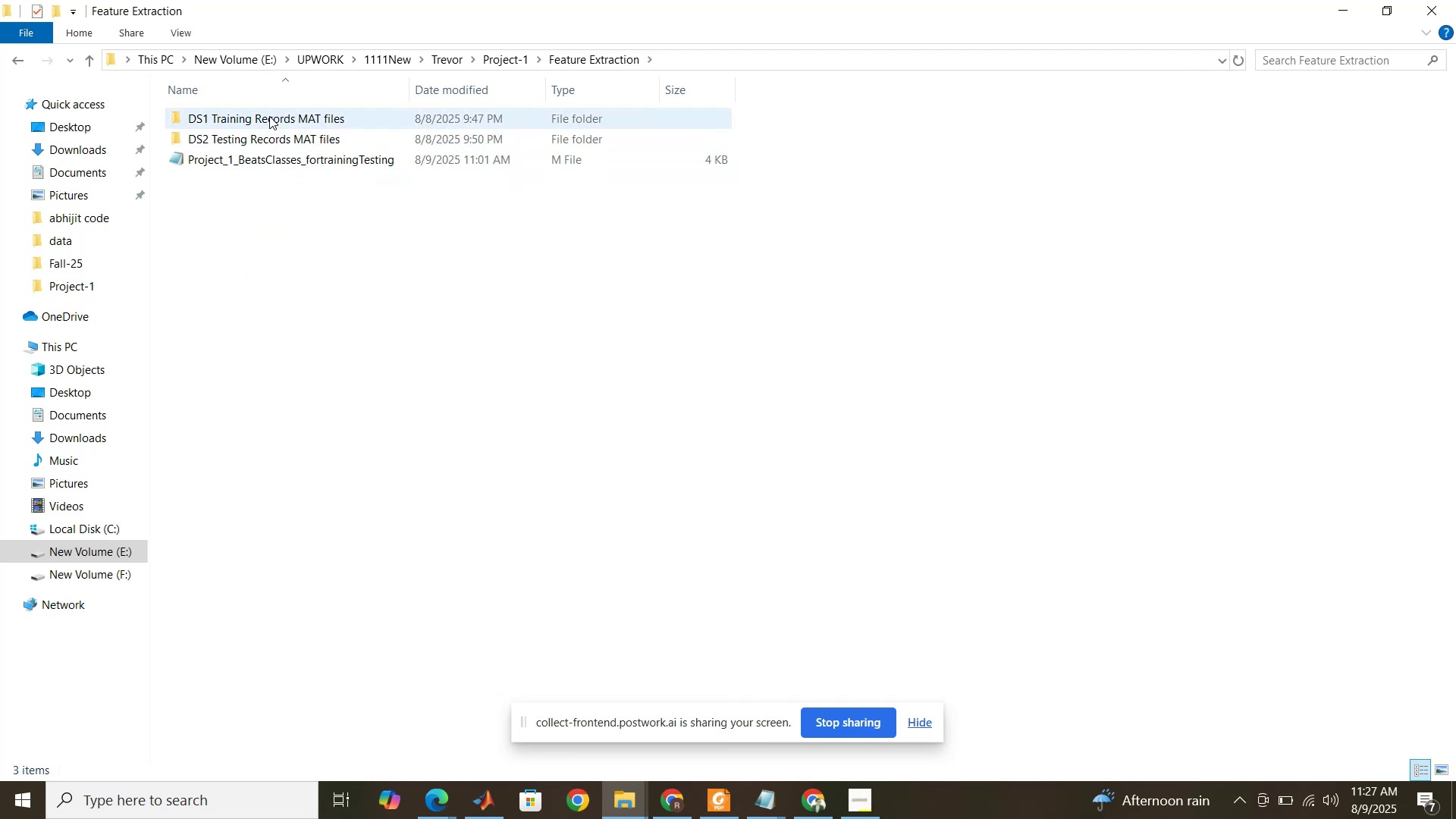 
left_click([283, 251])
 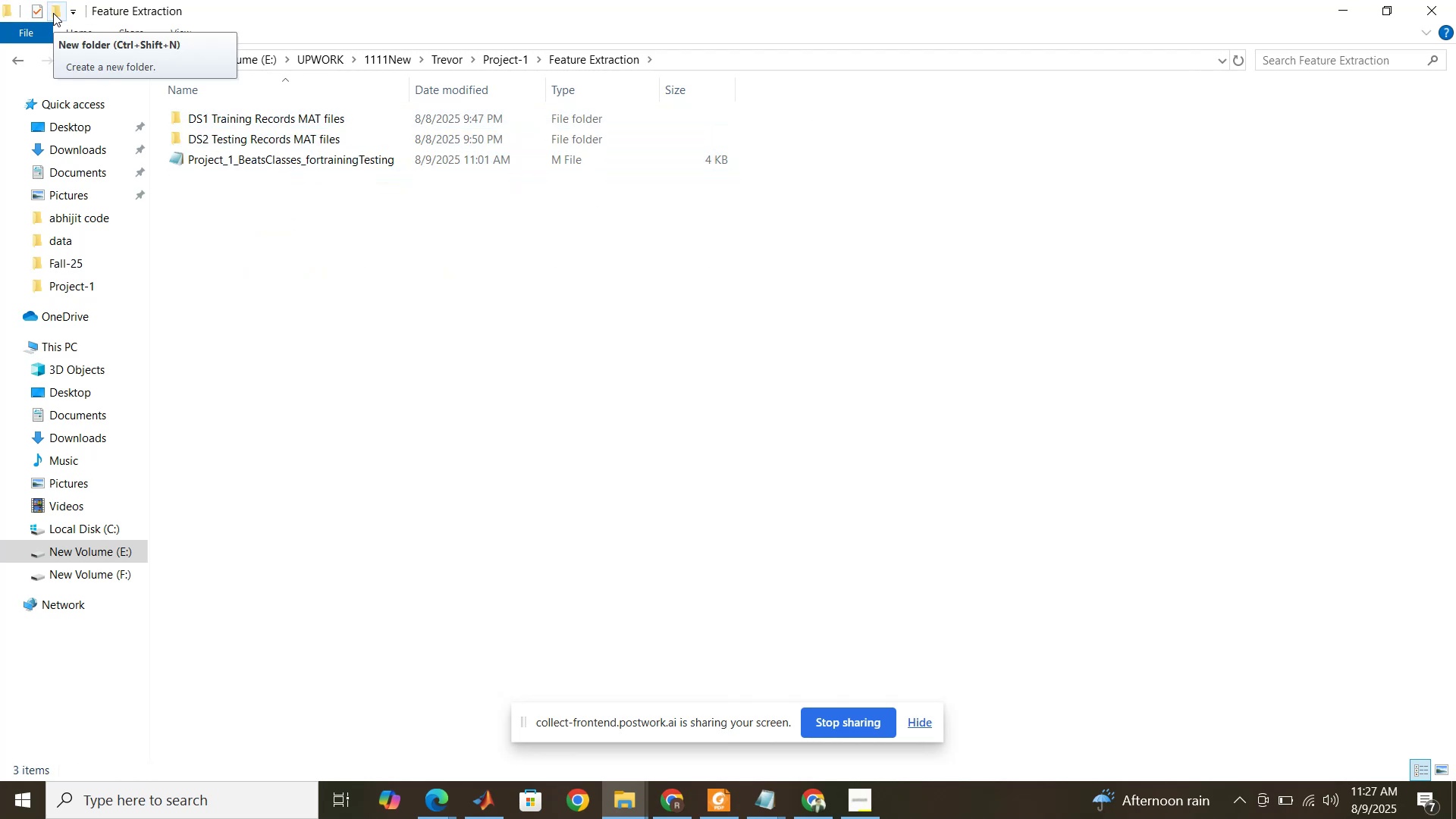 
wait(7.49)
 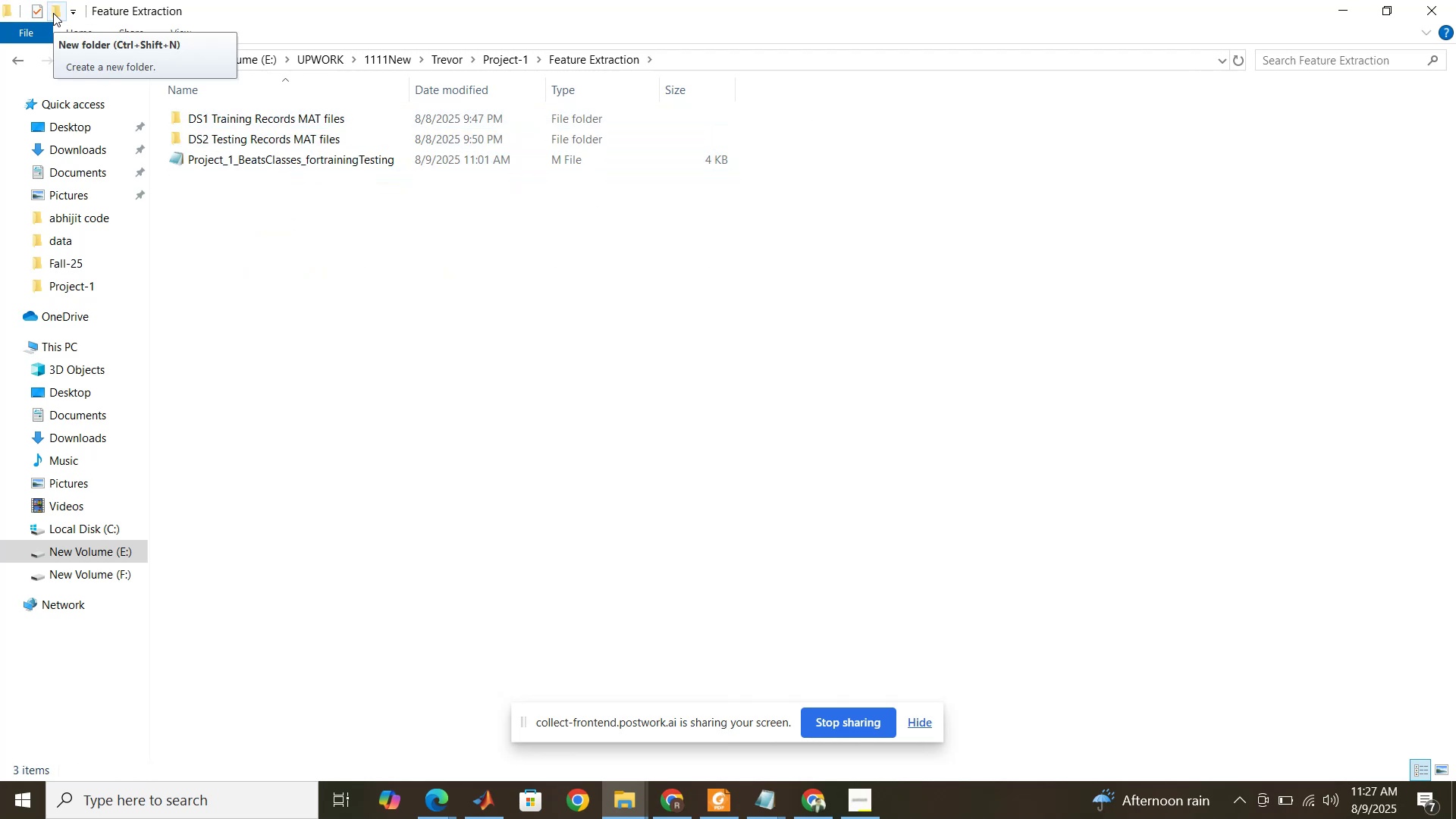 
left_click([53, 13])
 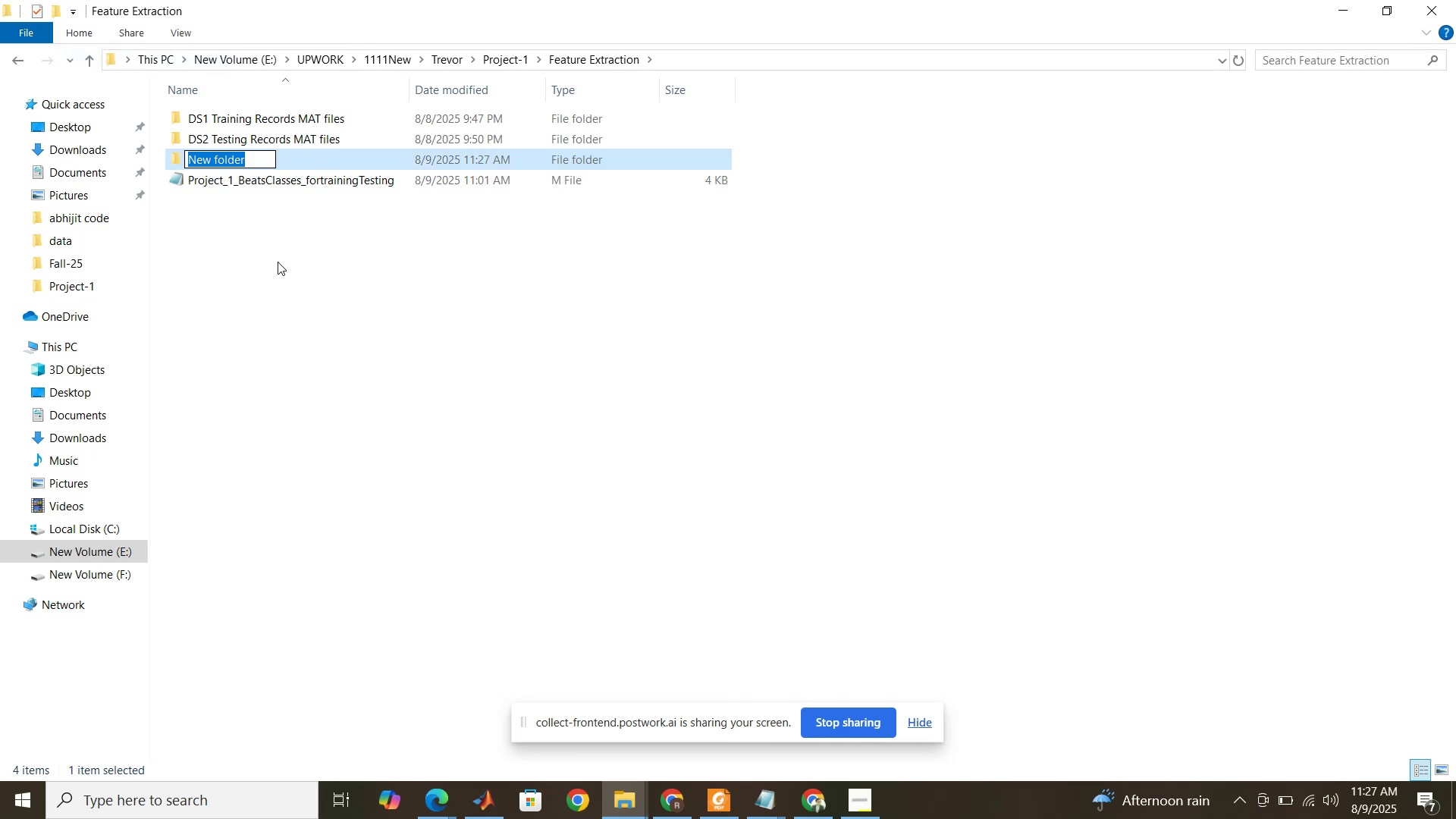 
type(Segmentation on Actual Data)
 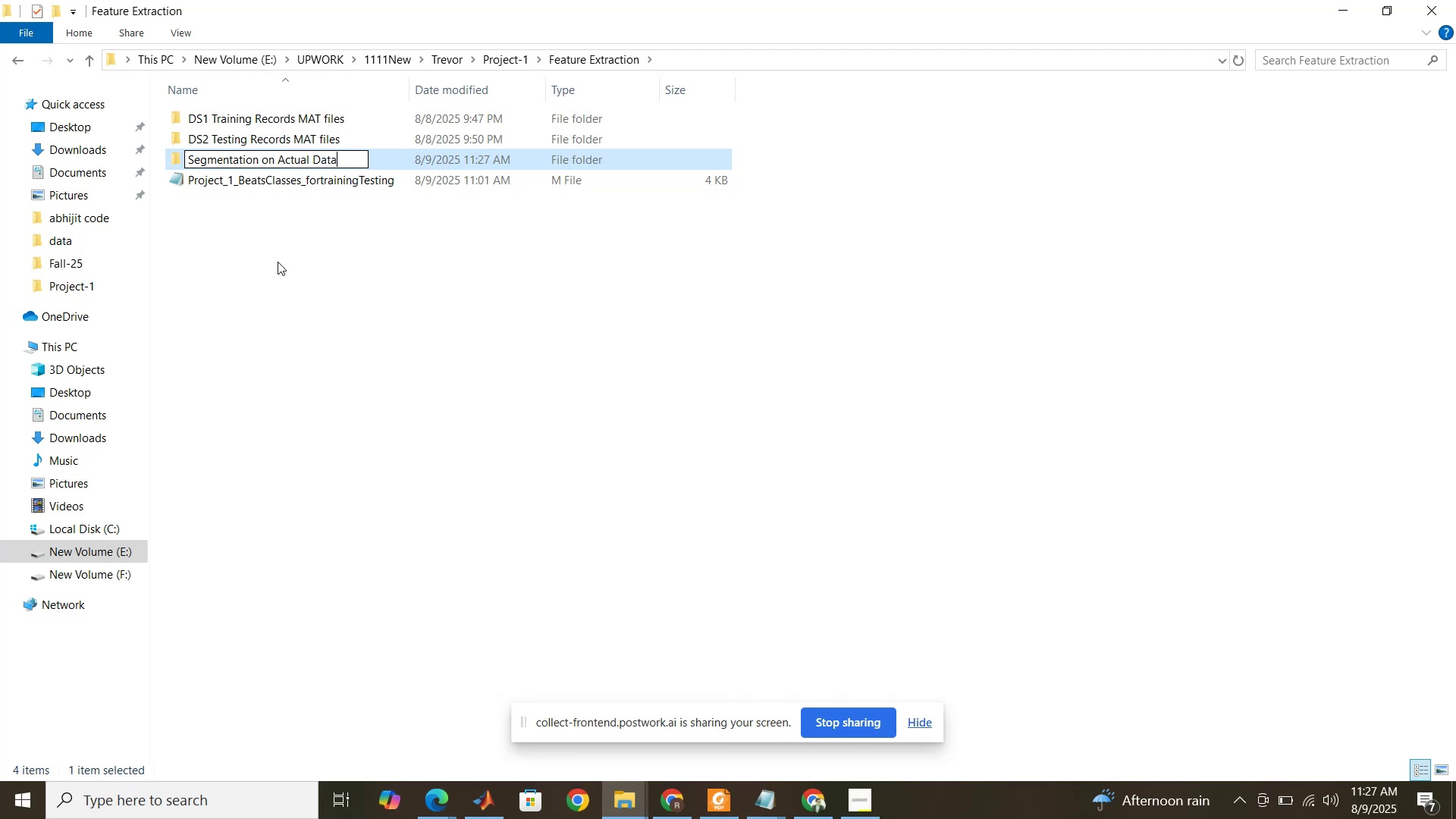 
left_click([278, 262])
 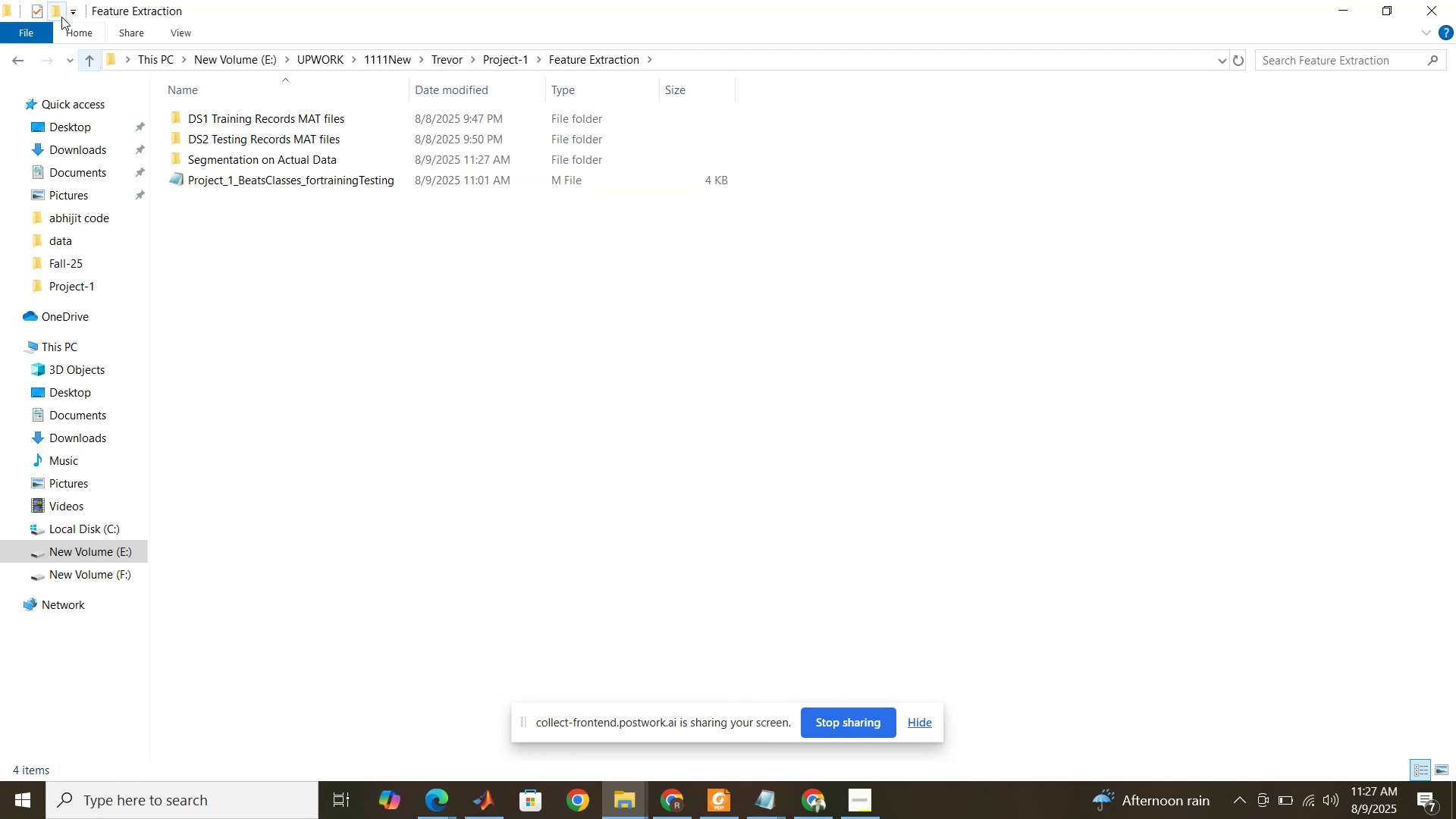 
left_click([61, 17])
 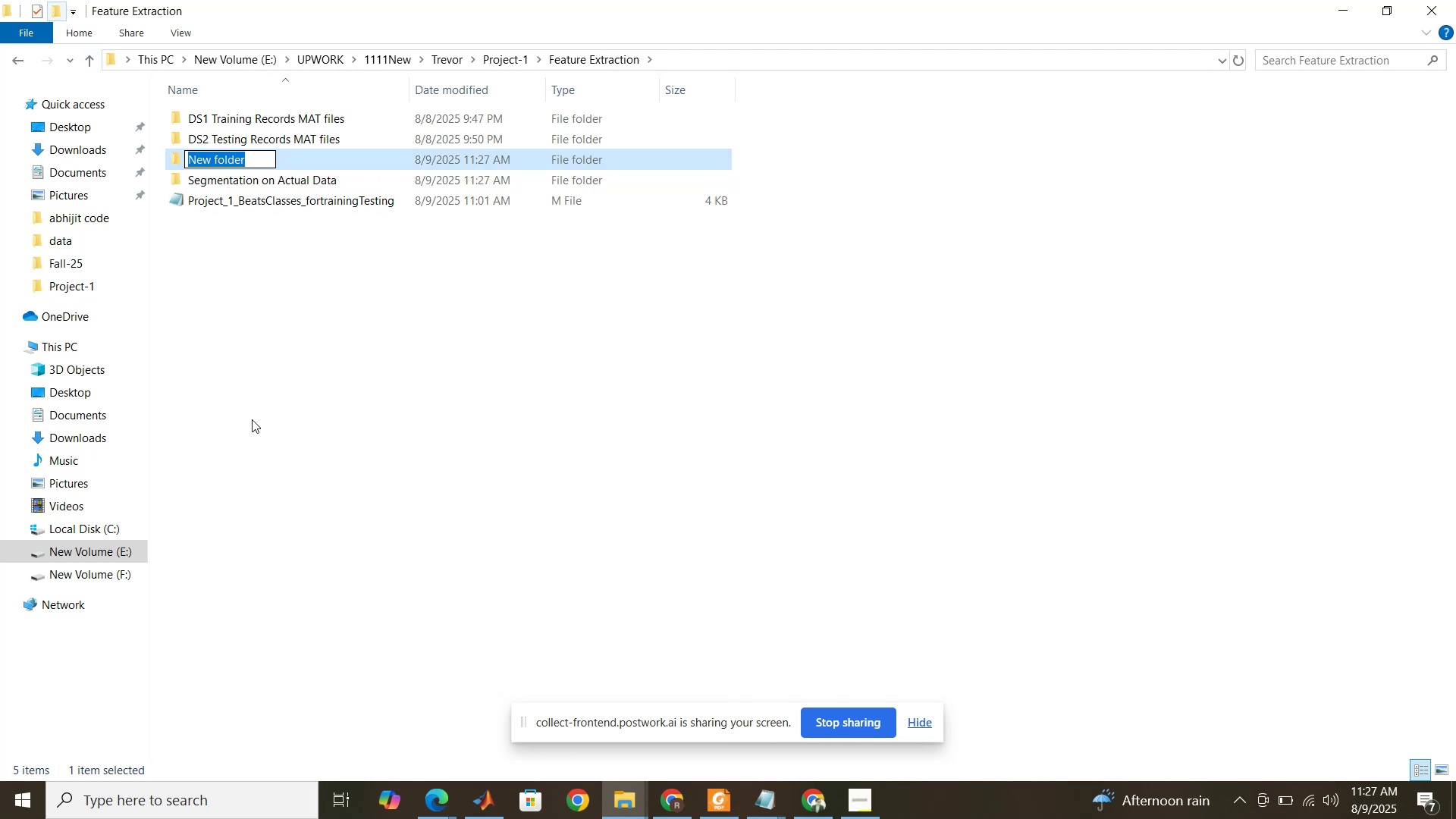 
type(Segmen)
 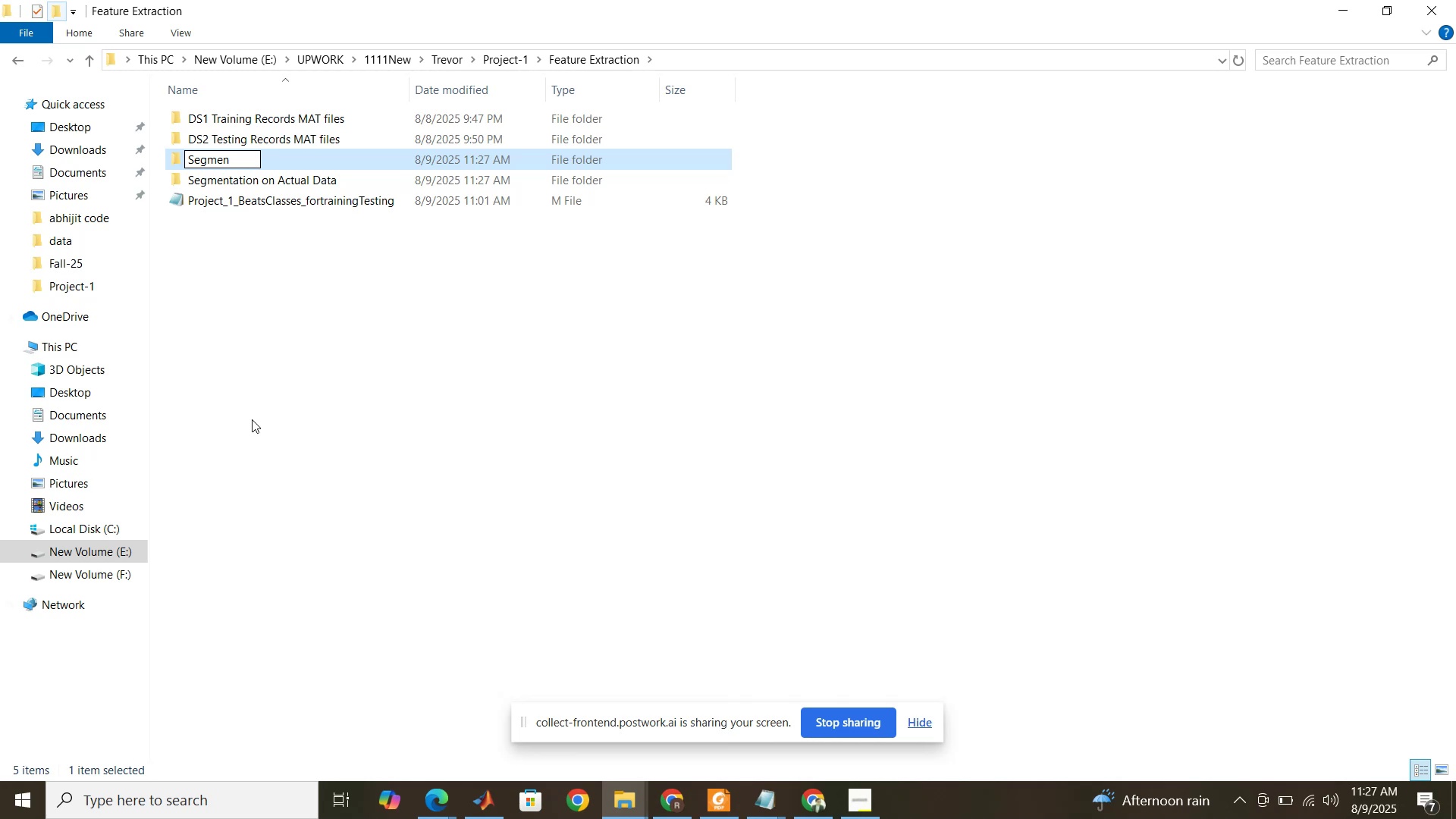 
type(tation on Preprocessed Daa)
 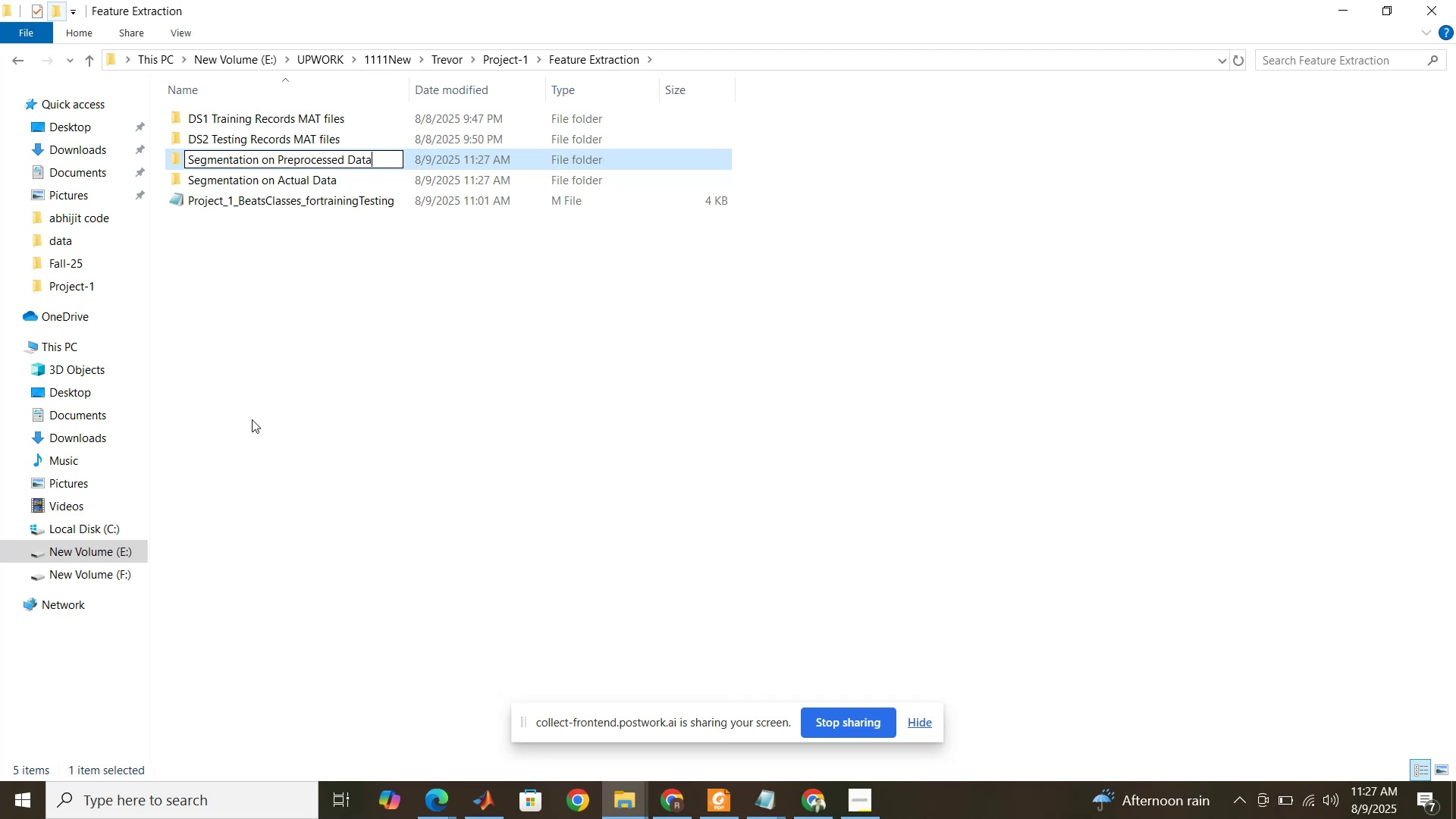 
 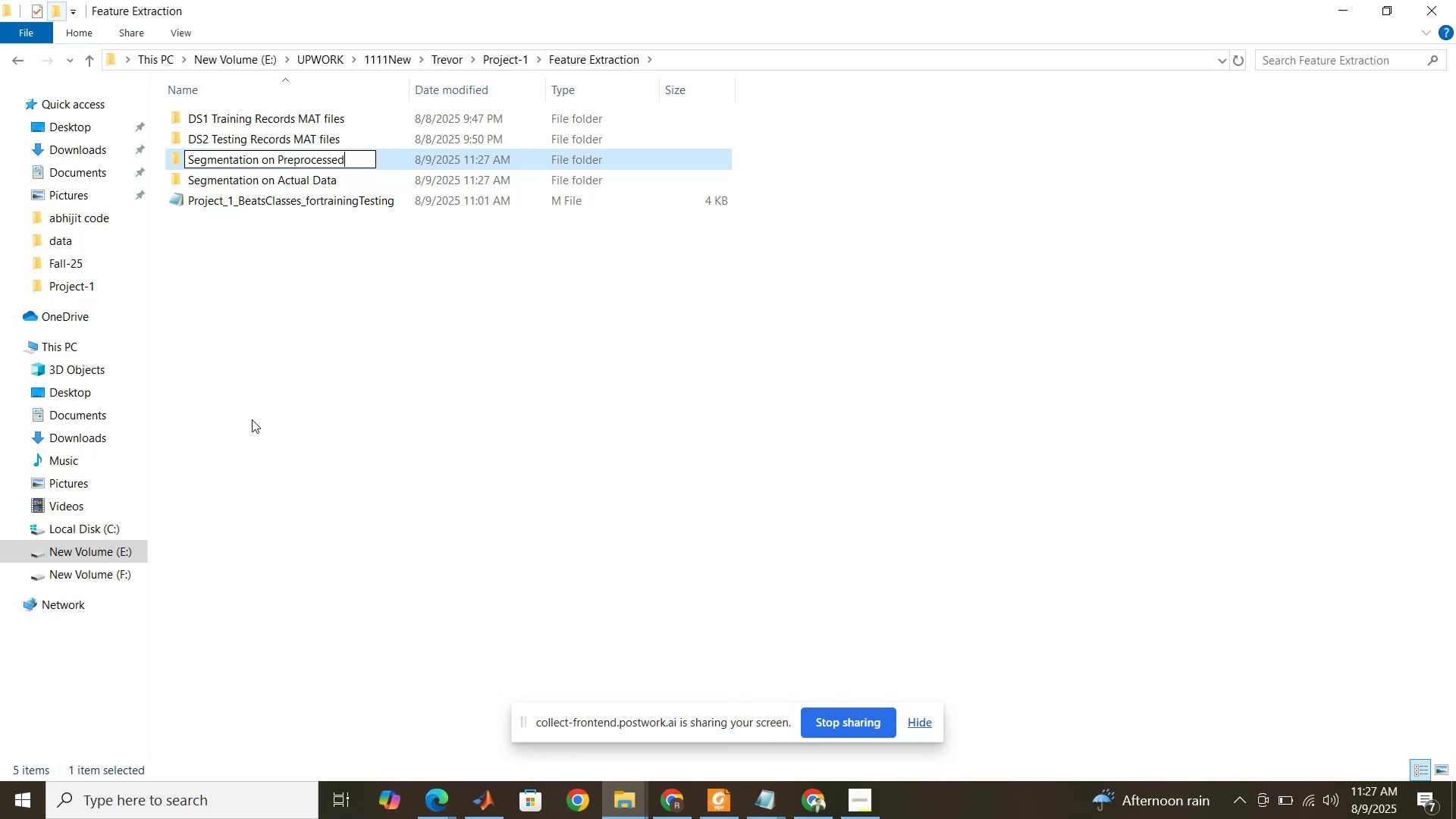 
hold_key(key=T, duration=0.3)
 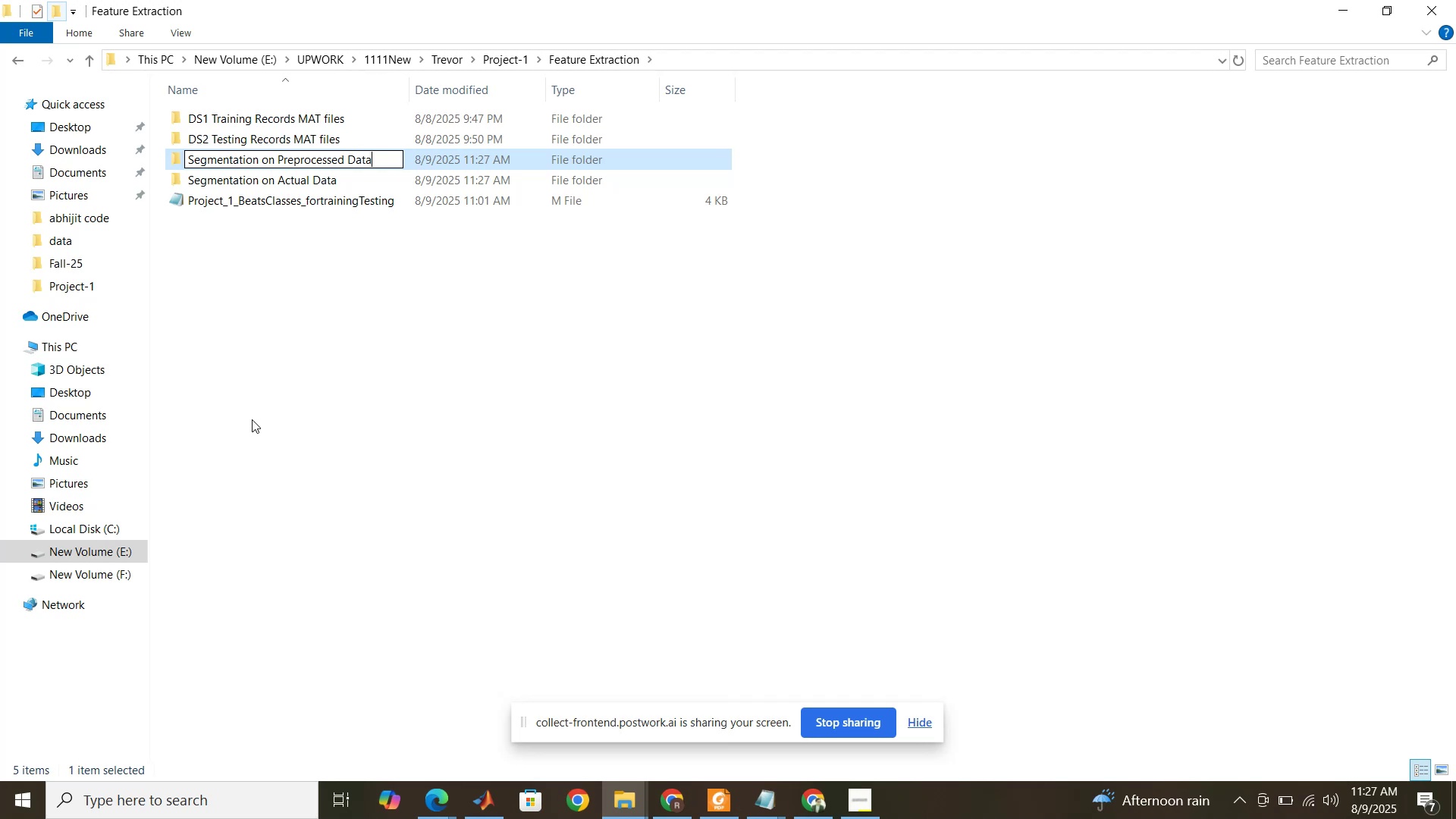 
left_click([252, 419])
 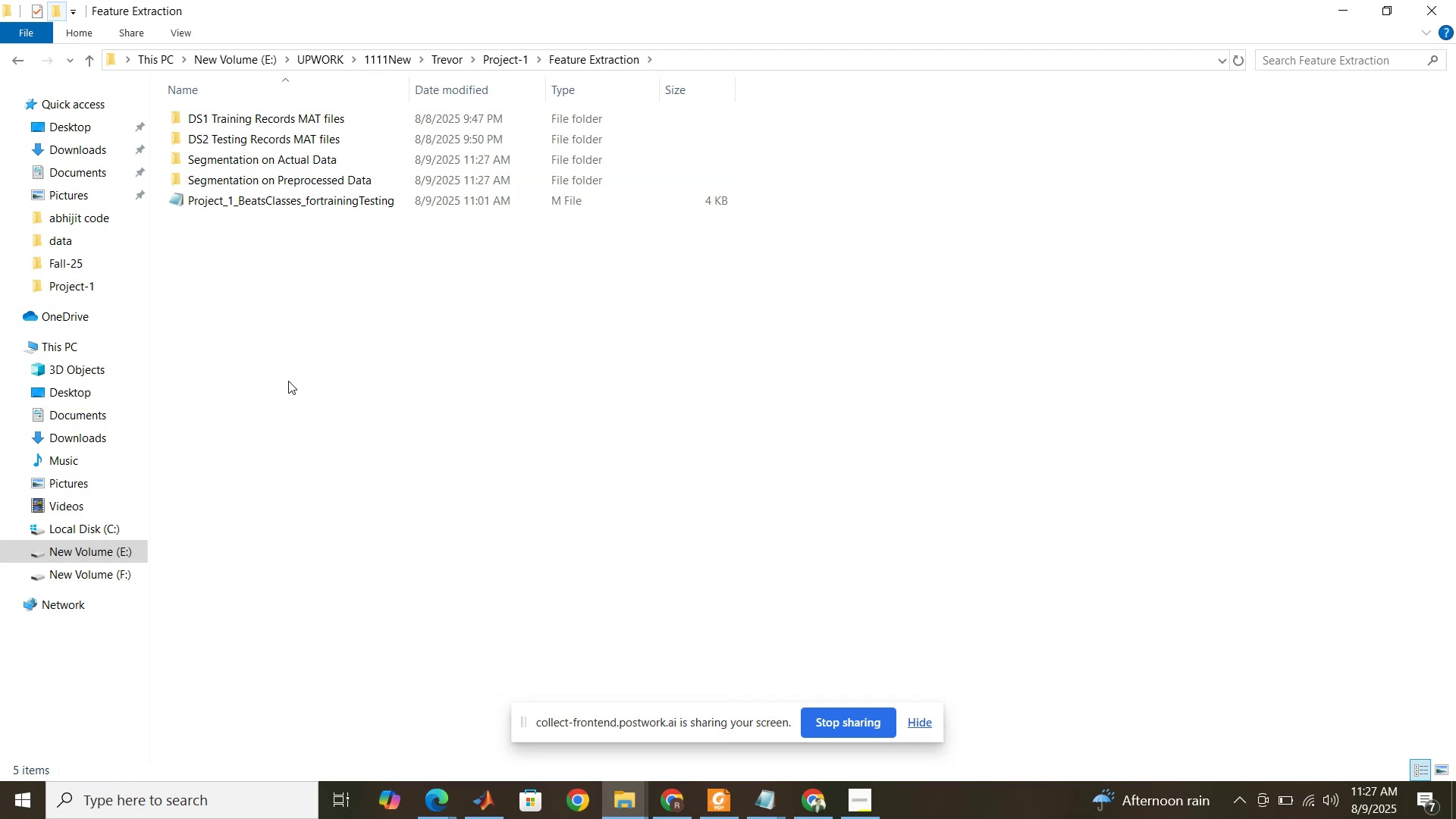 
left_click([288, 381])
 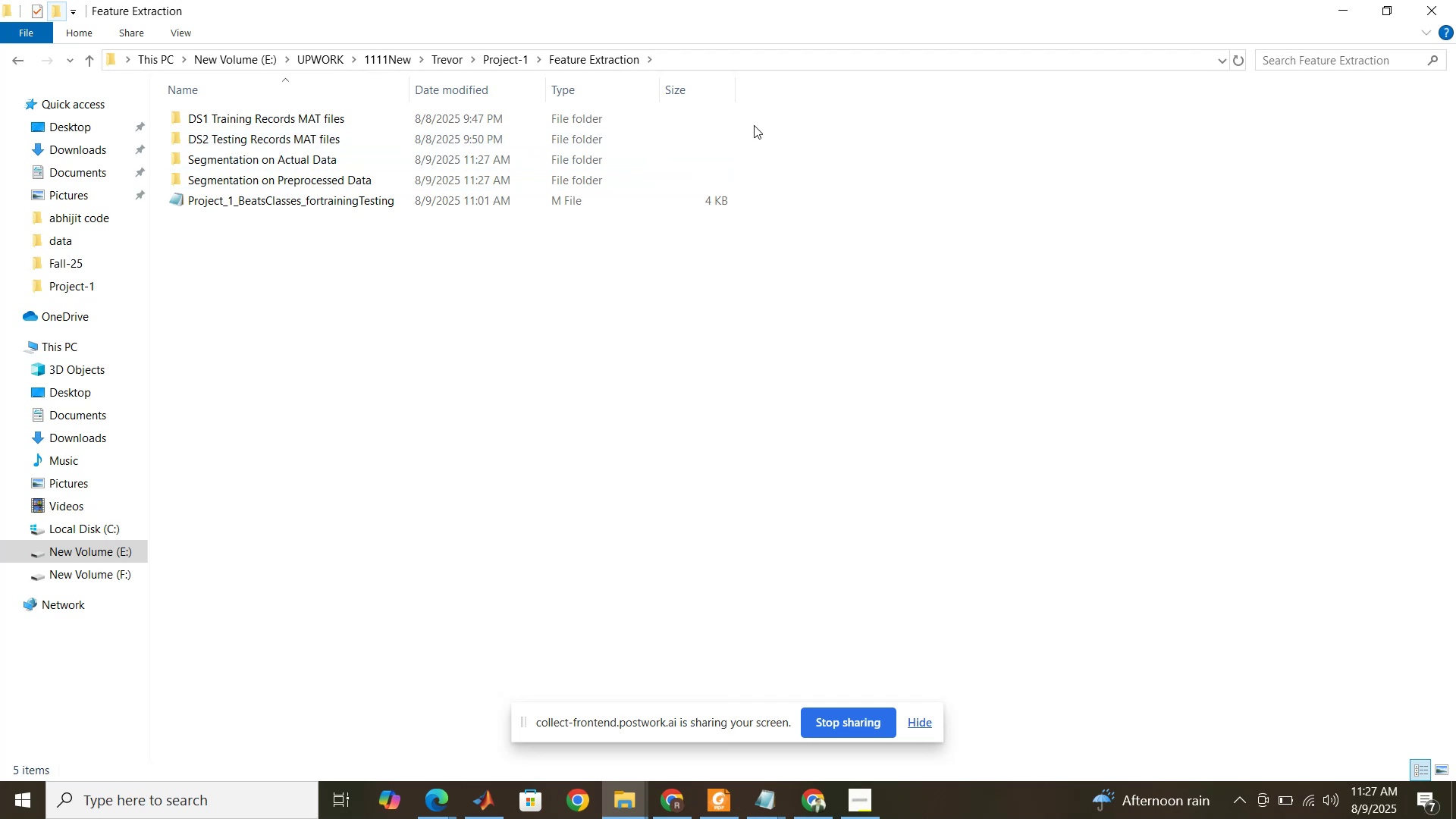 
left_click_drag(start_coordinate=[761, 118], to_coordinate=[701, 139])
 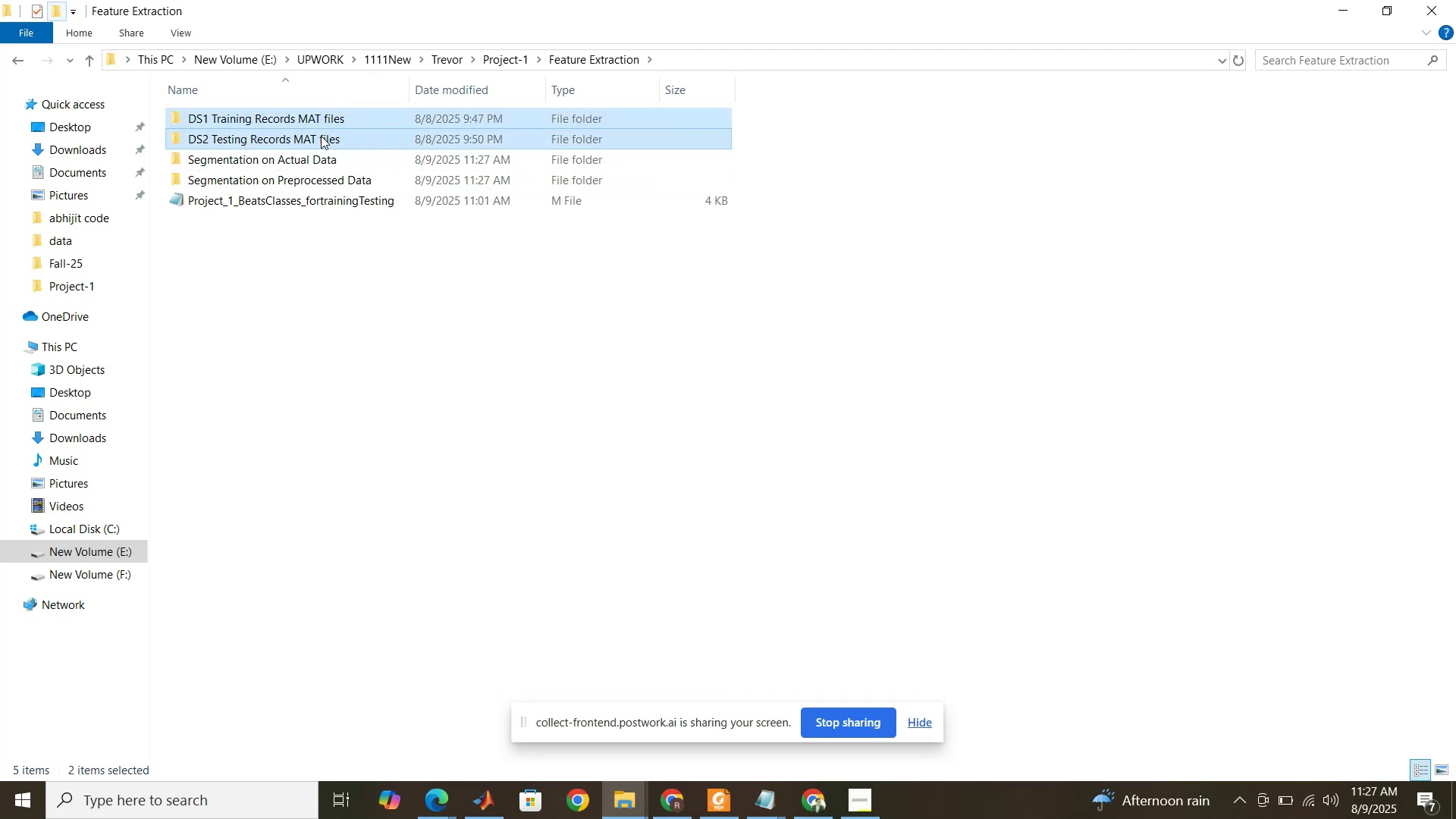 
left_click_drag(start_coordinate=[318, 136], to_coordinate=[311, 156])
 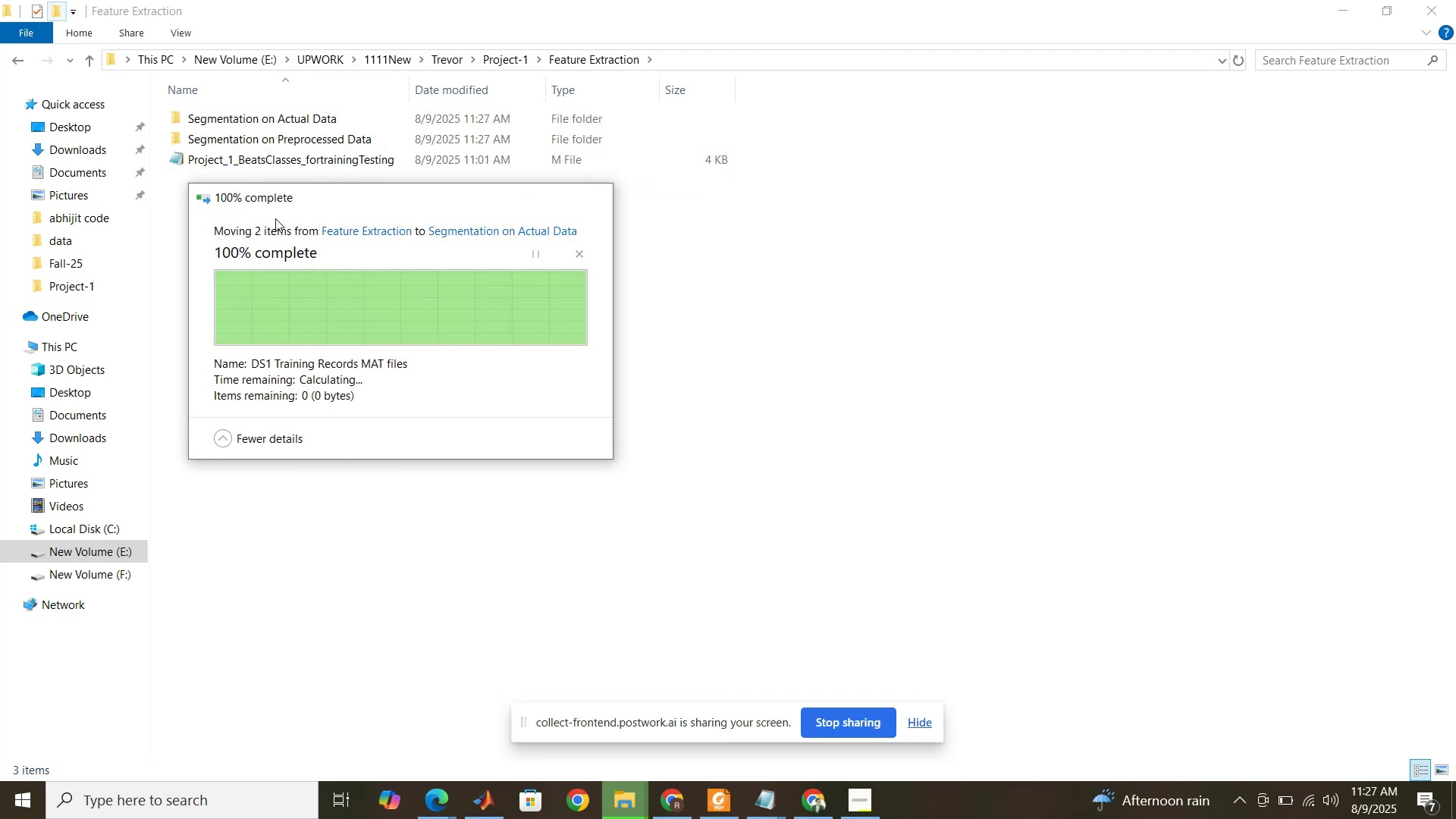 
left_click([265, 234])
 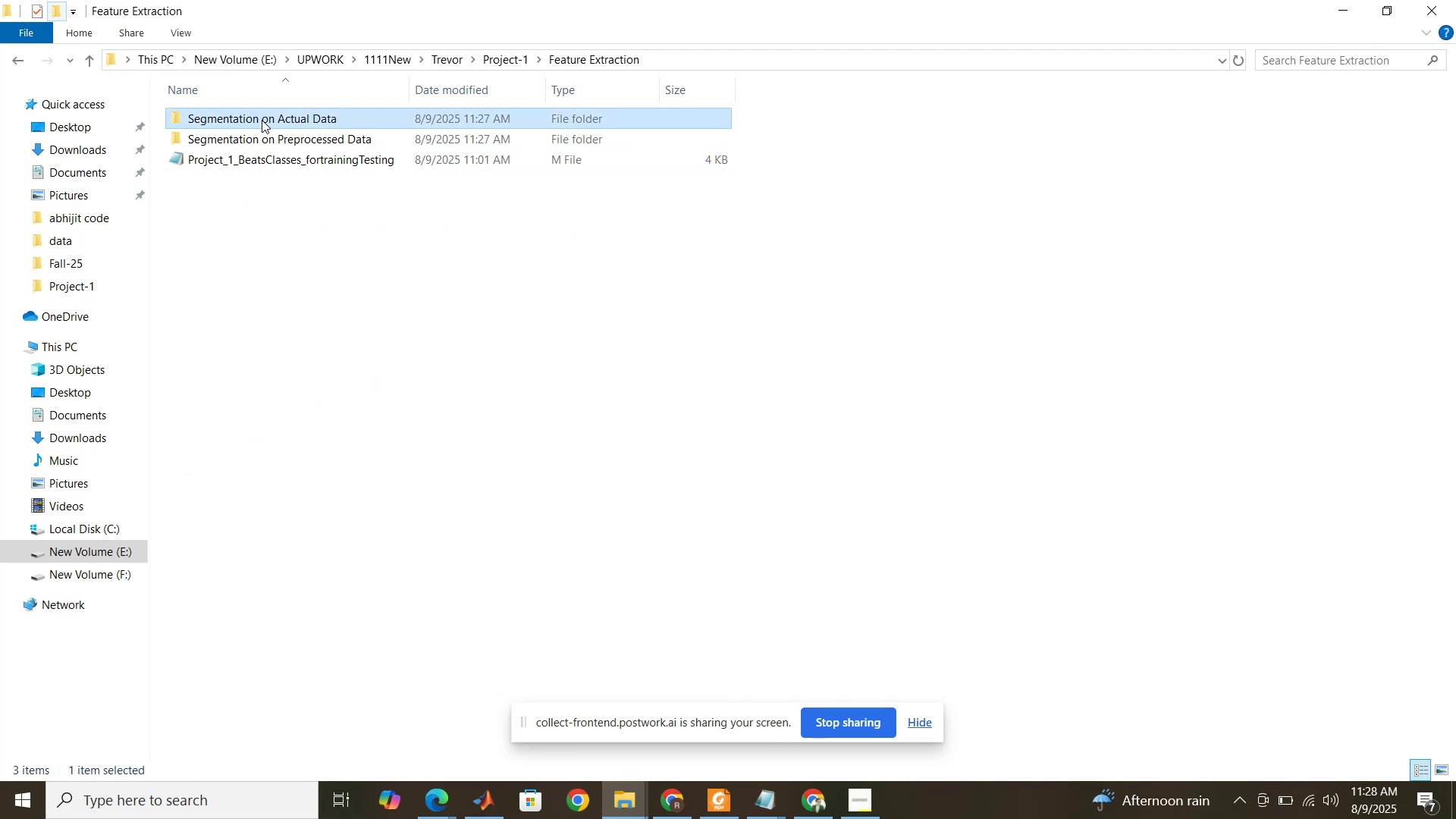 
double_click([262, 120])
 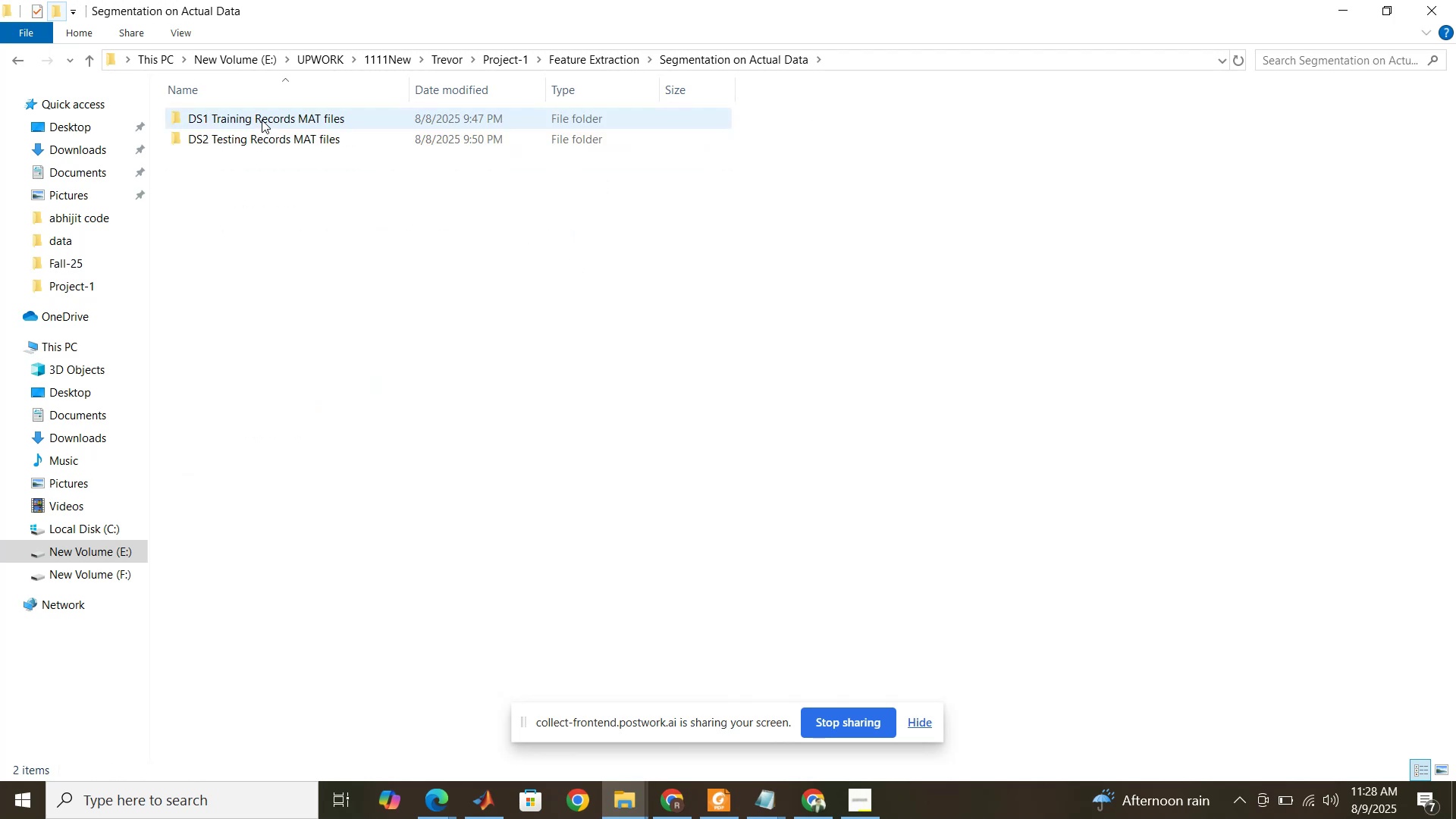 
left_click([262, 120])
 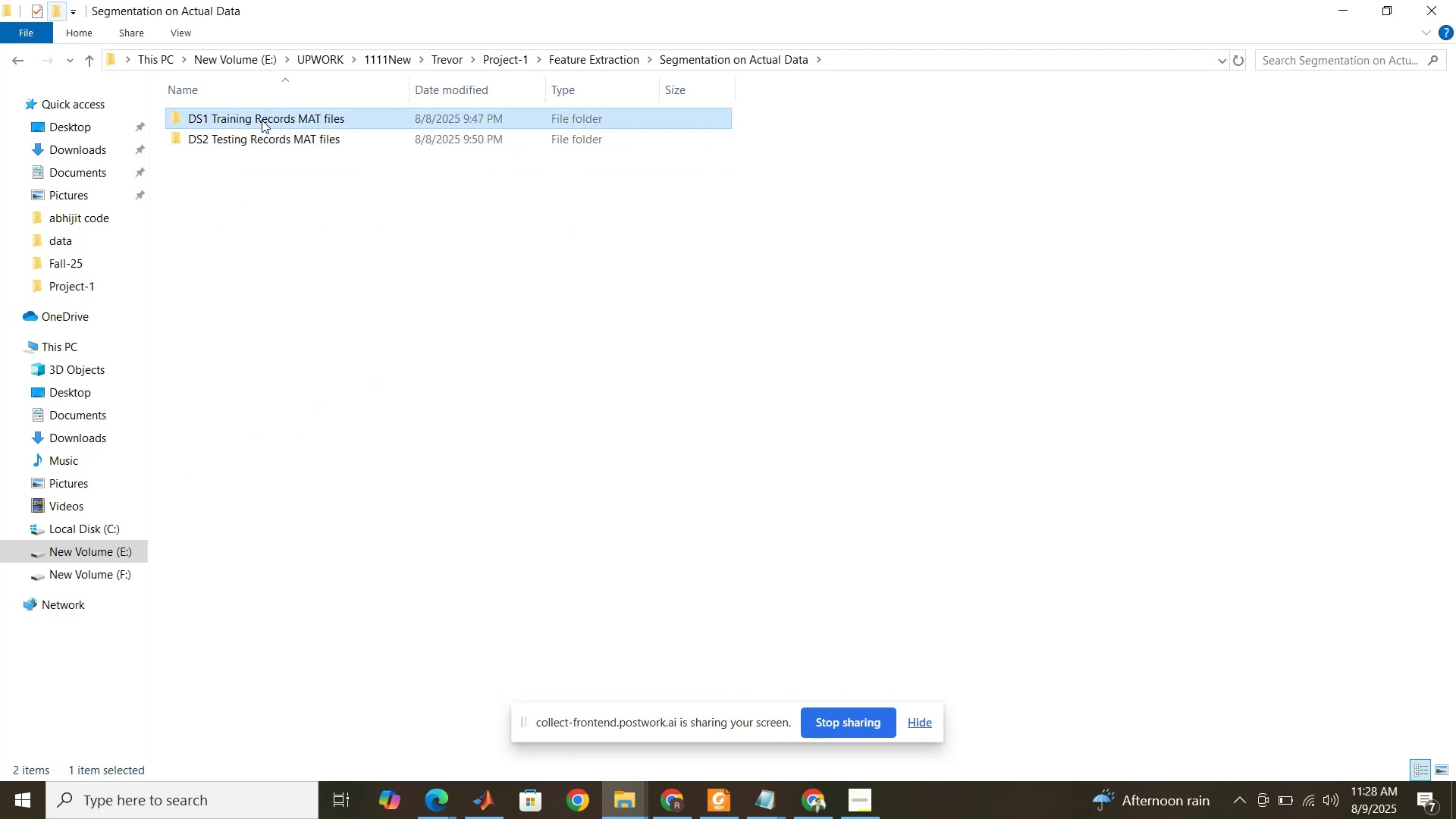 
left_click([262, 120])
 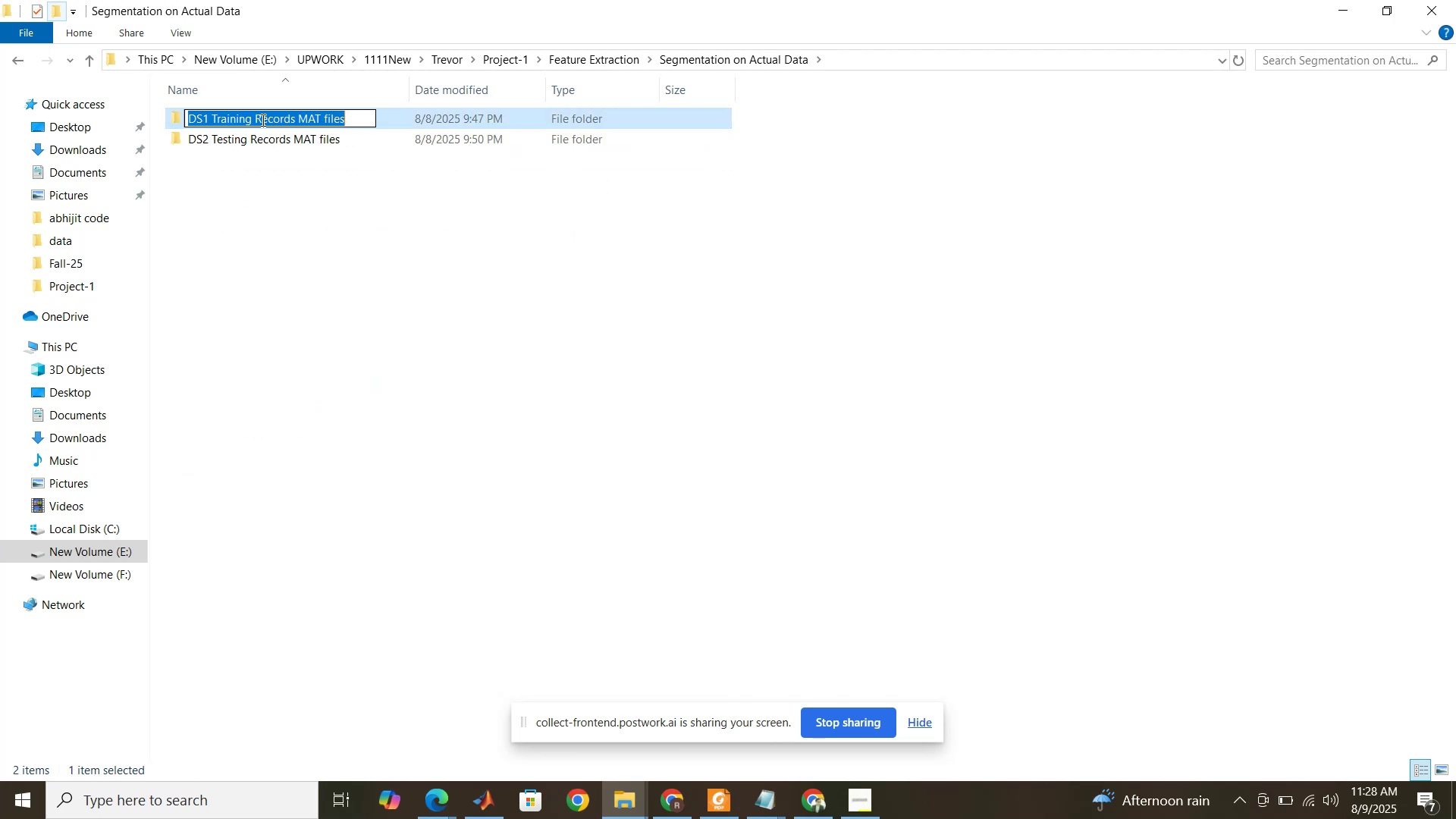 
key(Control+C)
 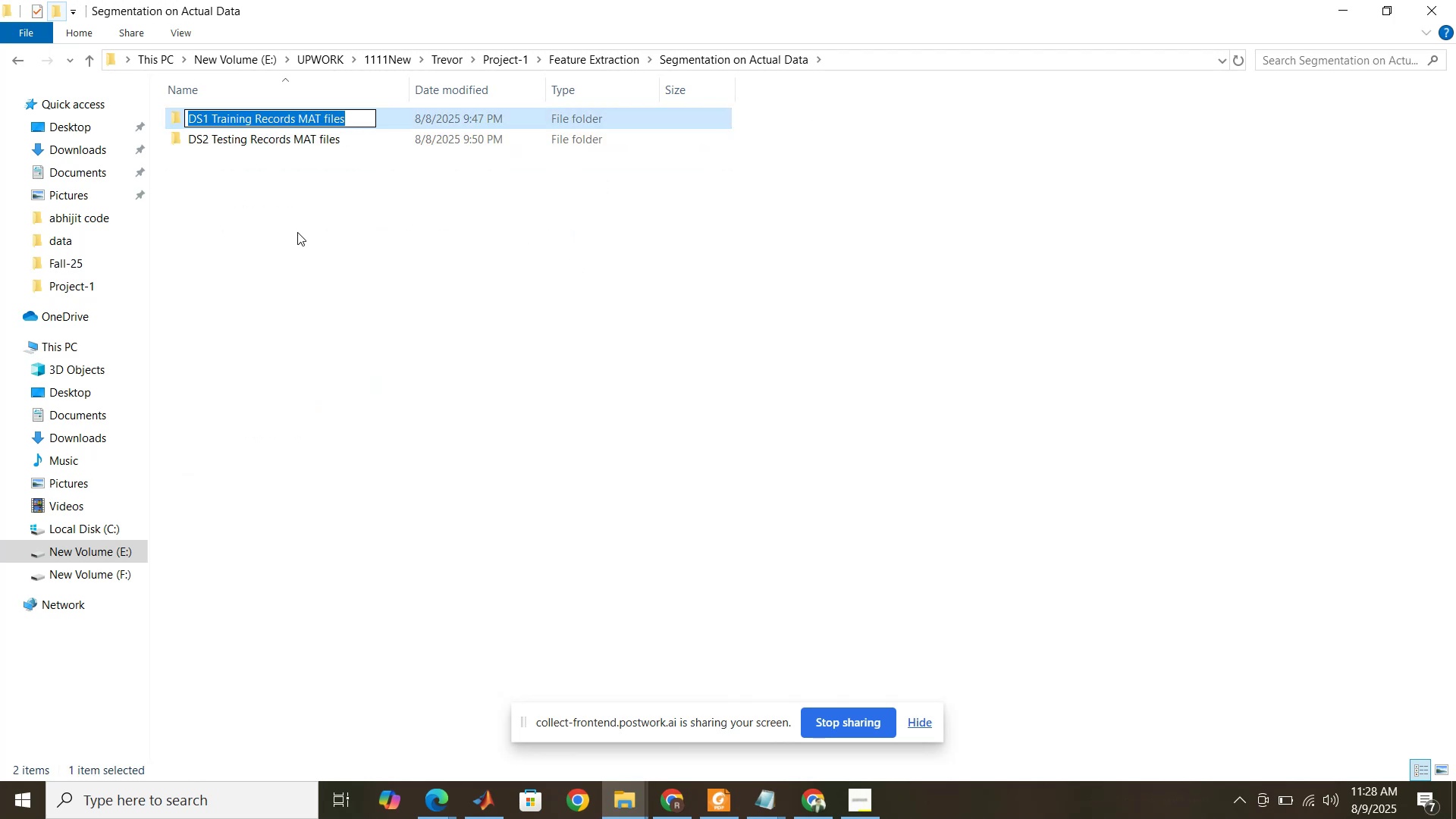 
key(Control+C)
 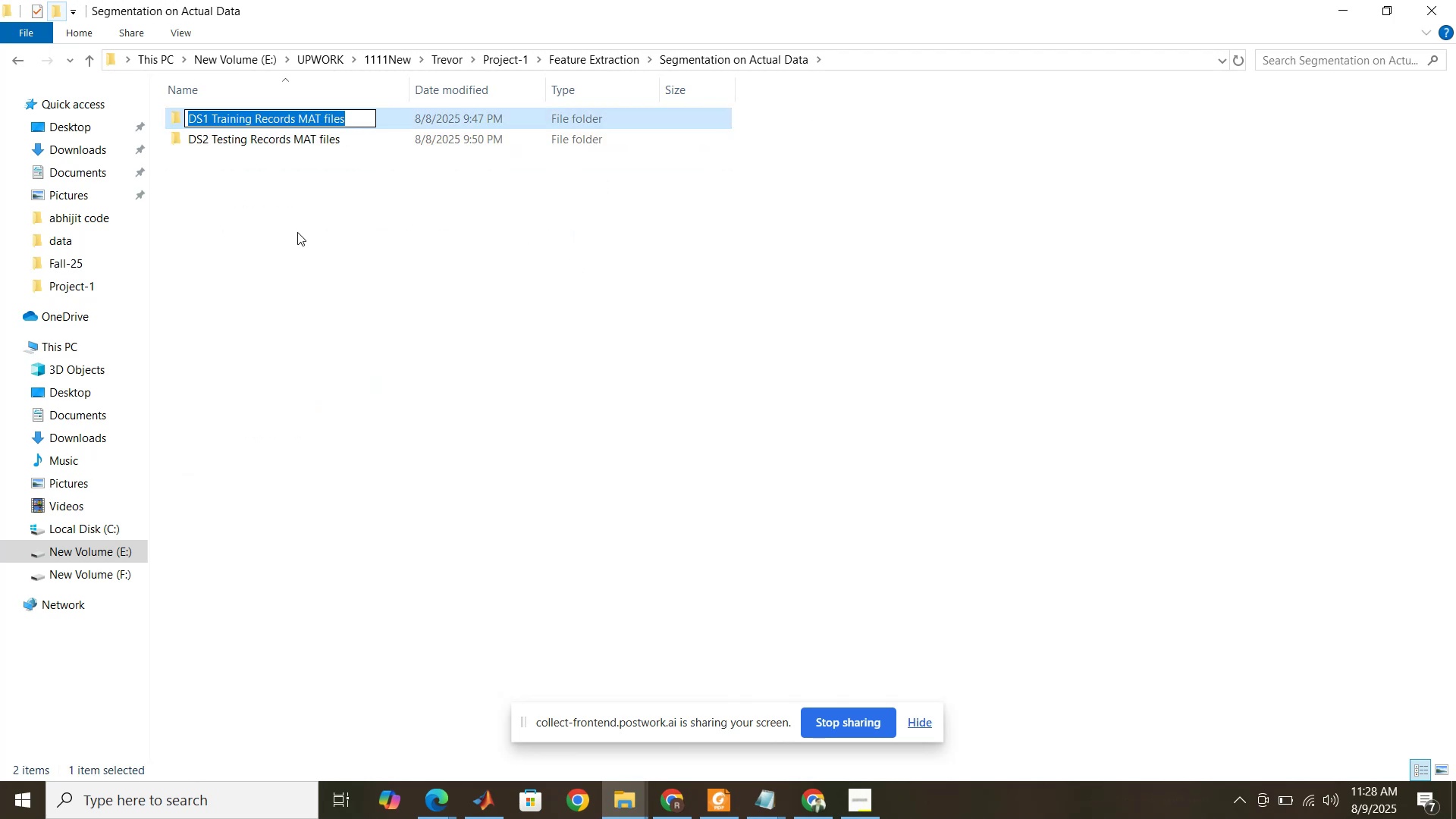 
left_click([297, 232])
 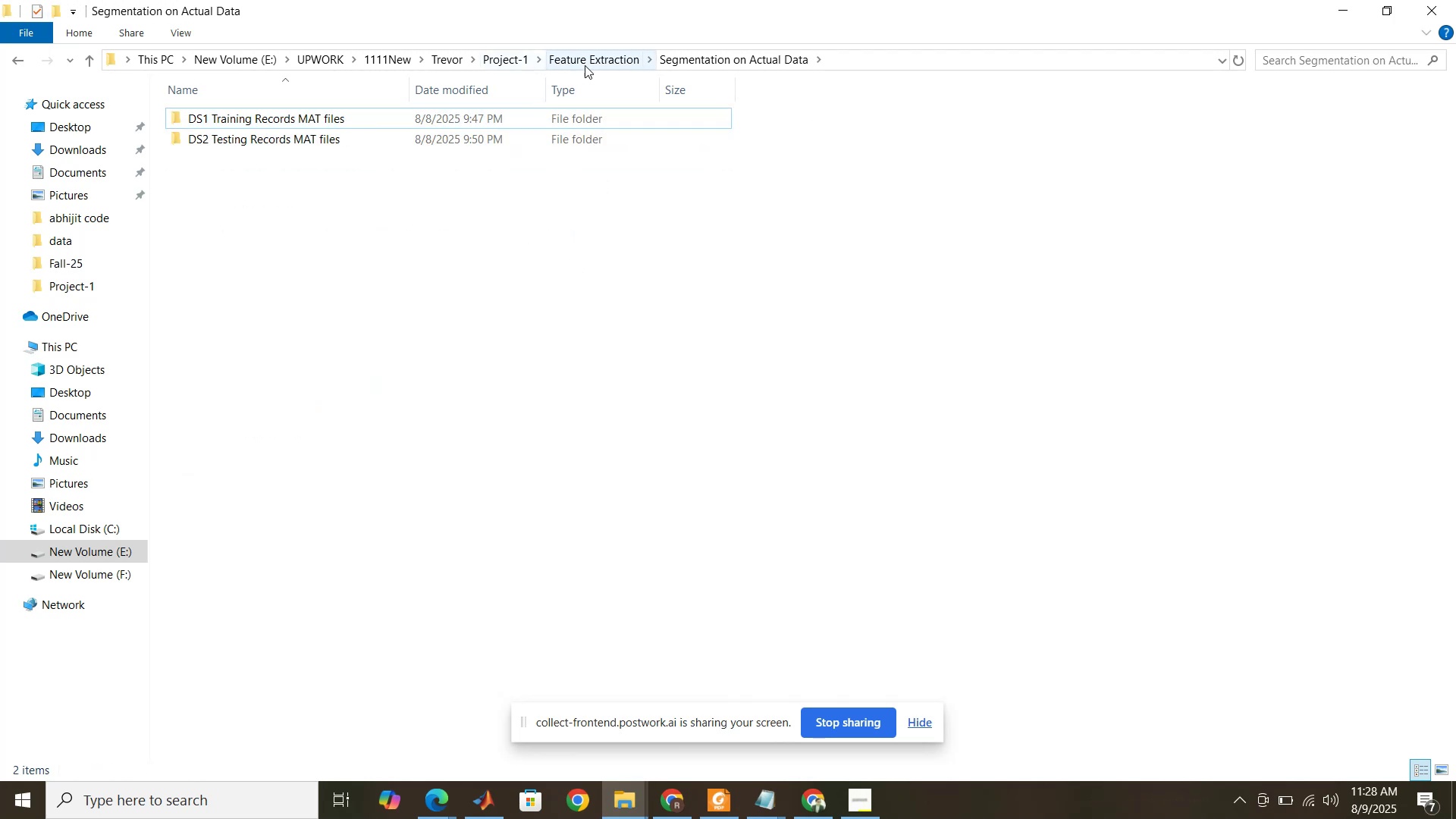 
left_click([587, 64])
 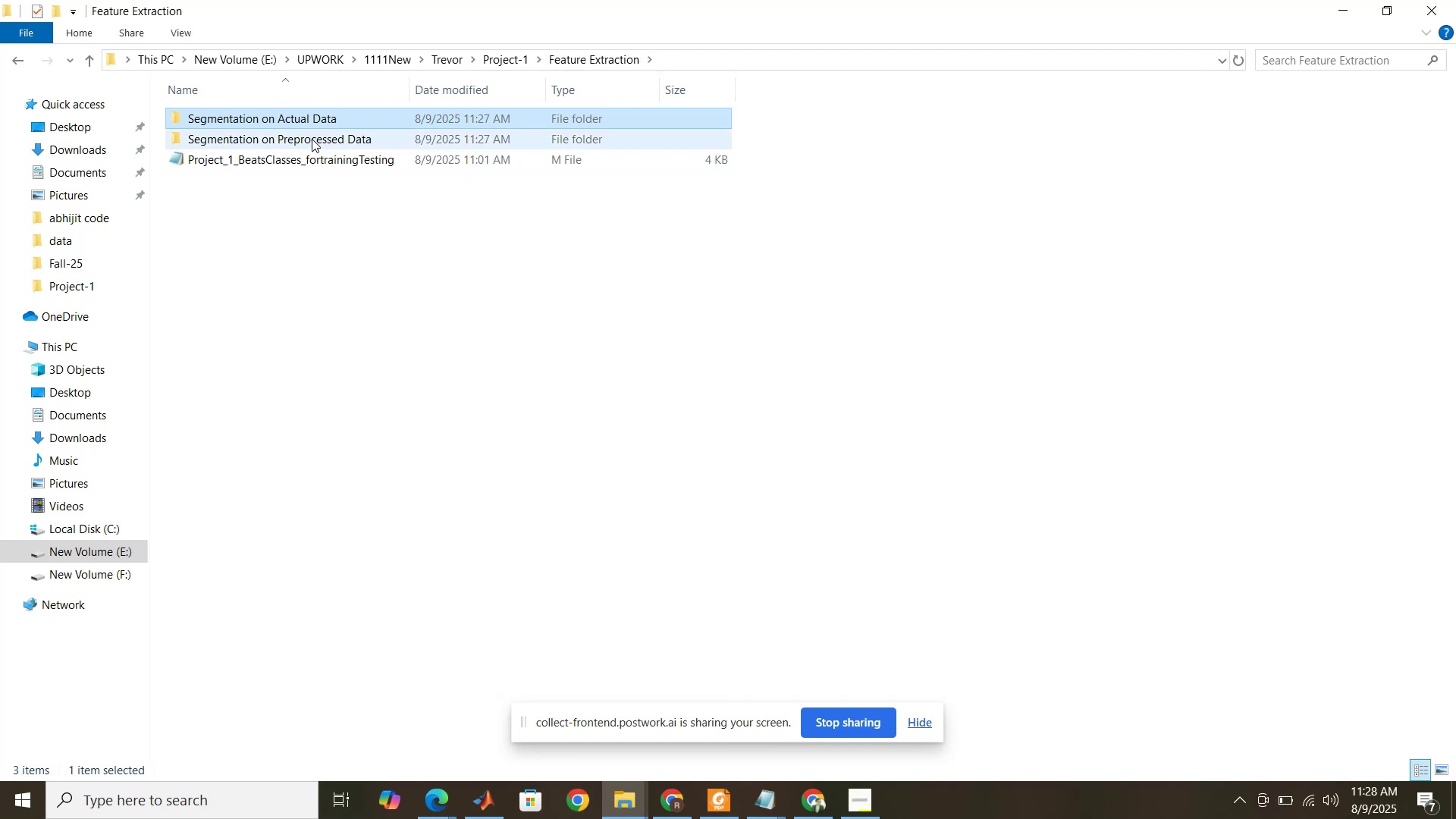 
left_click([312, 136])
 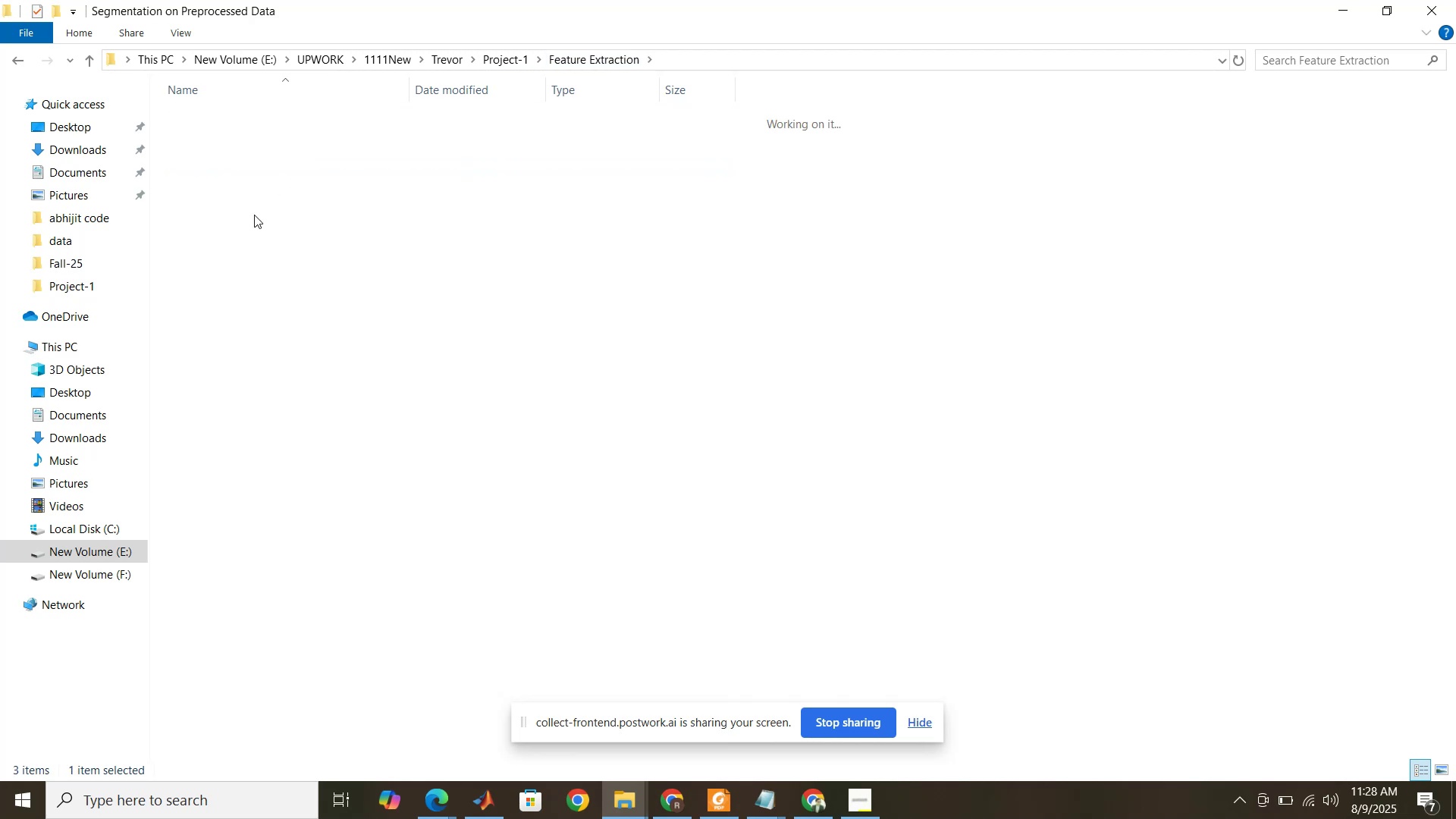 
triple_click([254, 215])
 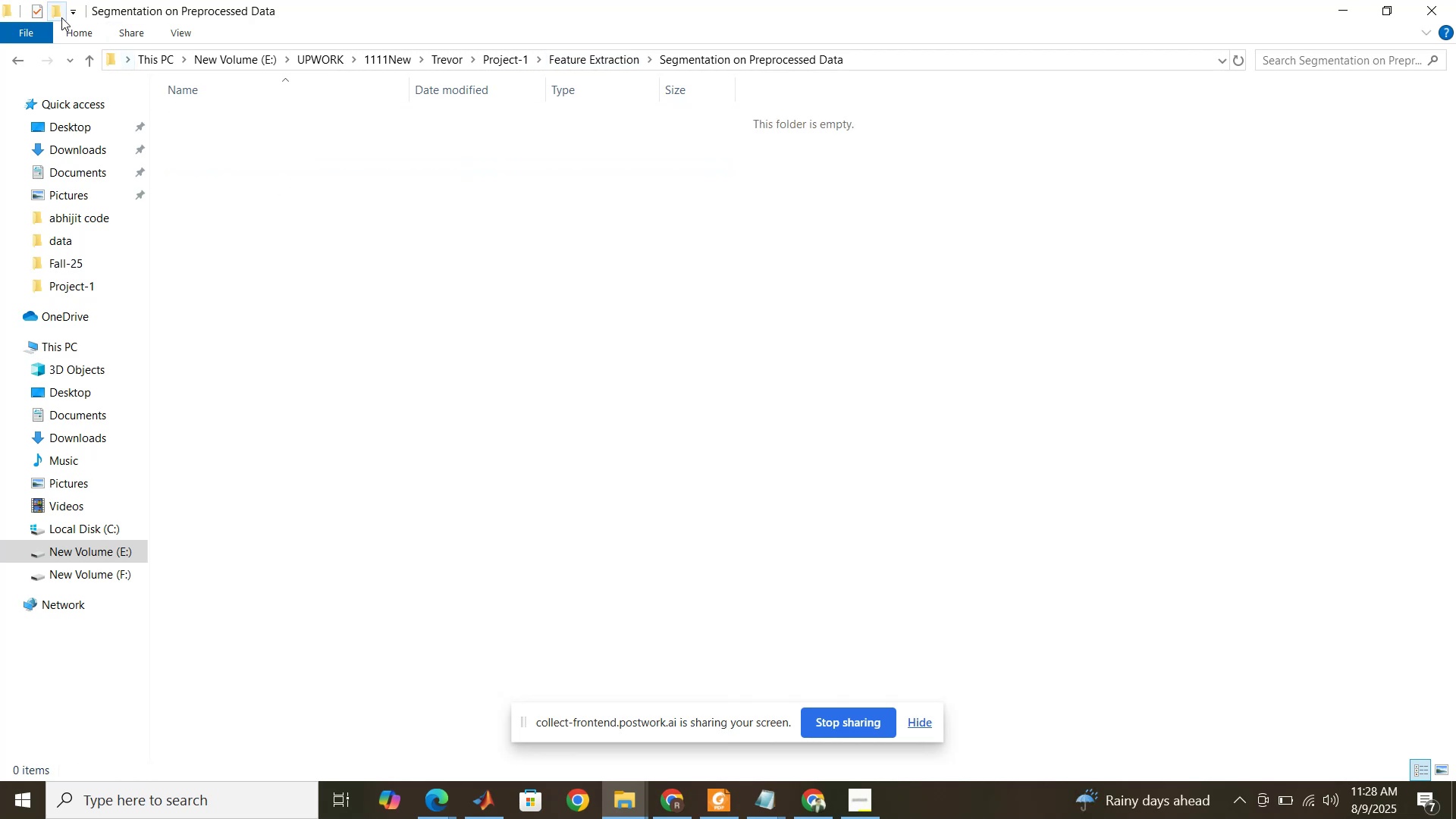 
left_click([58, 17])
 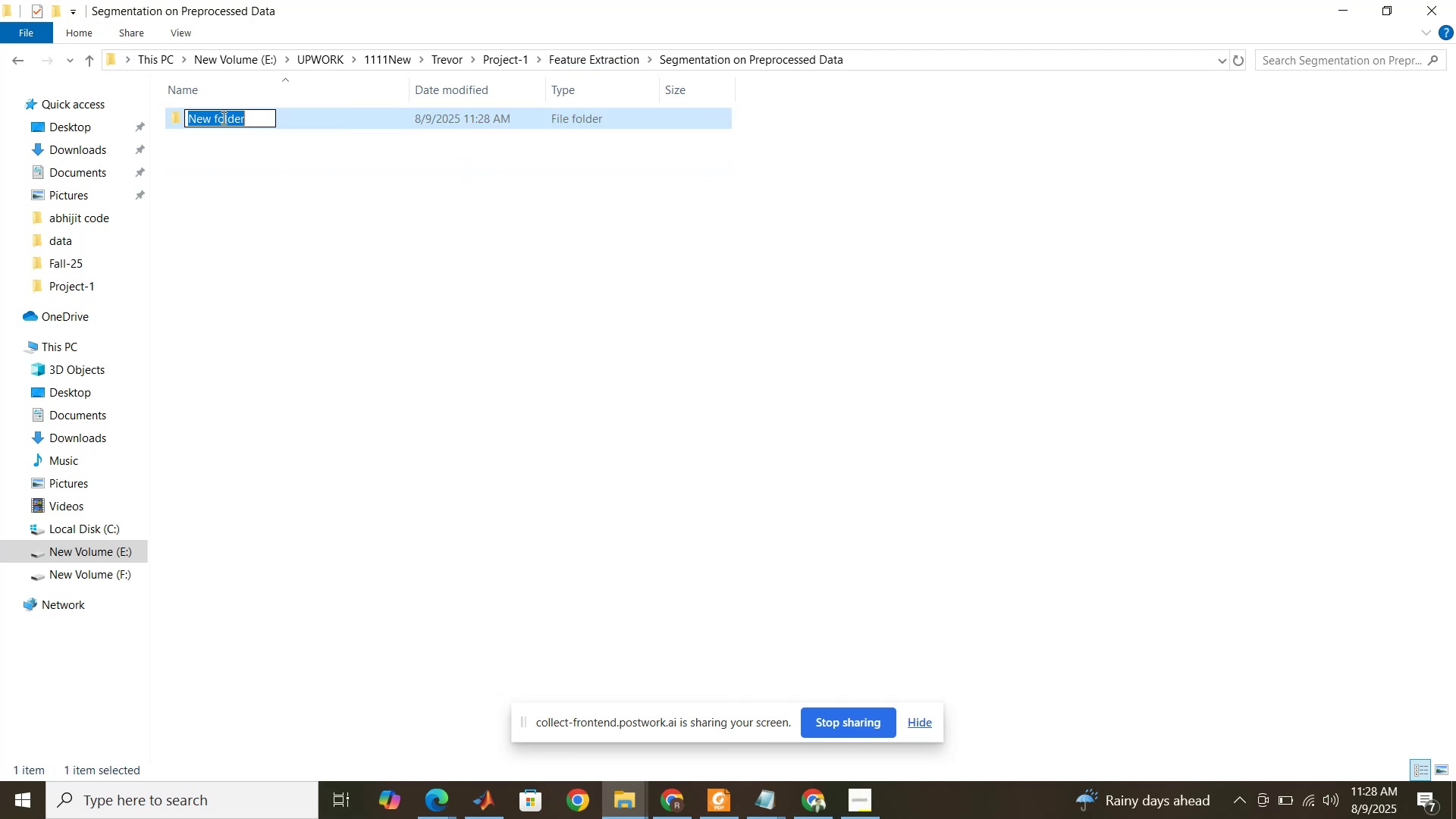 
key(Control+V)
 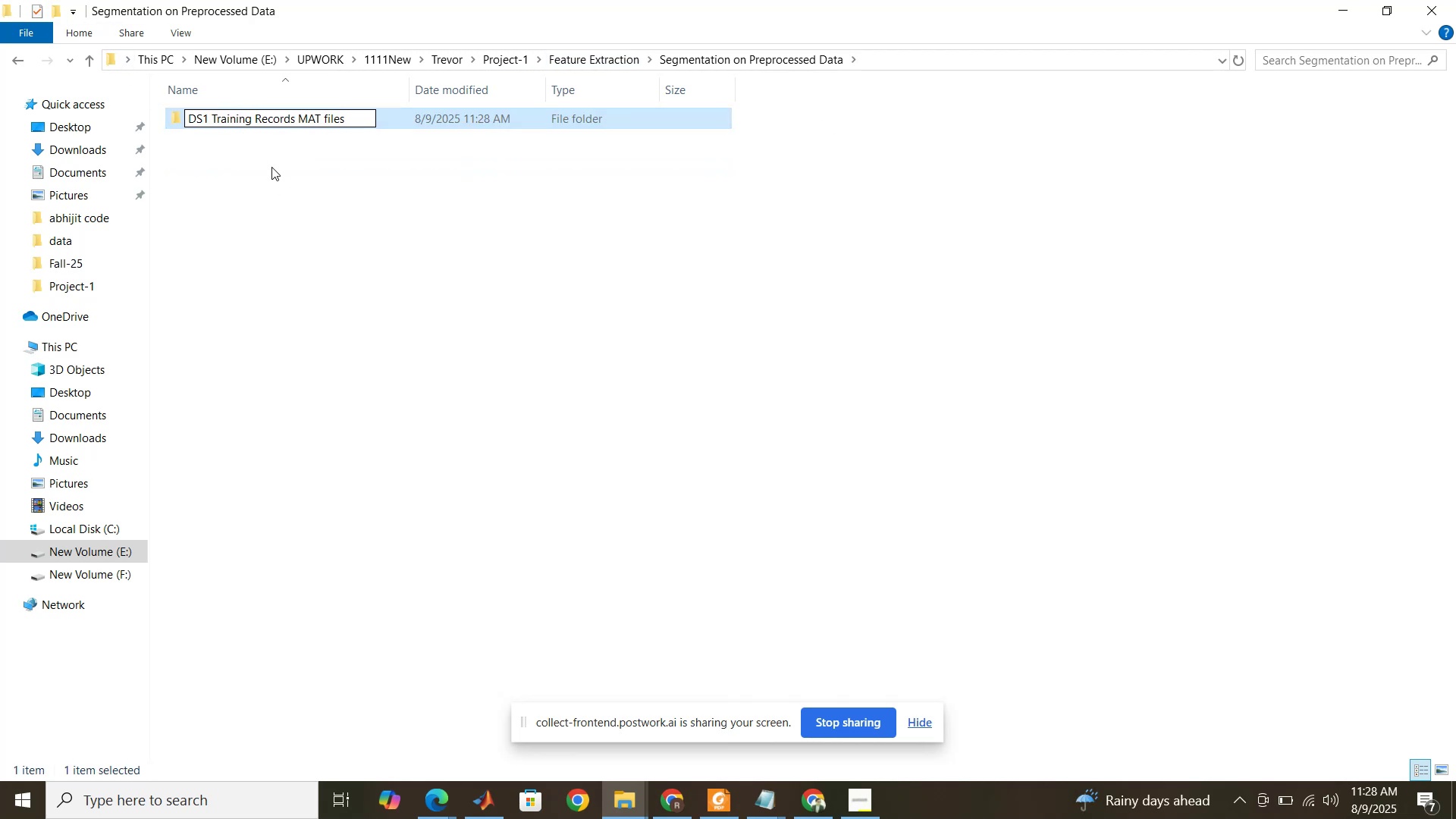 
left_click([271, 167])
 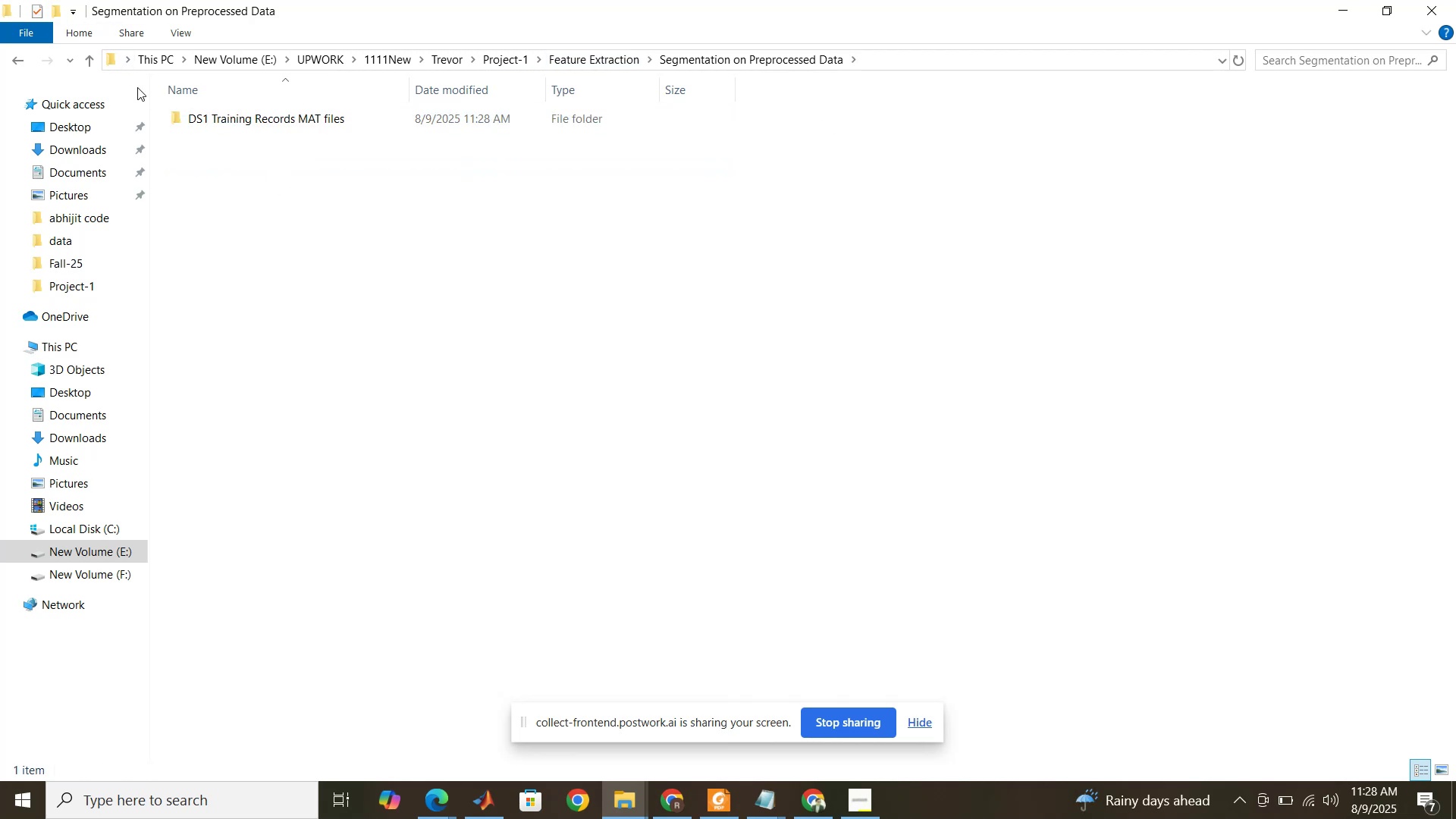 
left_click([60, 18])
 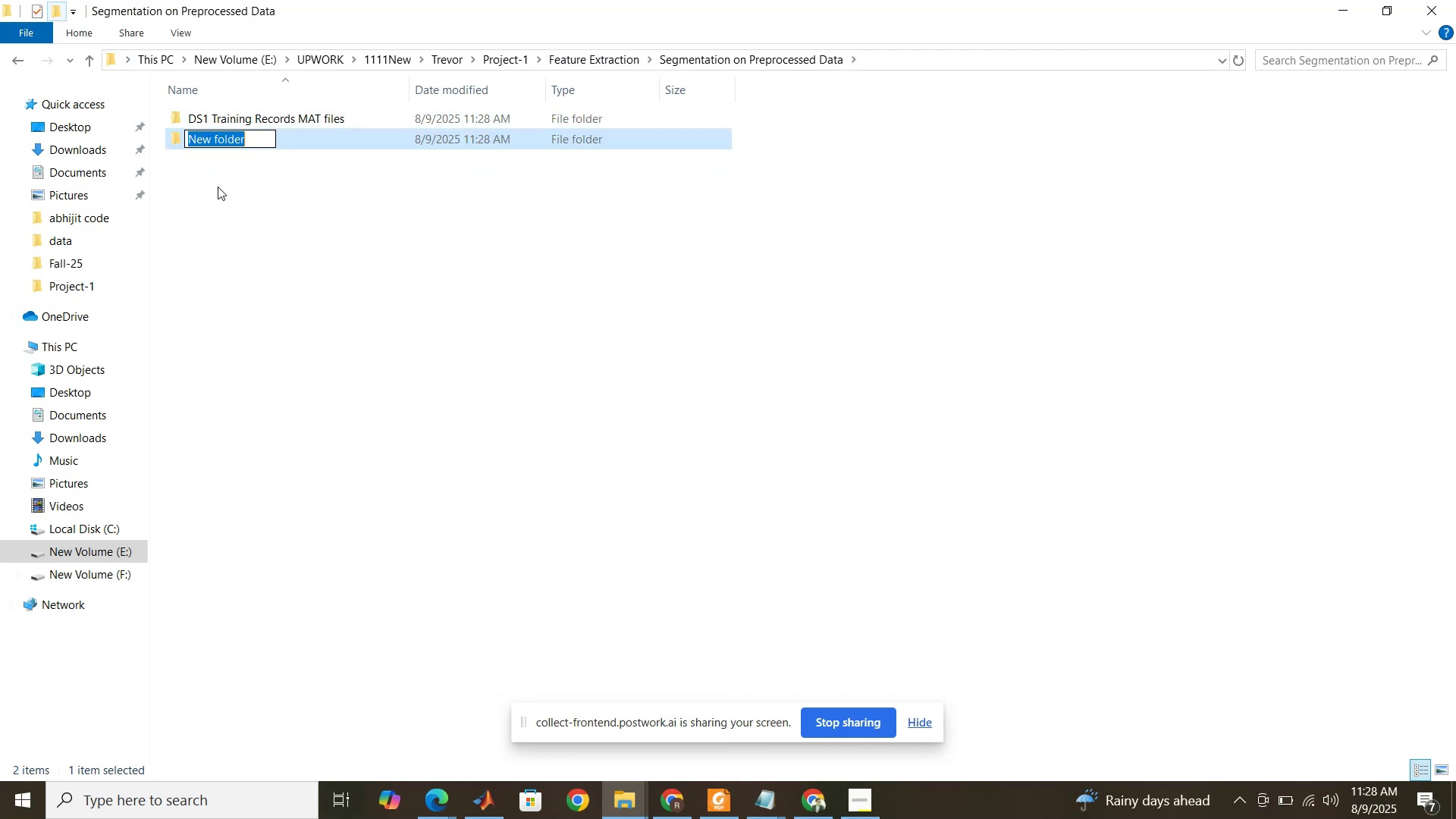 
key(Control+V)
 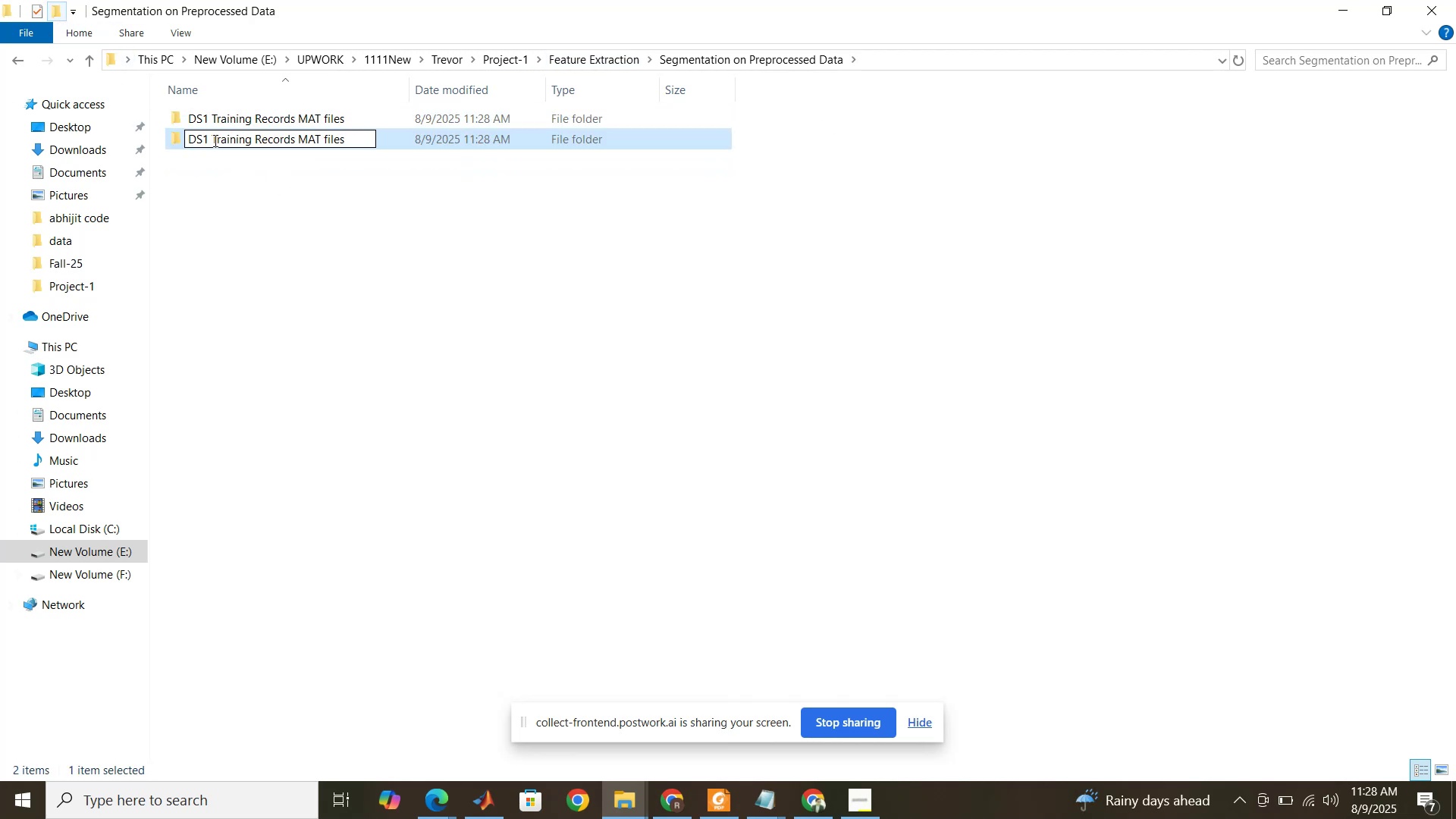 
left_click([204, 136])
 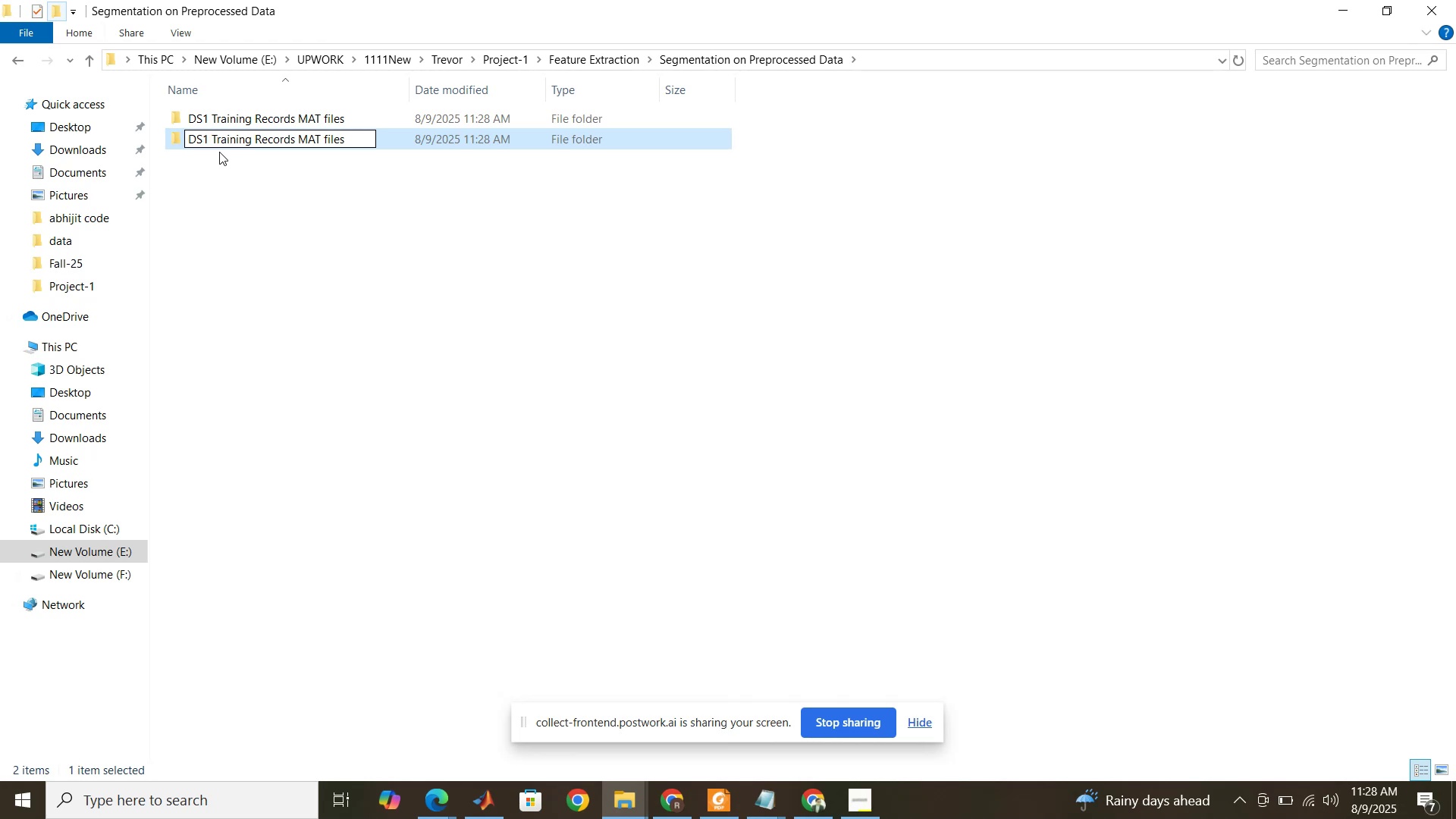 
key(Delete)
 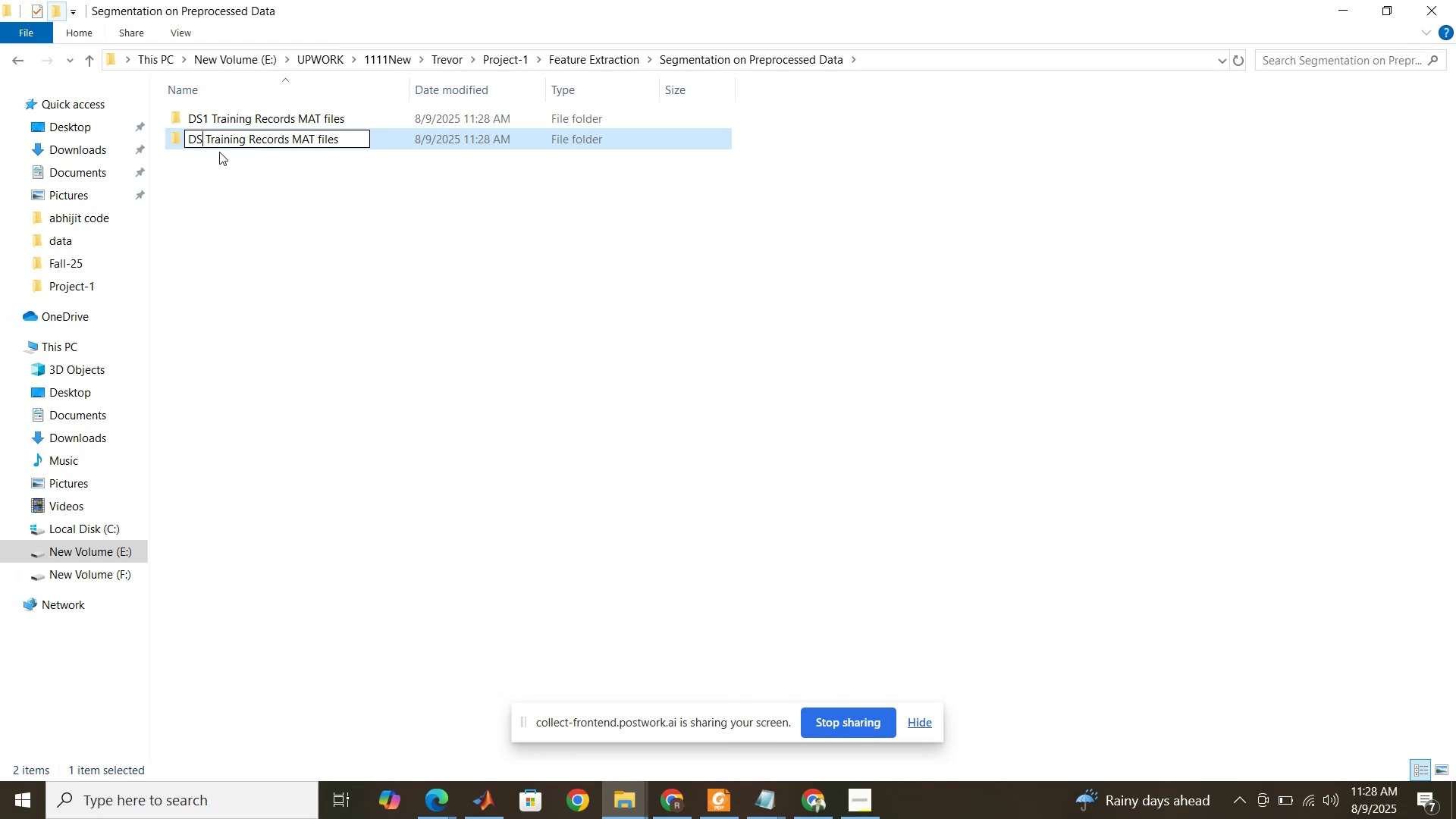 
key(2)
 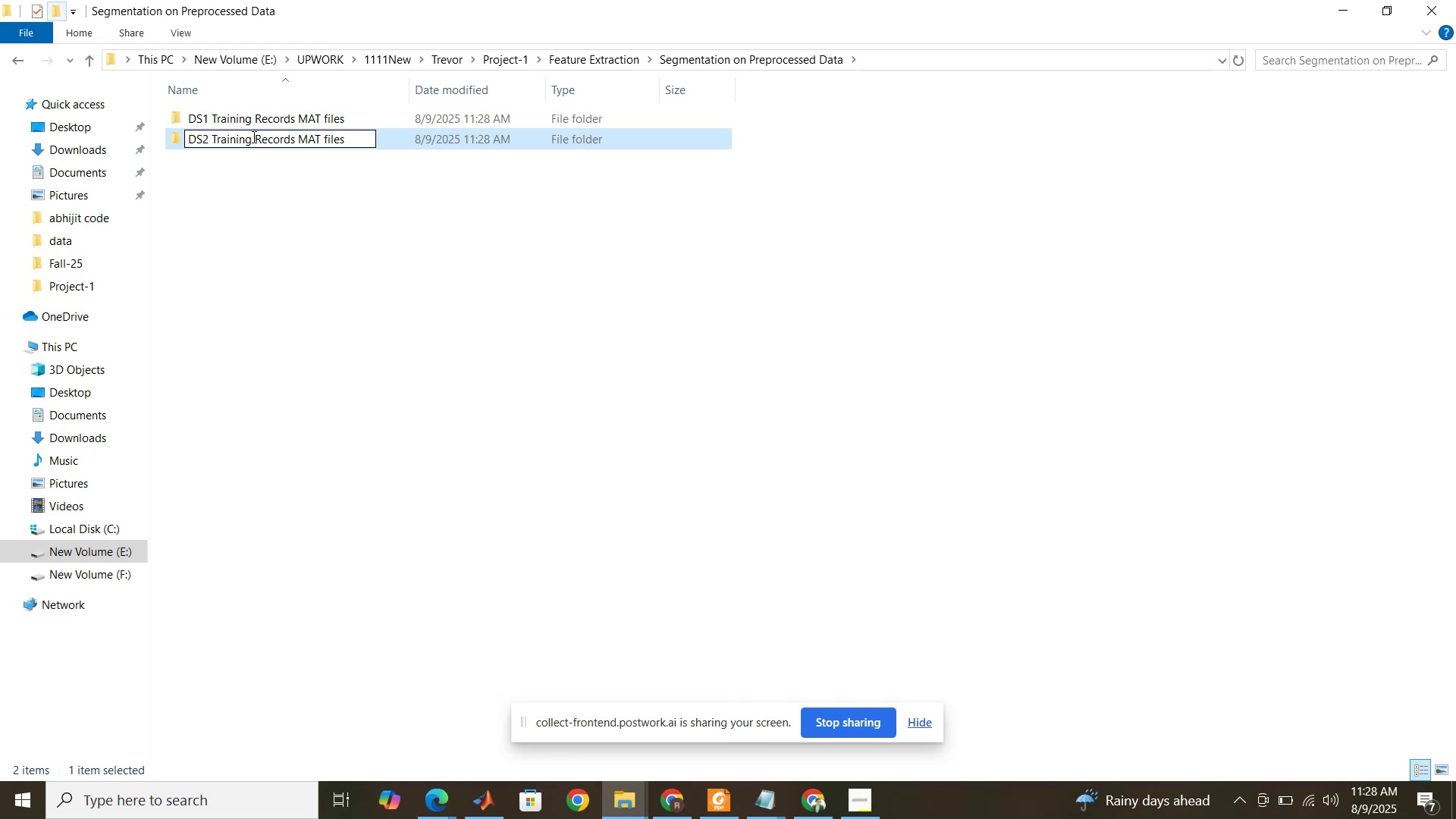 
left_click([253, 136])
 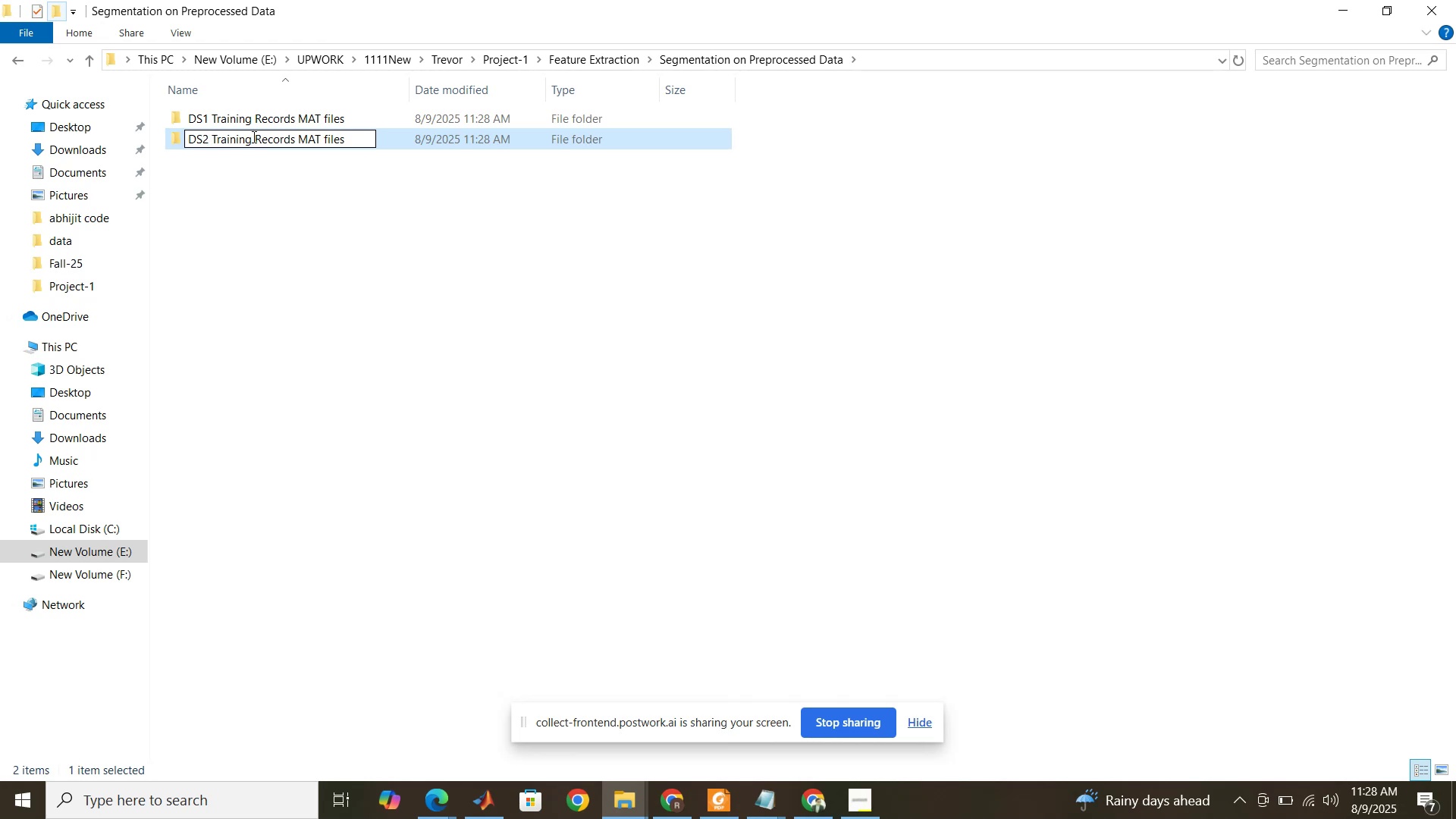 
key(Backspace)
key(Backspace)
key(Backspace)
key(Backspace)
key(Backspace)
key(Backspace)
key(Backspace)
type(esting)
 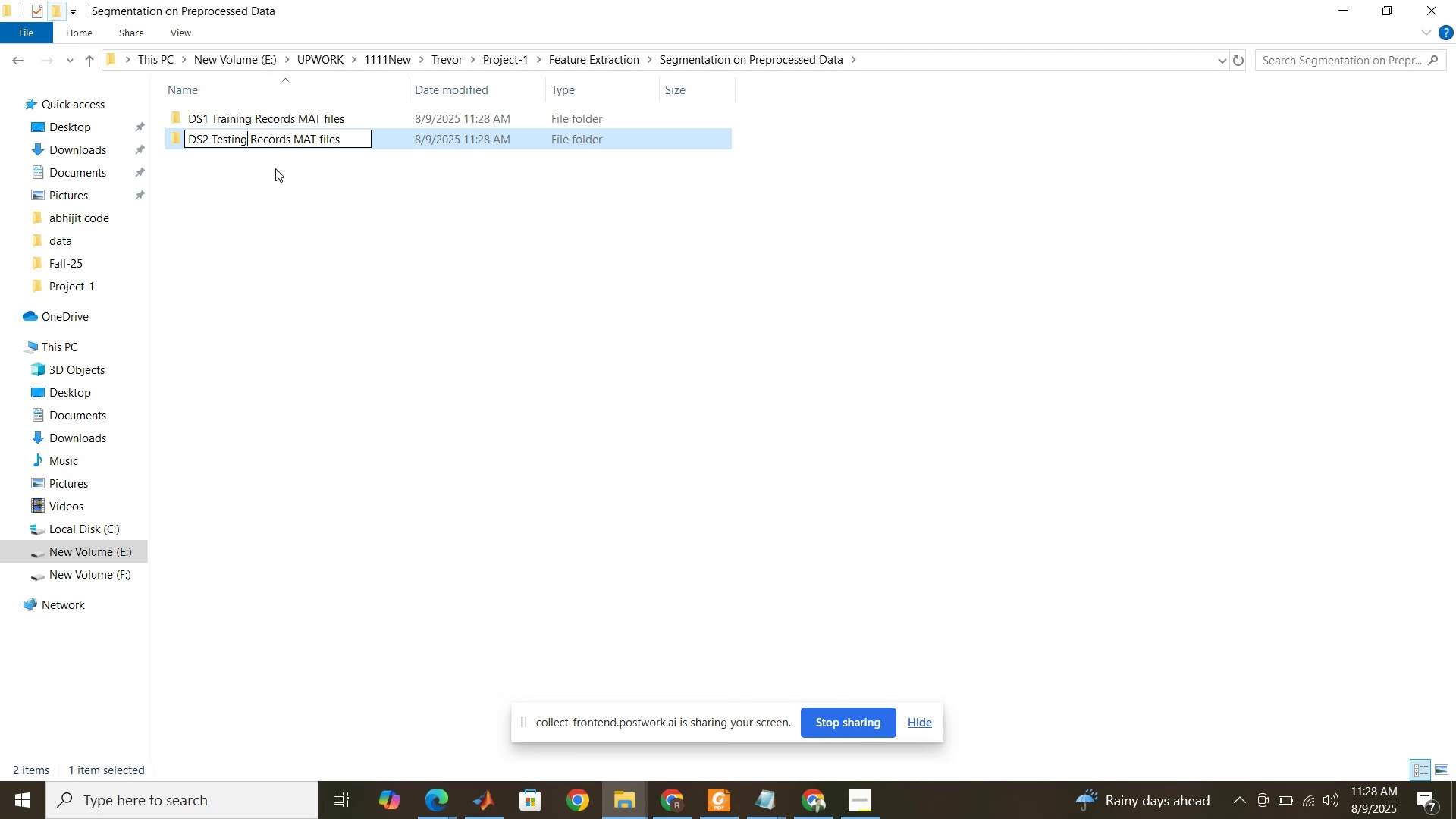 
left_click([277, 182])
 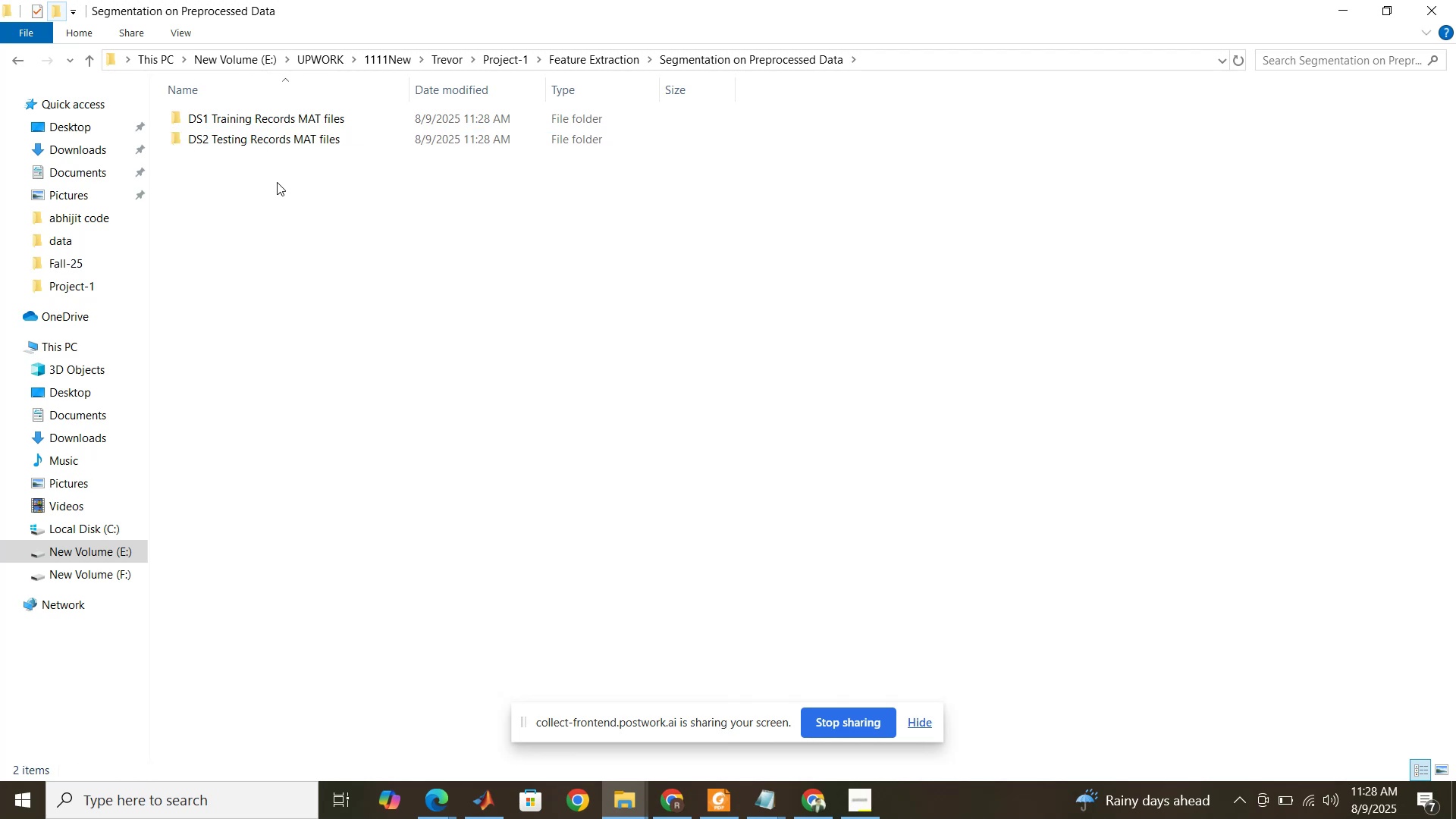 
left_click([277, 182])
 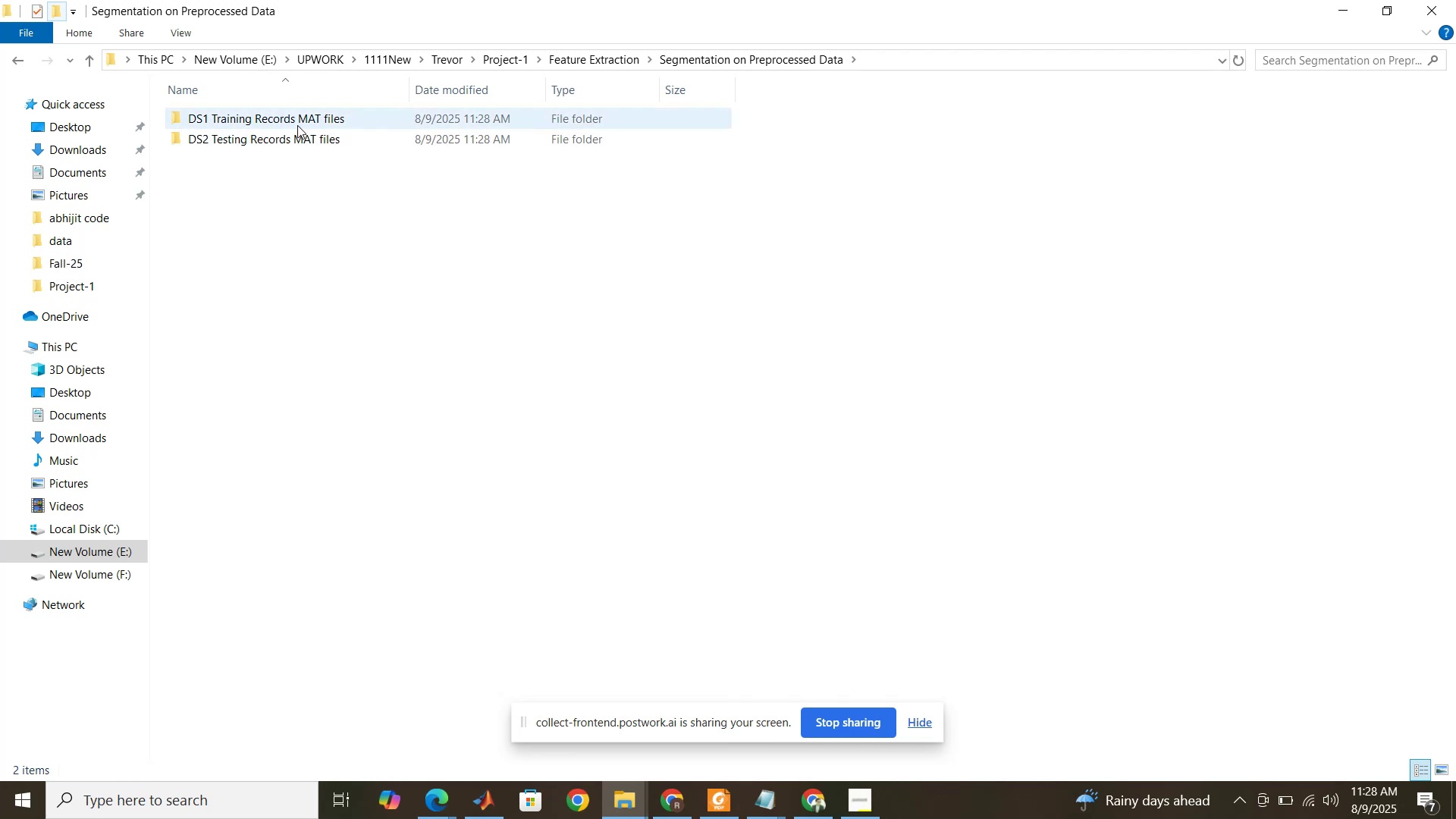 
left_click([297, 125])
 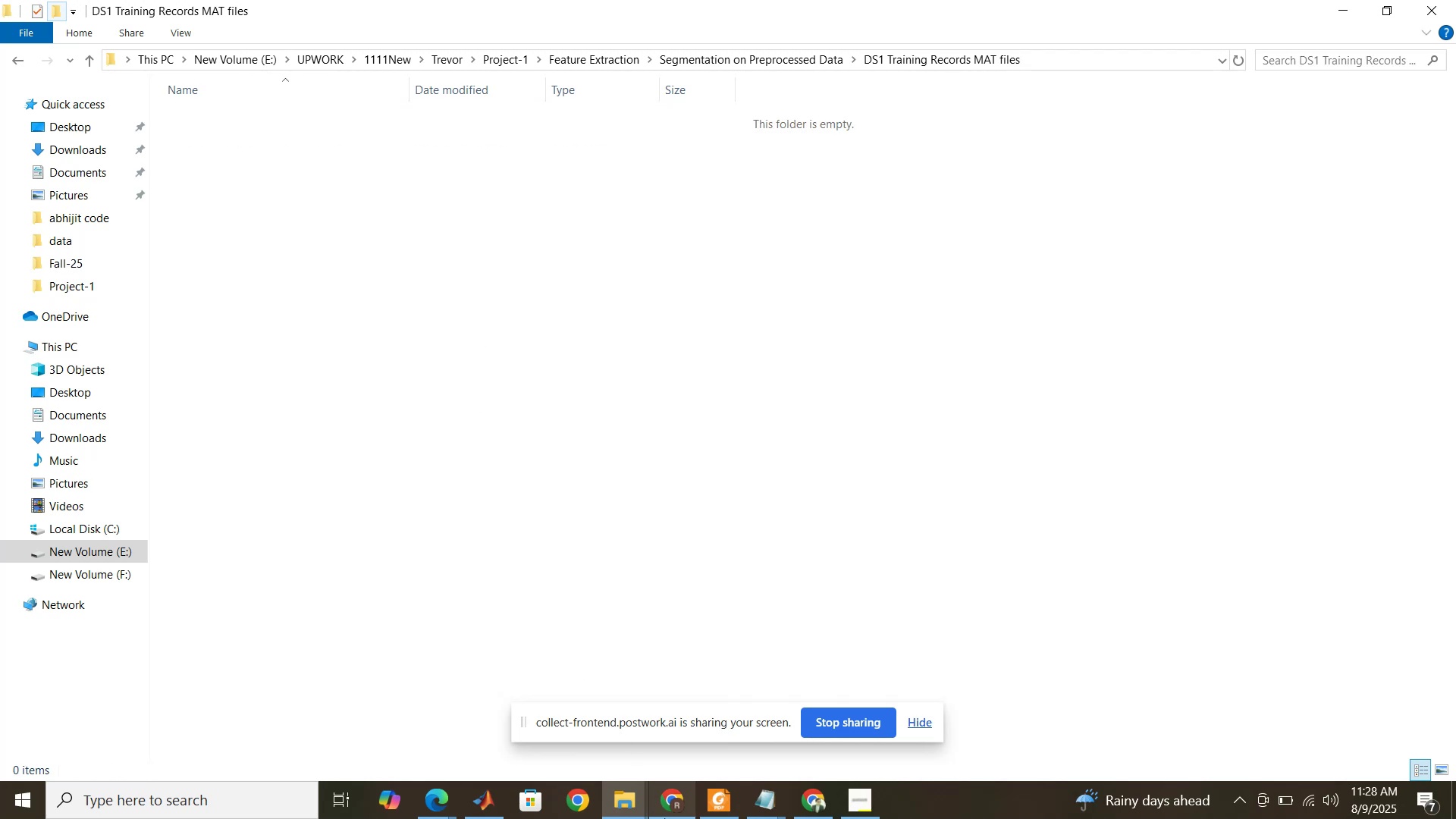 
left_click([630, 806])
 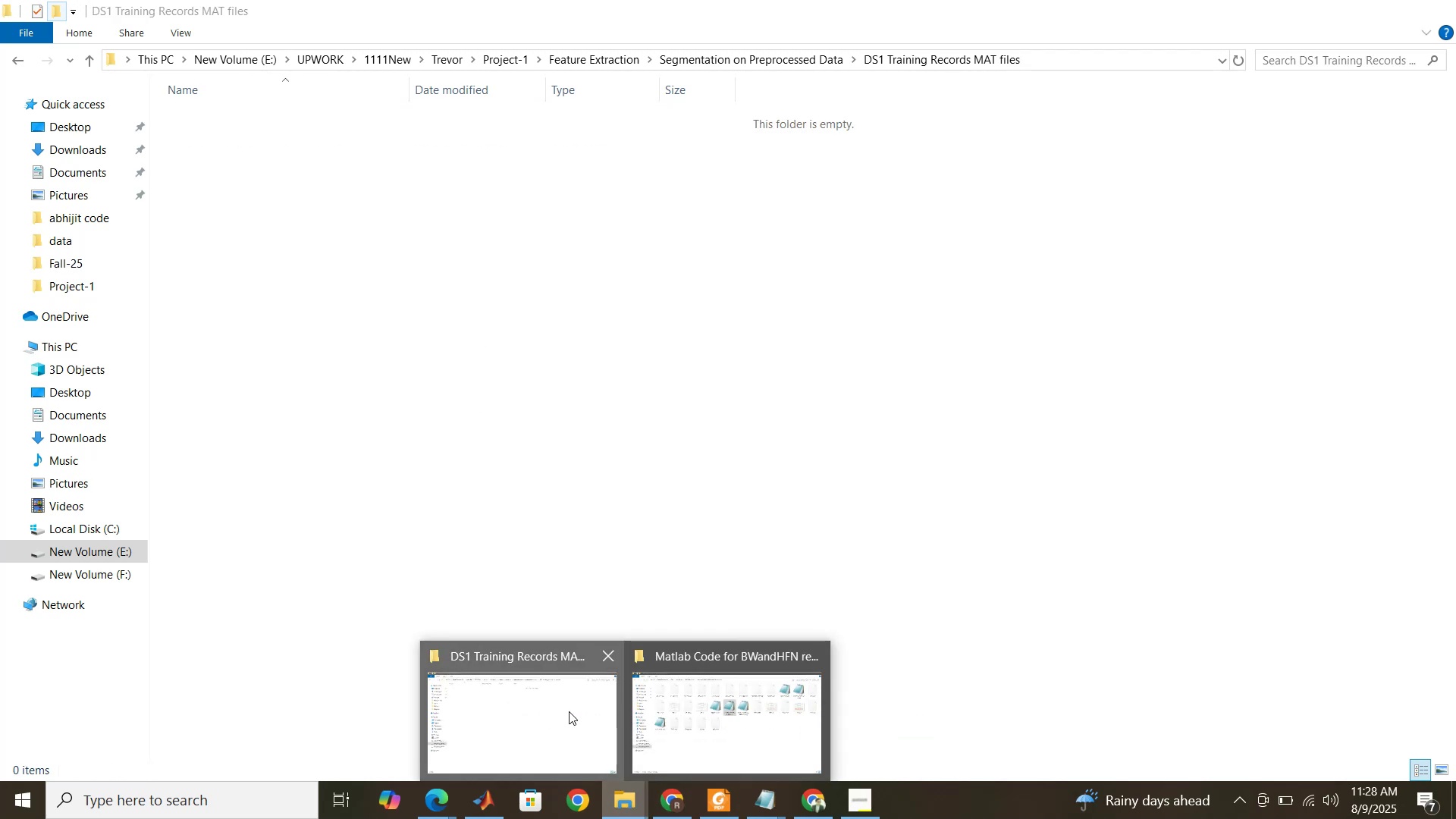 
left_click([703, 700])
 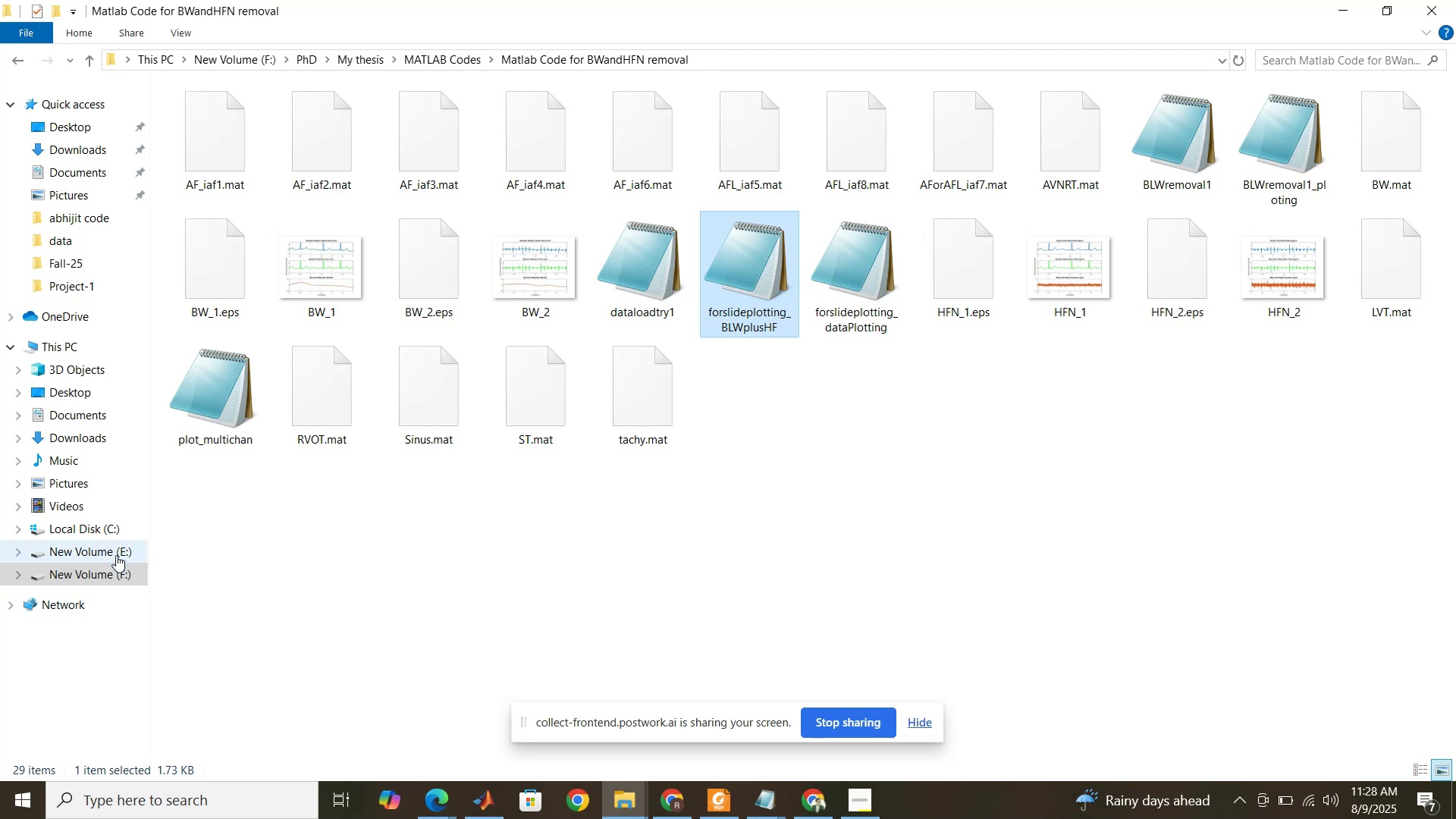 
left_click([111, 566])
 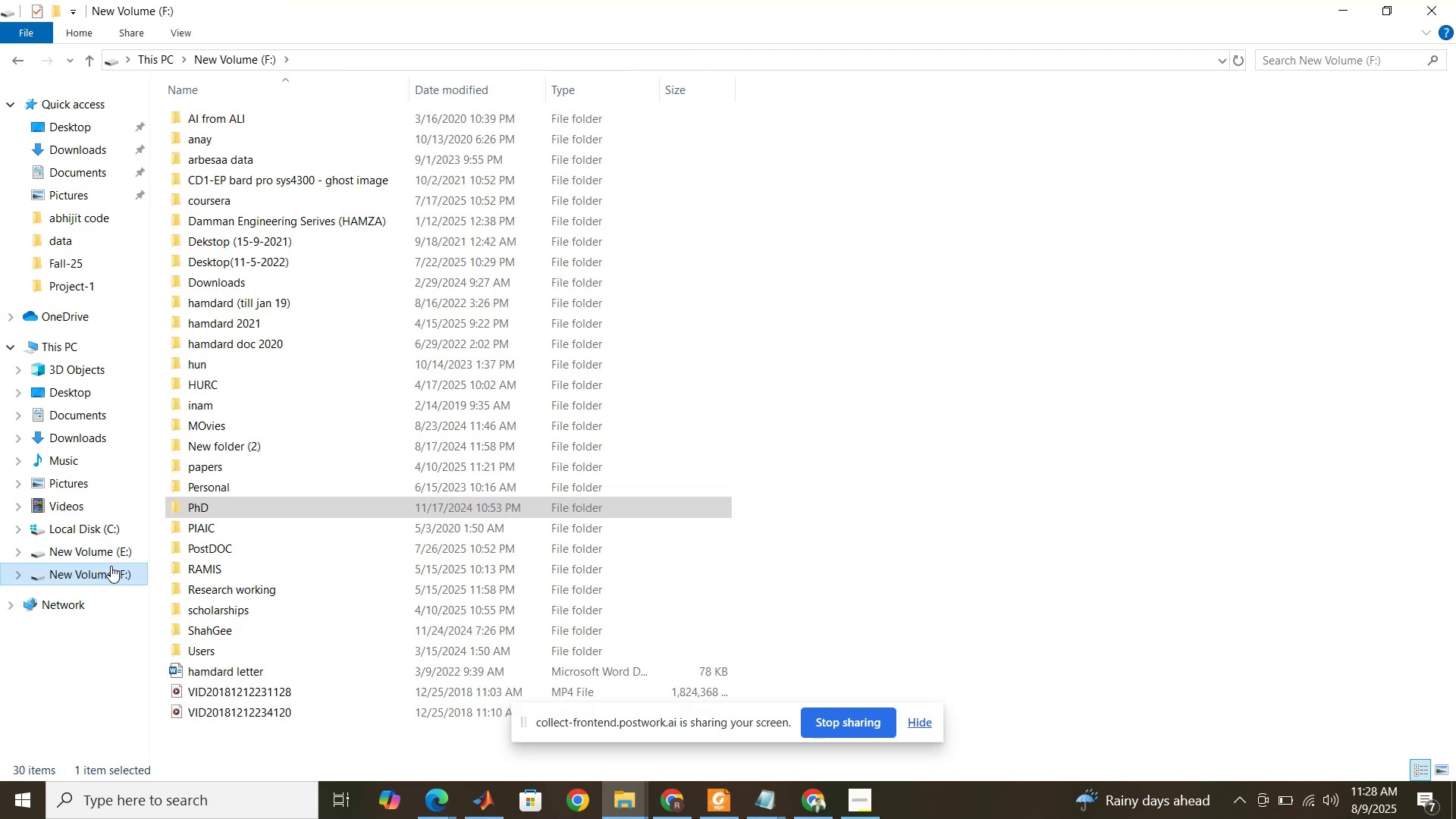 
left_click([111, 555])
 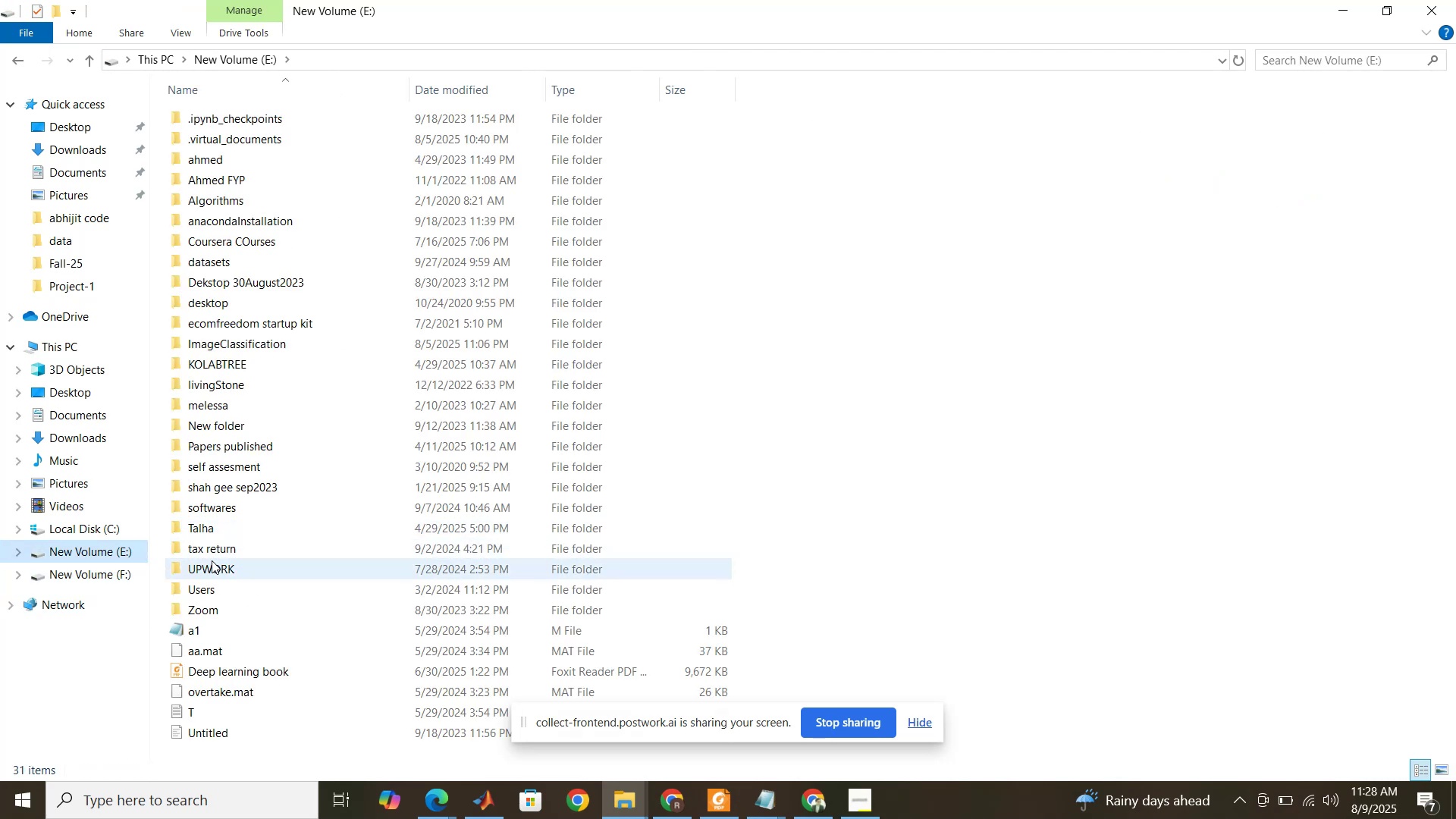 
double_click([213, 566])
 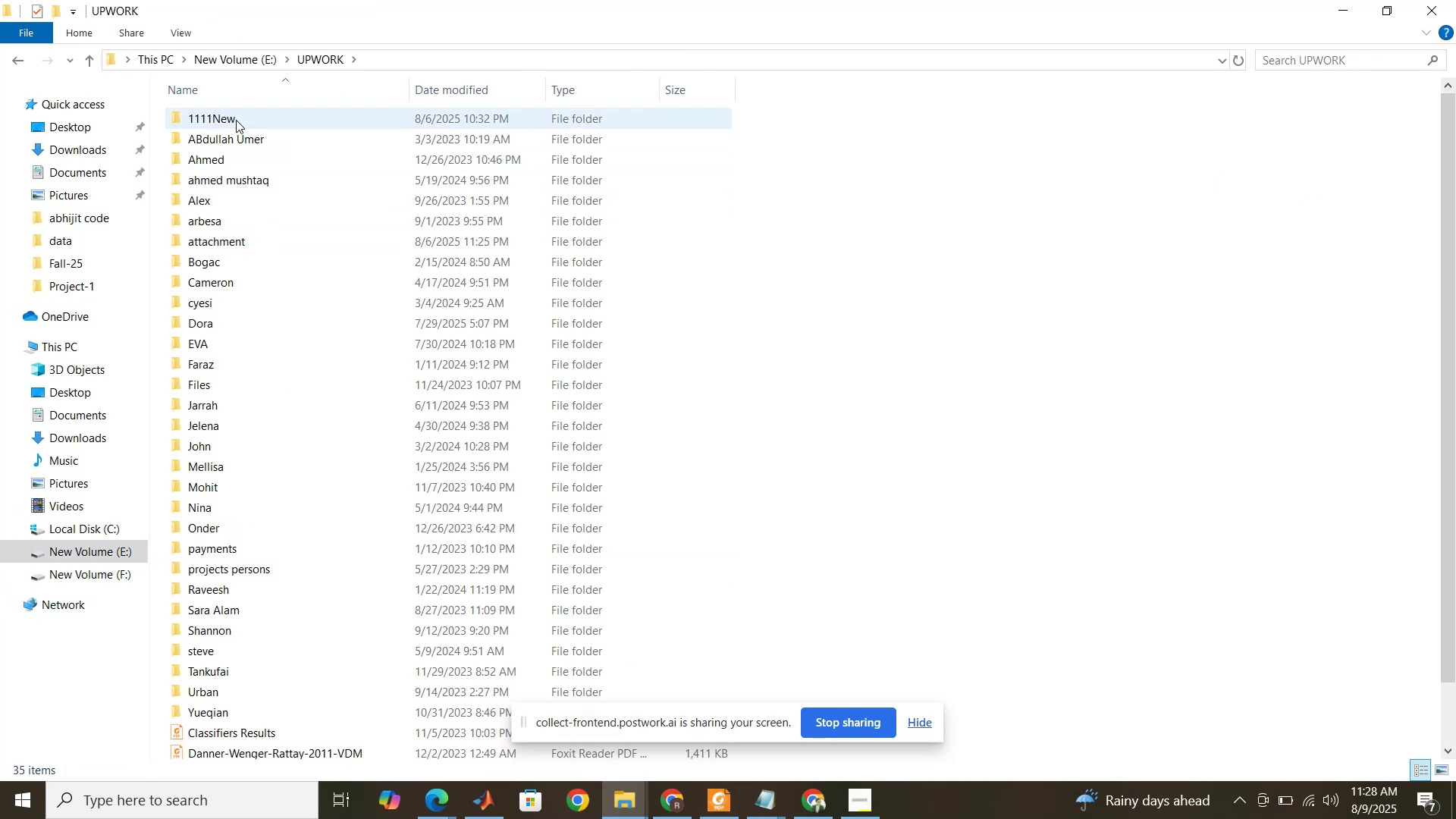 
double_click([236, 120])
 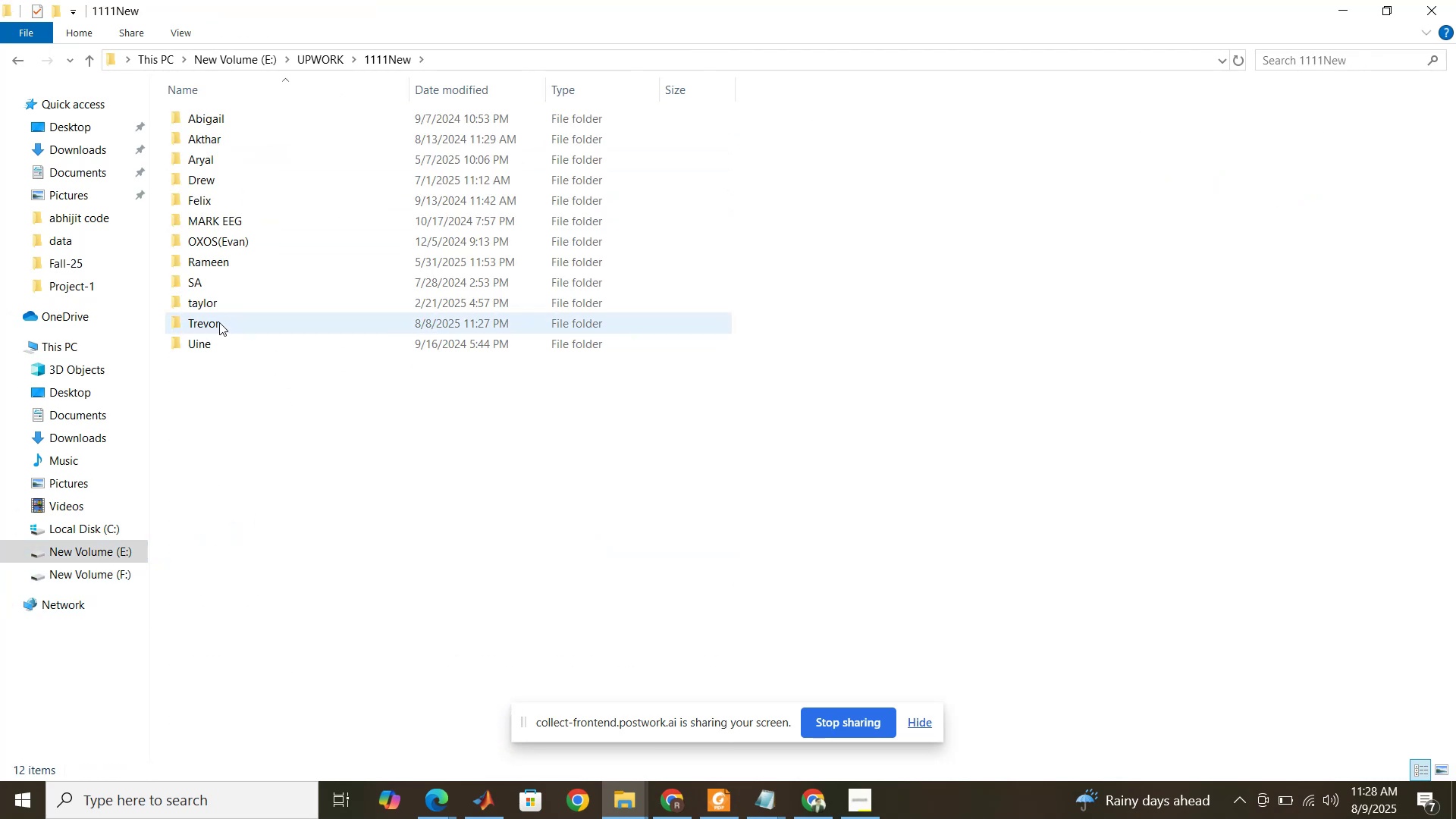 
double_click([219, 322])
 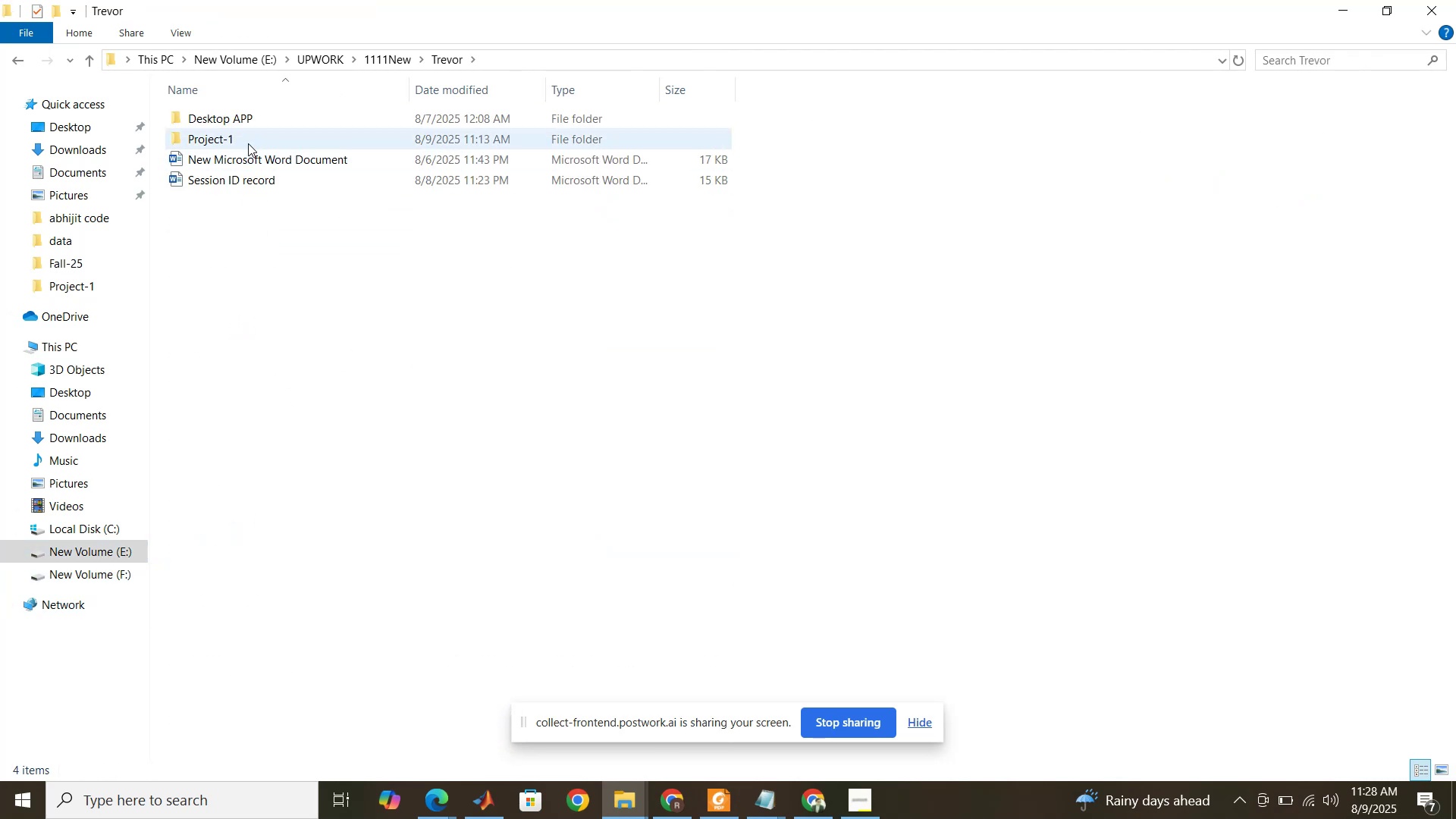 
double_click([248, 143])
 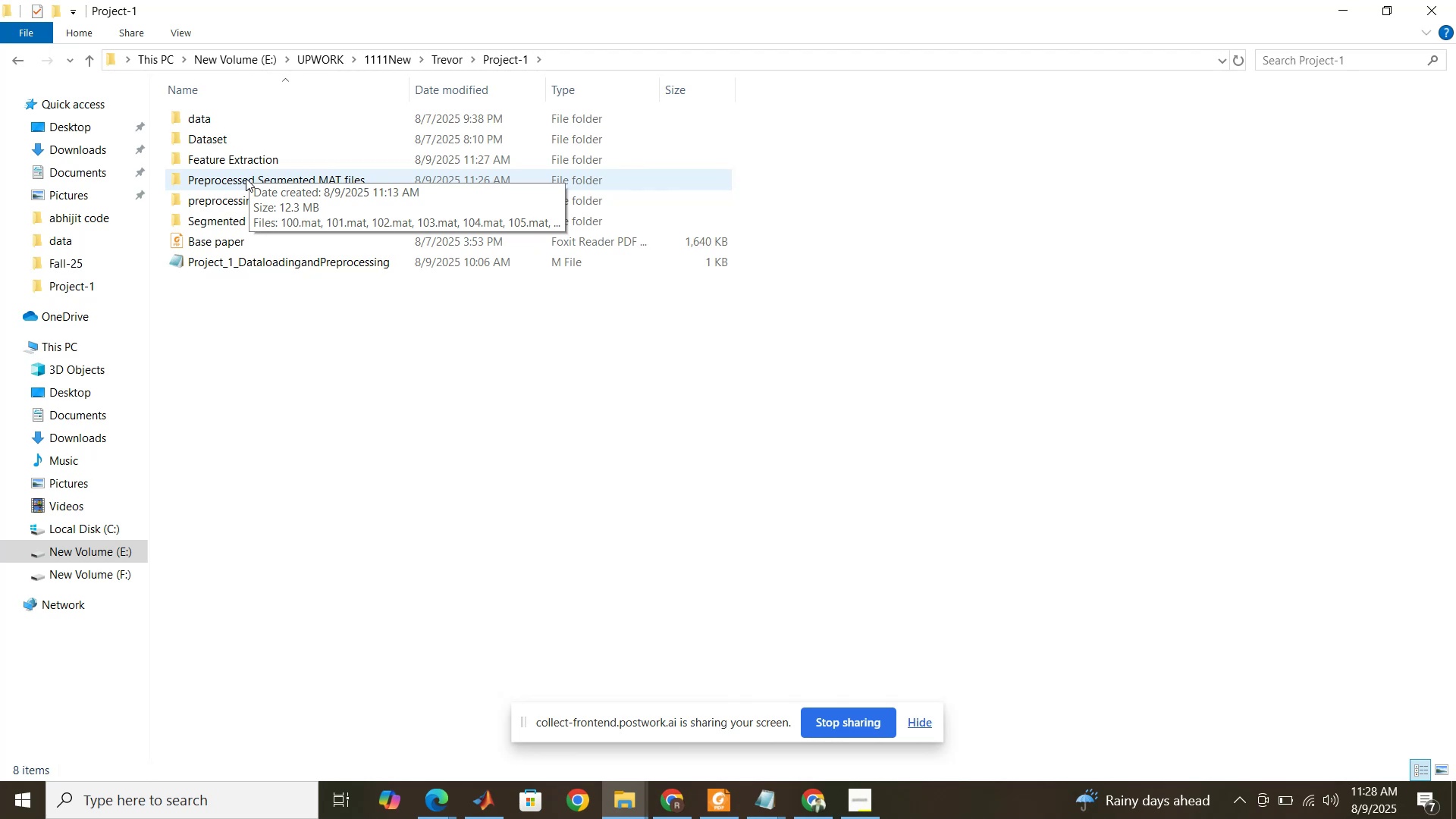 
double_click([246, 178])
 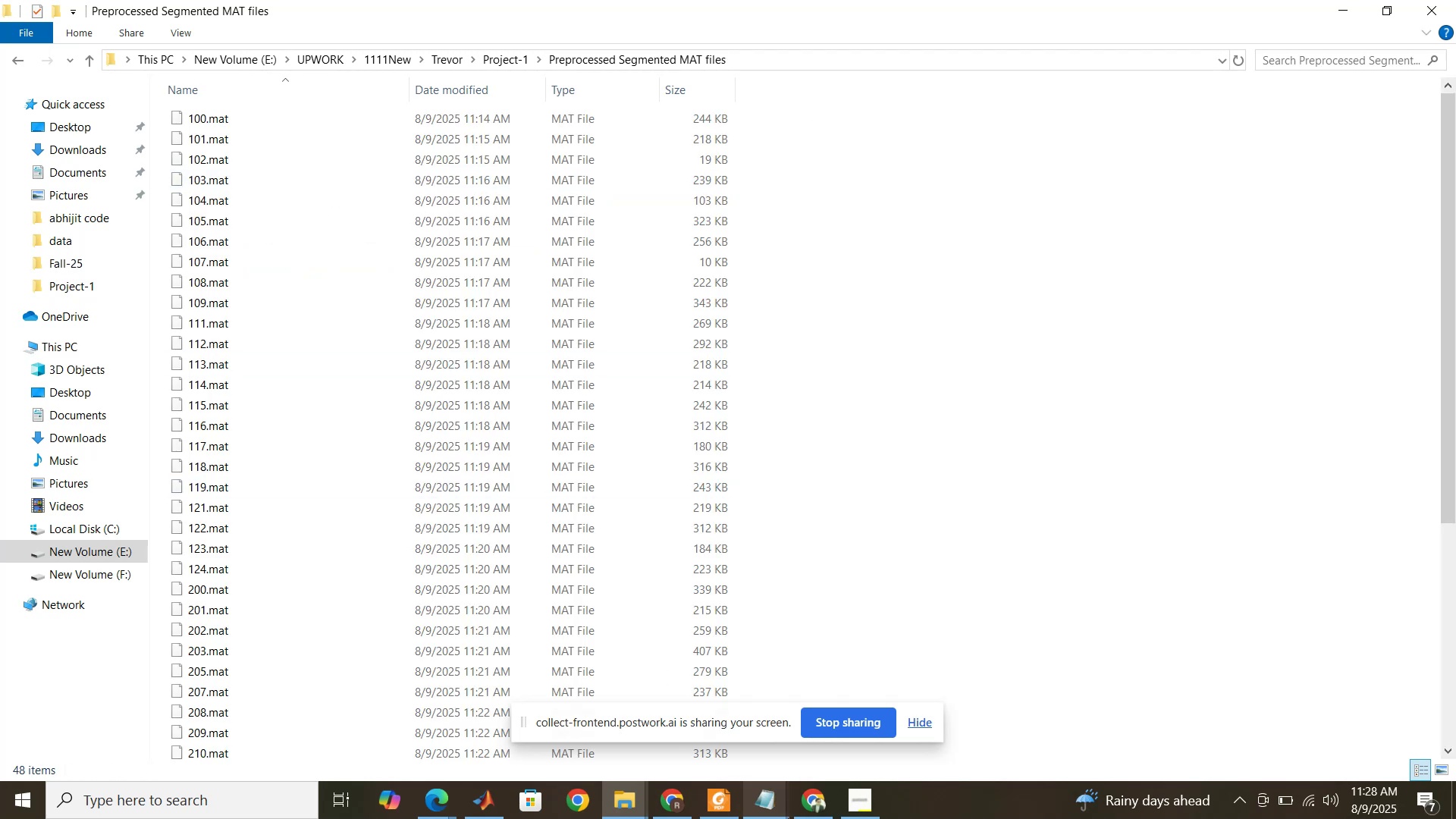 
left_click([733, 811])
 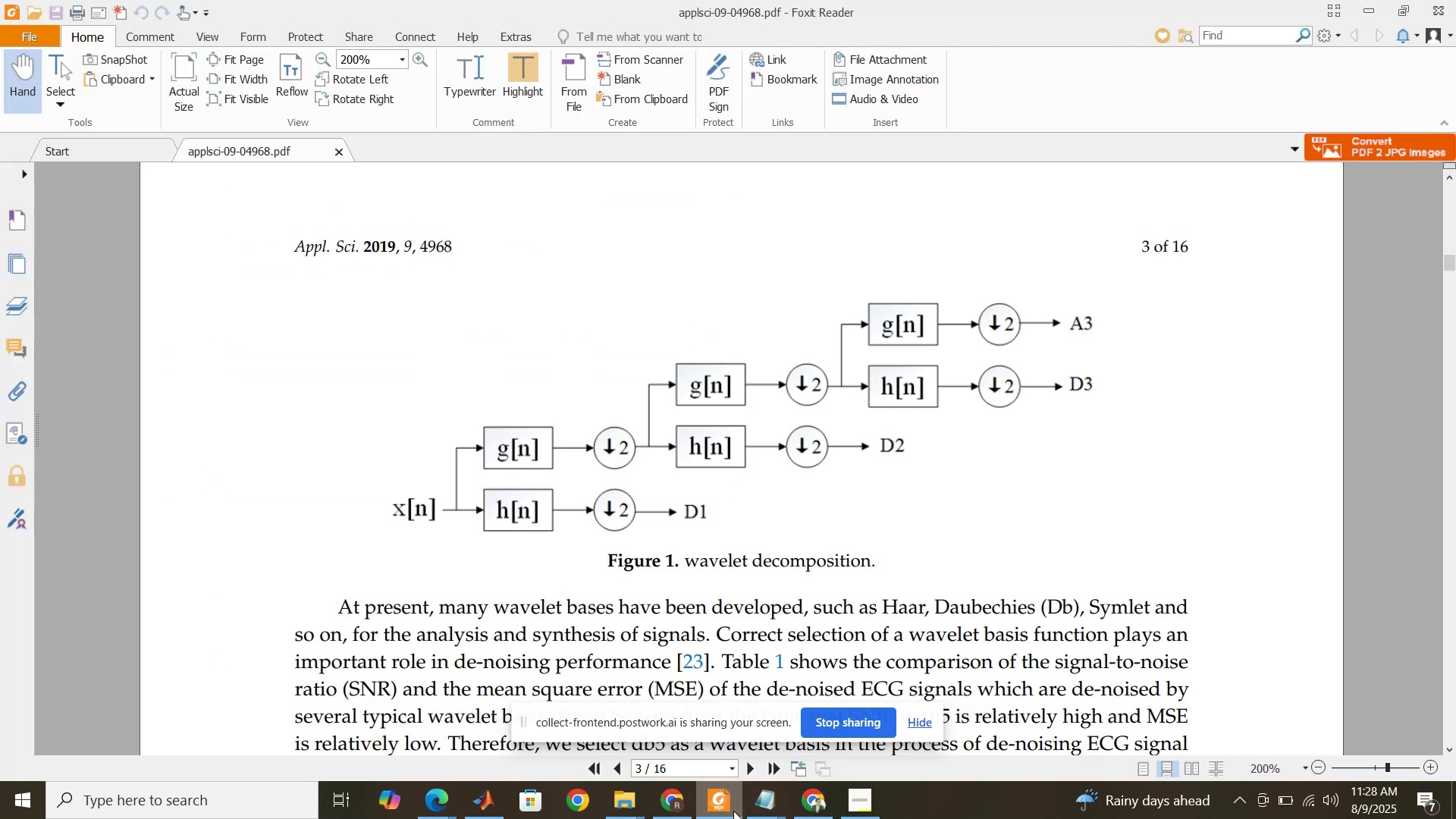 
left_click([733, 811])
 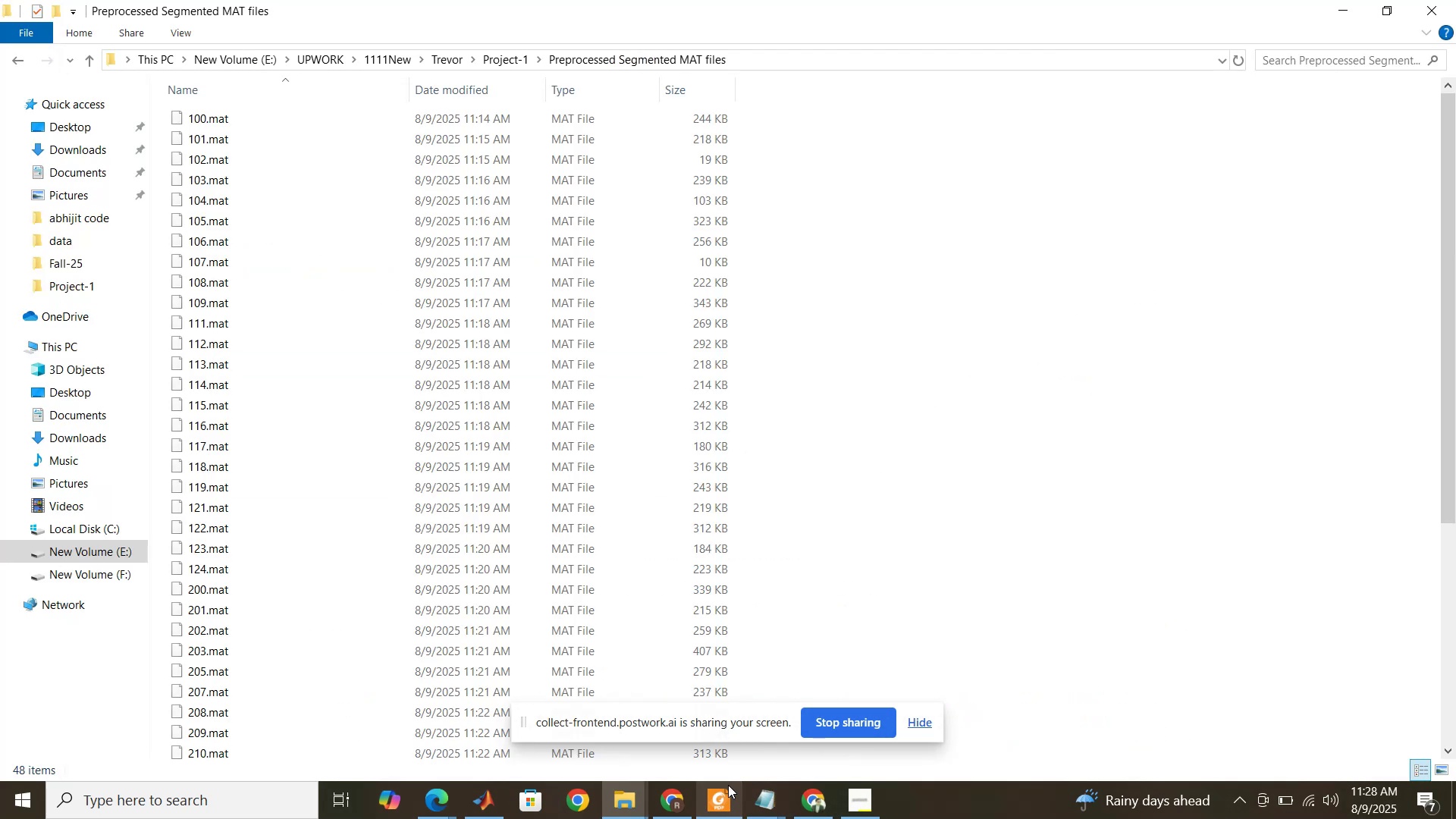 
mouse_move([400, 232])
 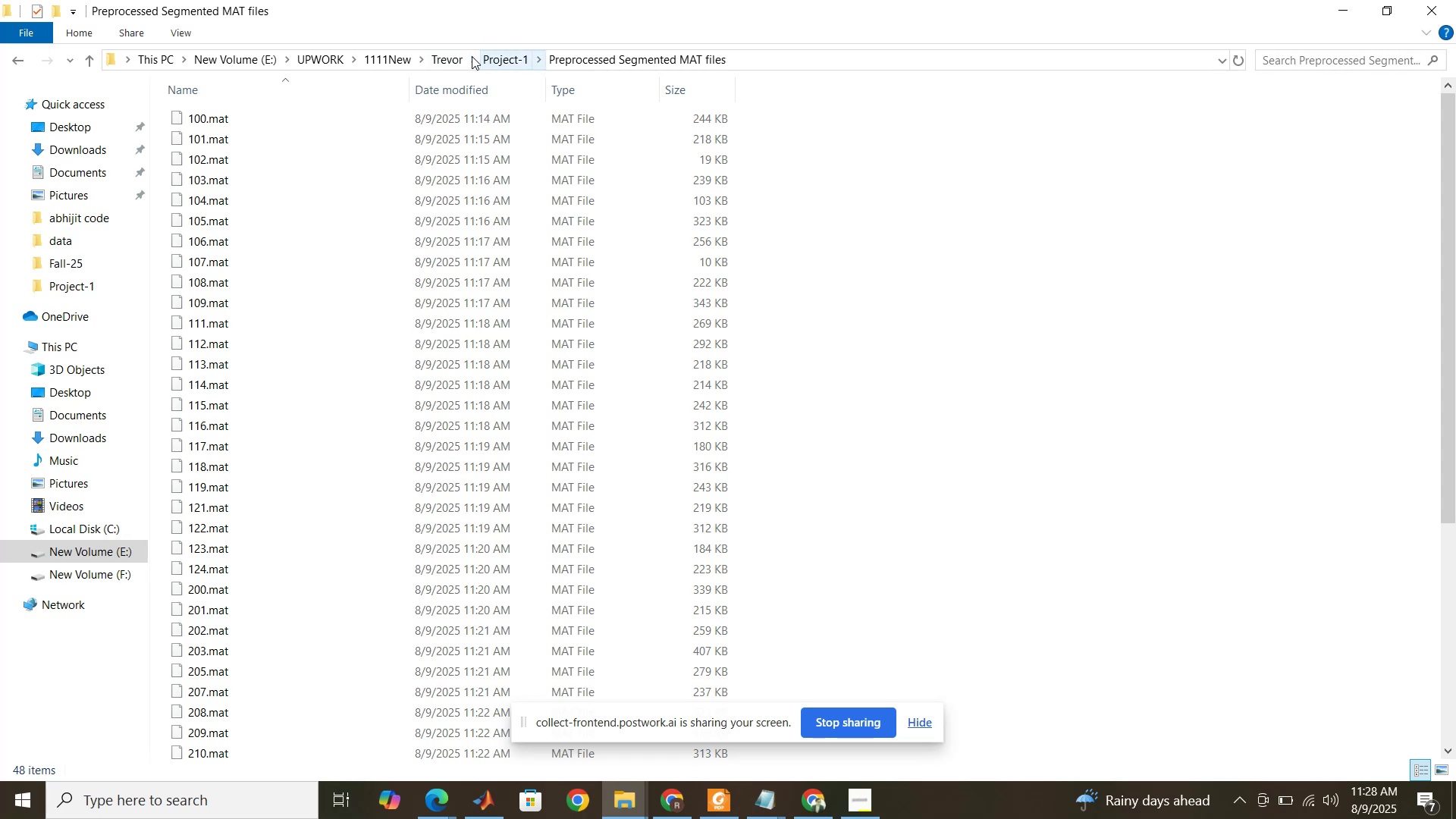 
left_click([500, 58])
 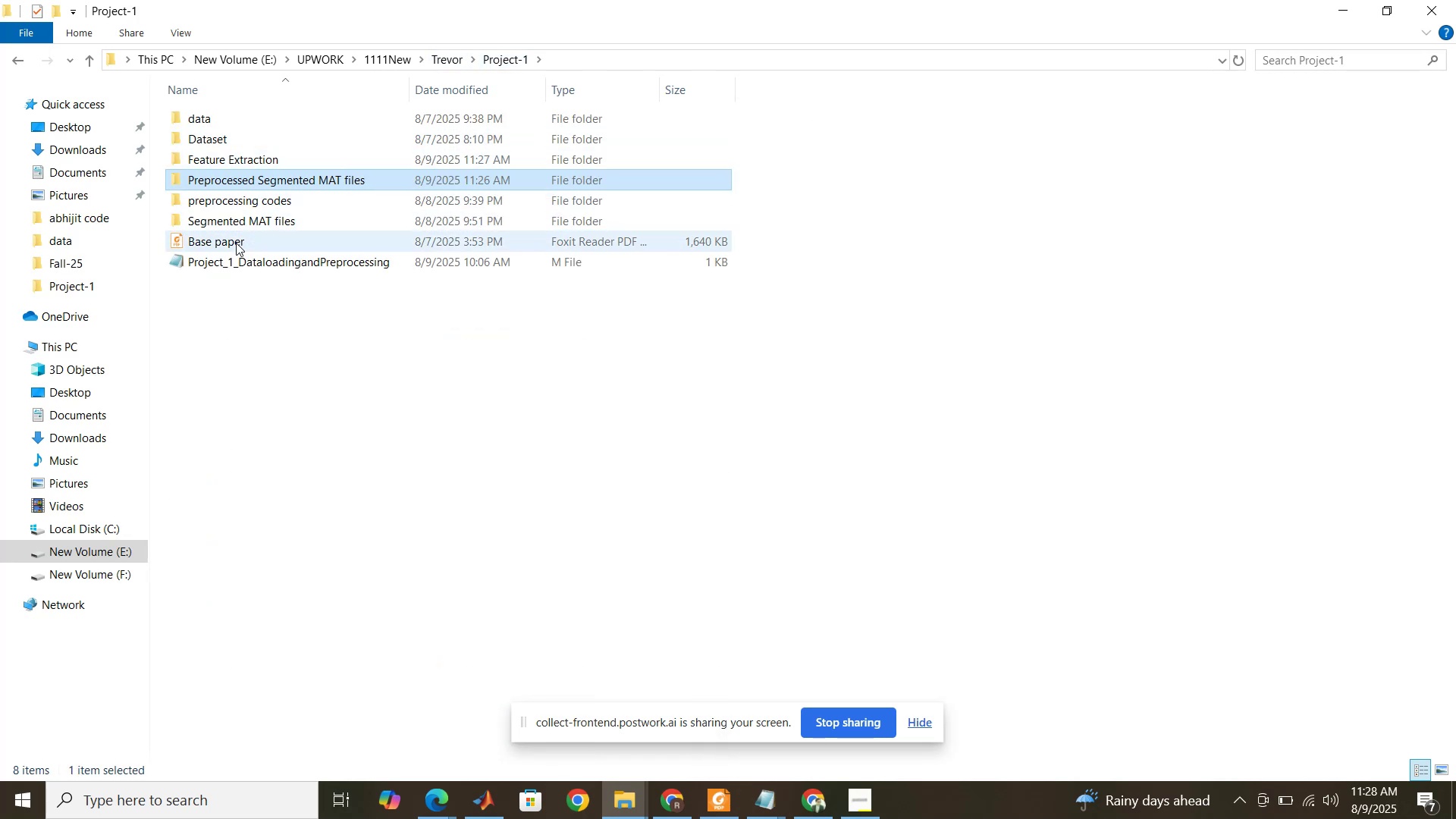 
double_click([236, 243])
 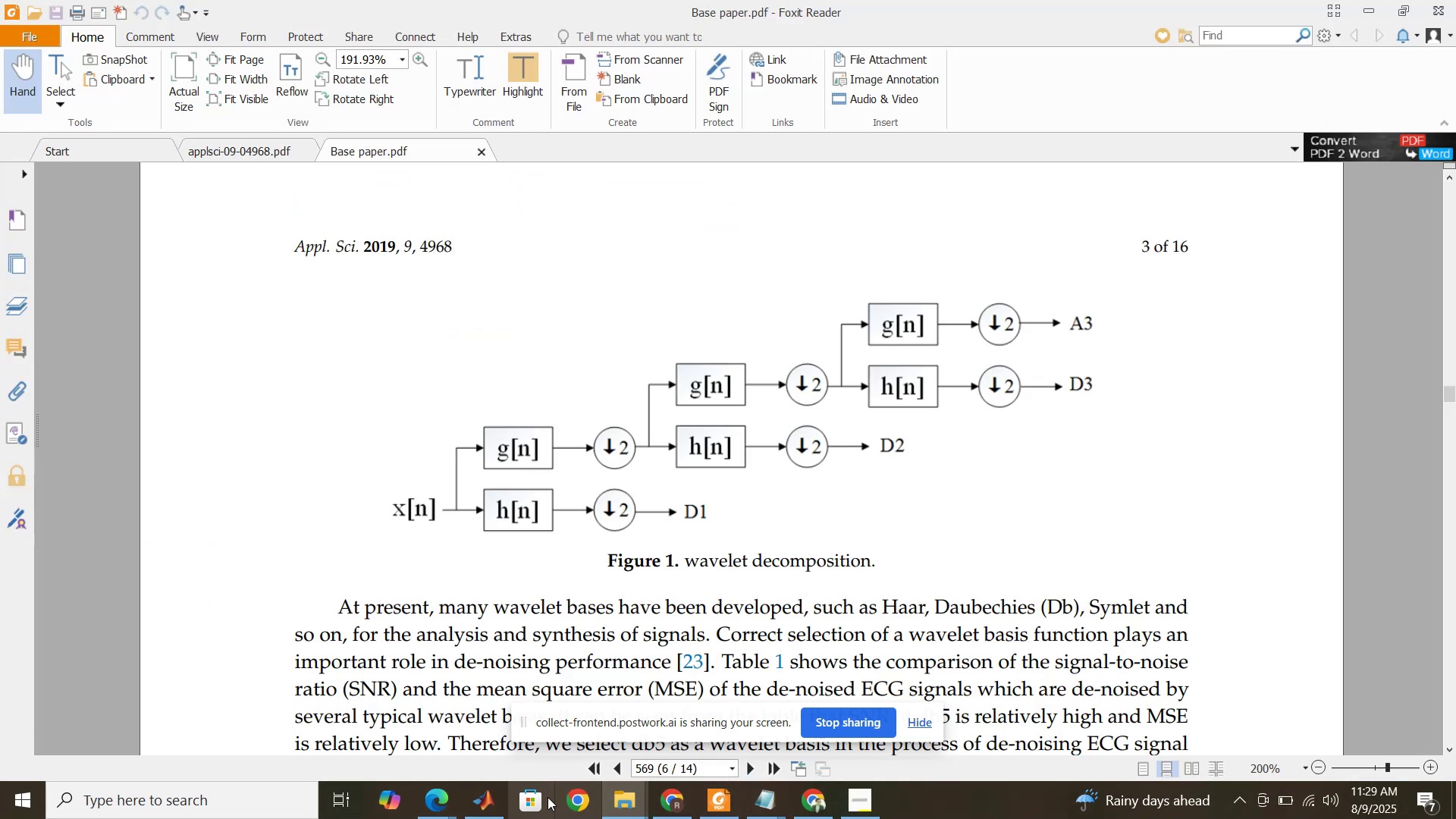 
left_click([628, 788])
 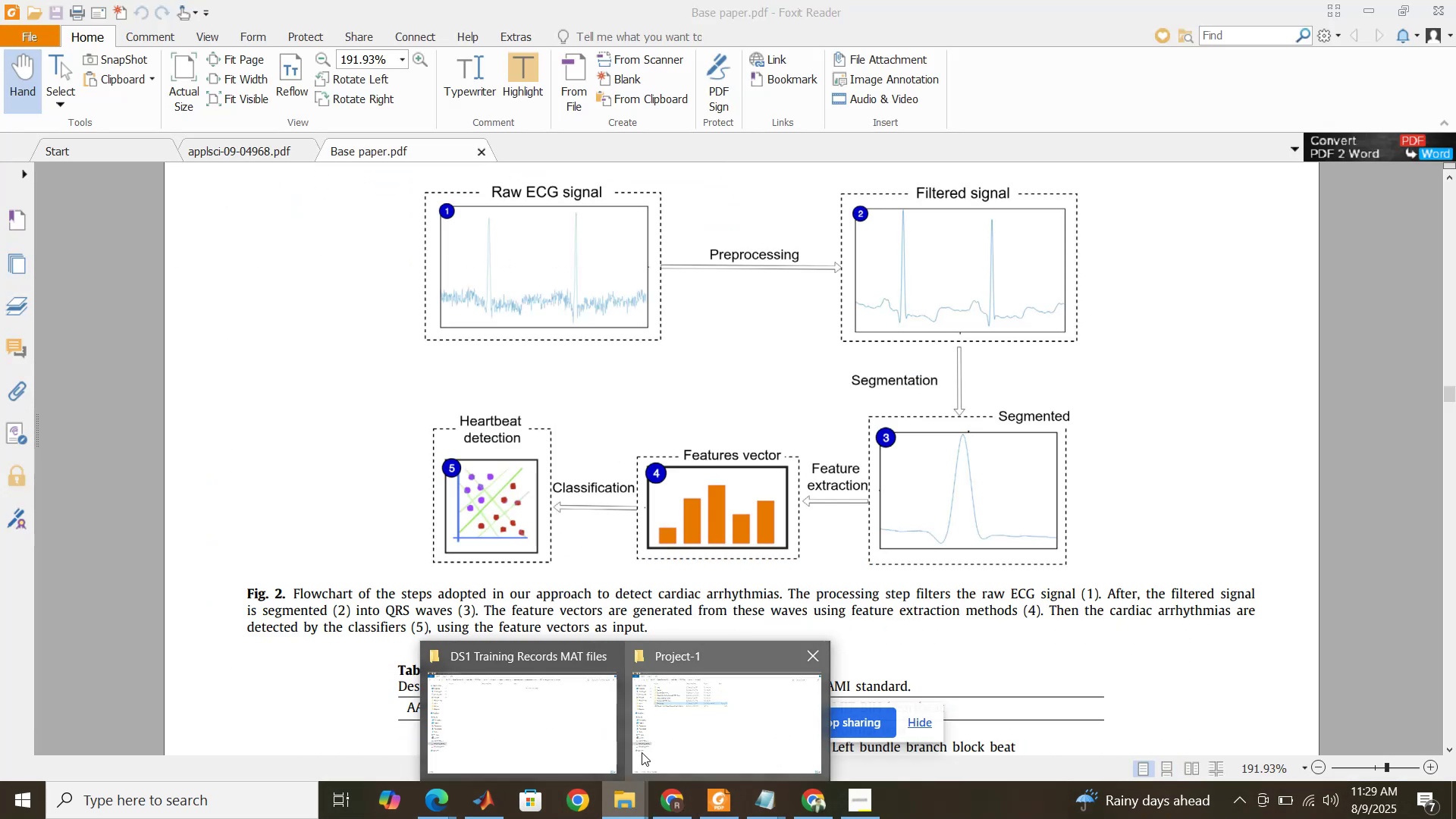 
left_click([653, 748])
 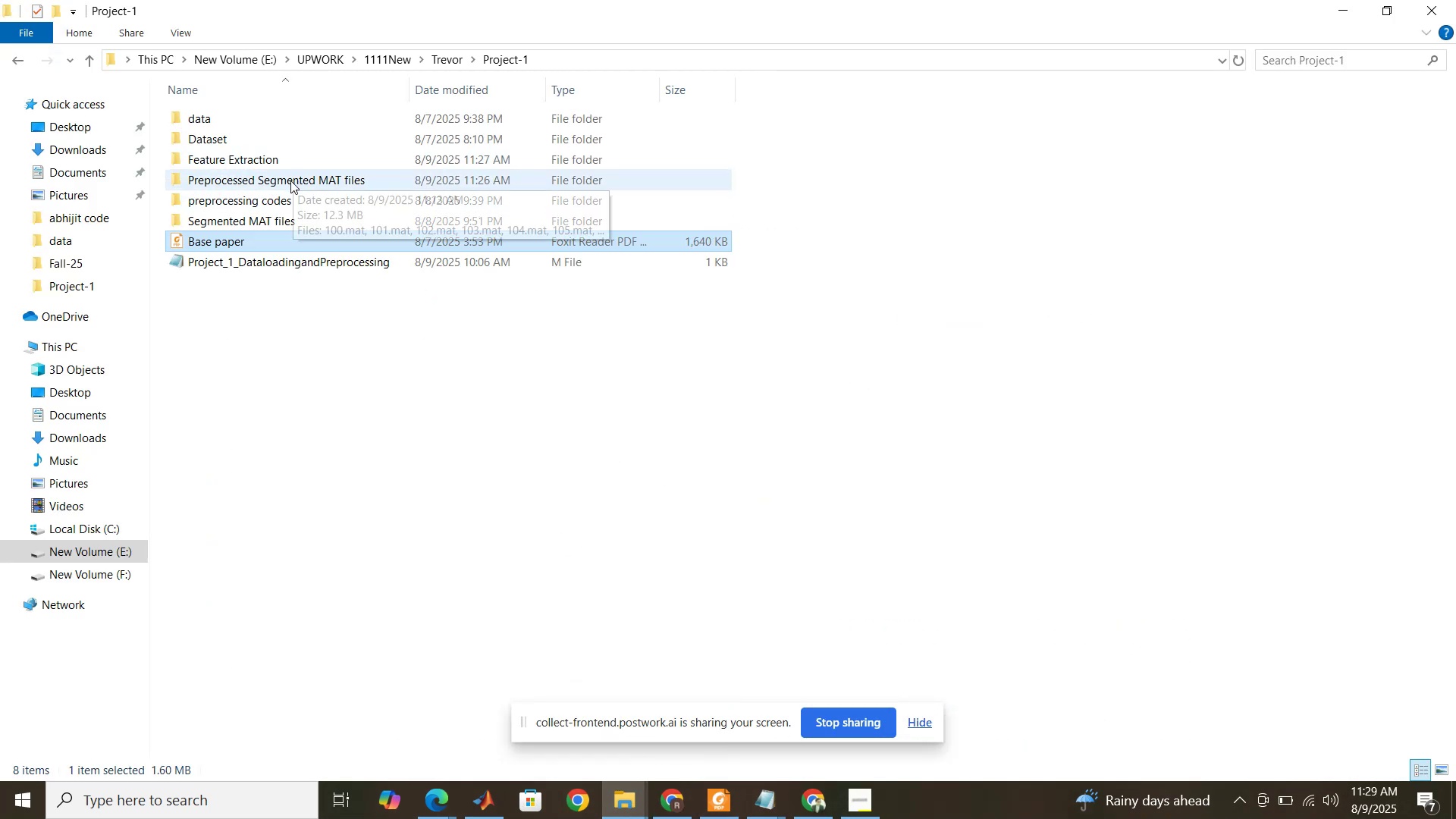 
double_click([290, 182])
 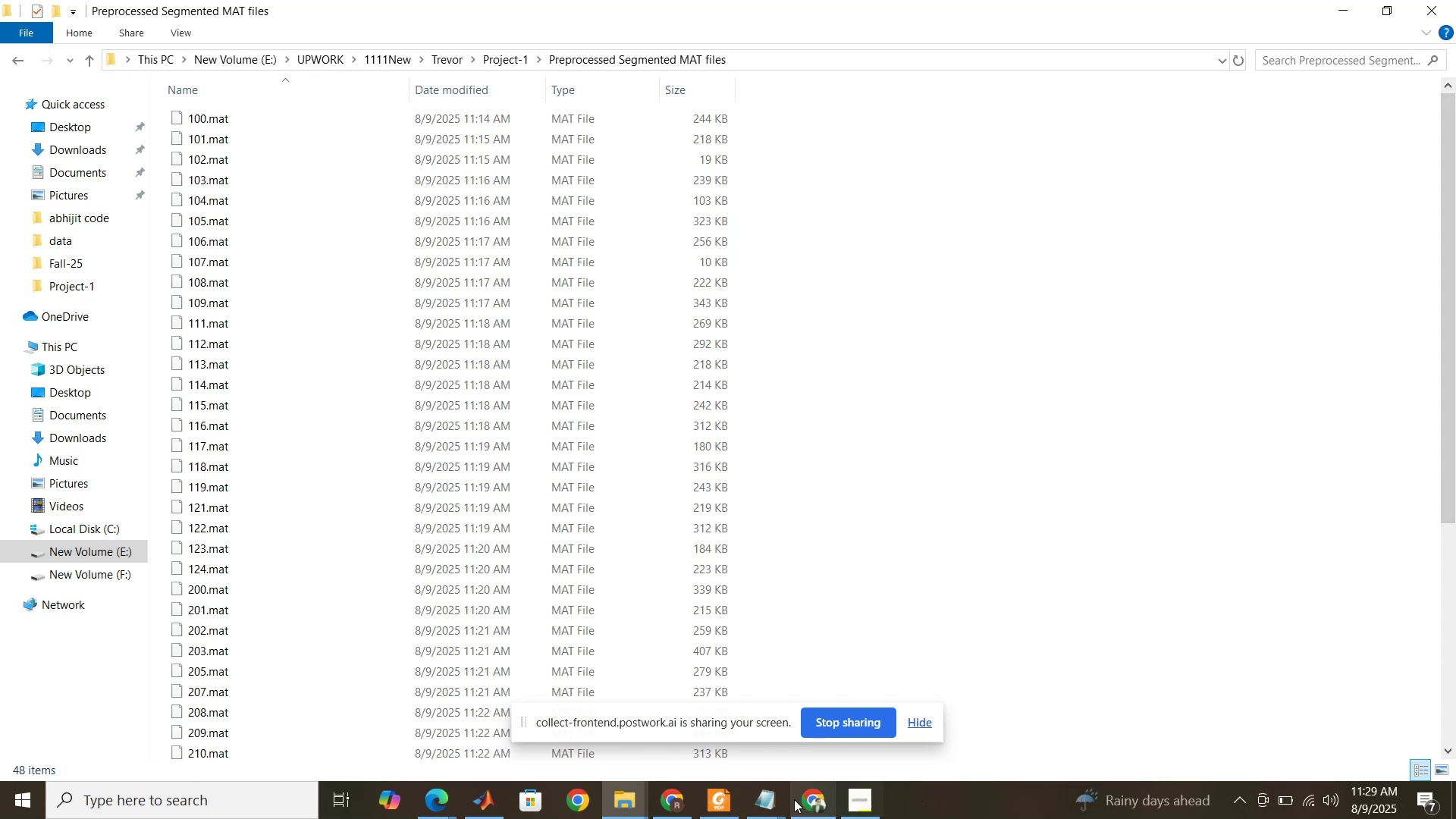 
left_click([731, 805])
 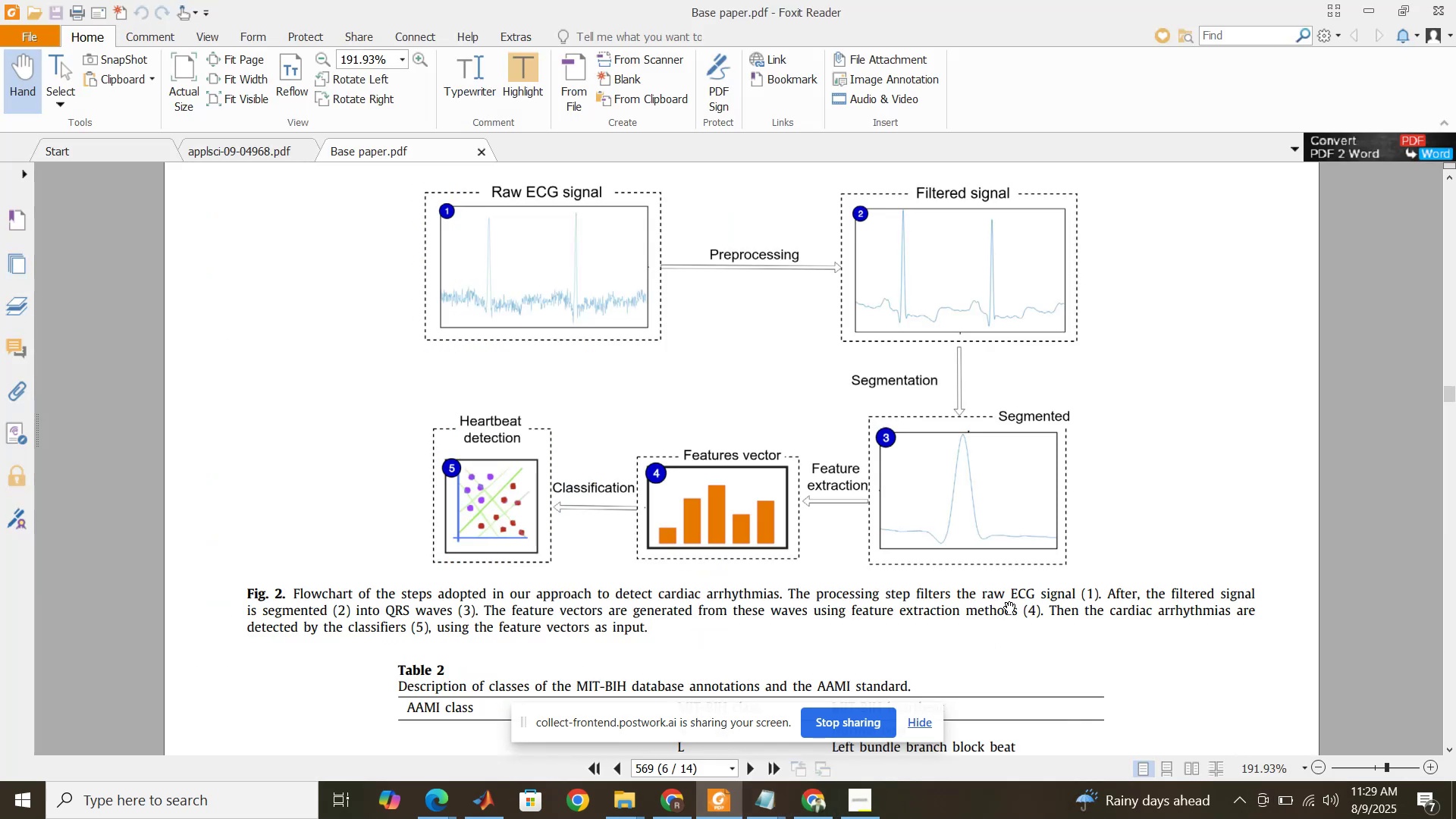 
scroll: coordinate [1009, 601], scroll_direction: down, amount: 3.0
 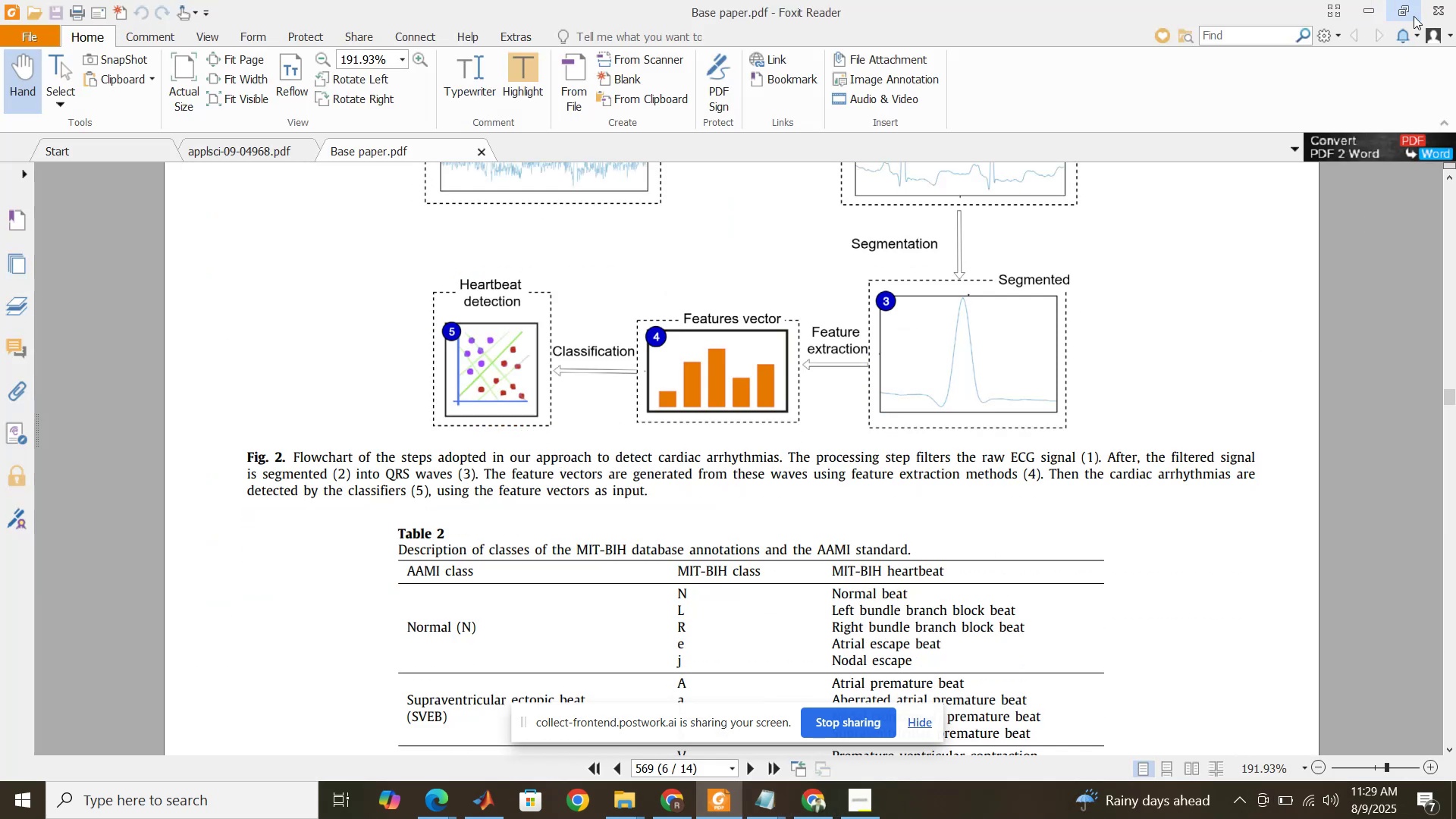 
left_click([1402, 11])
 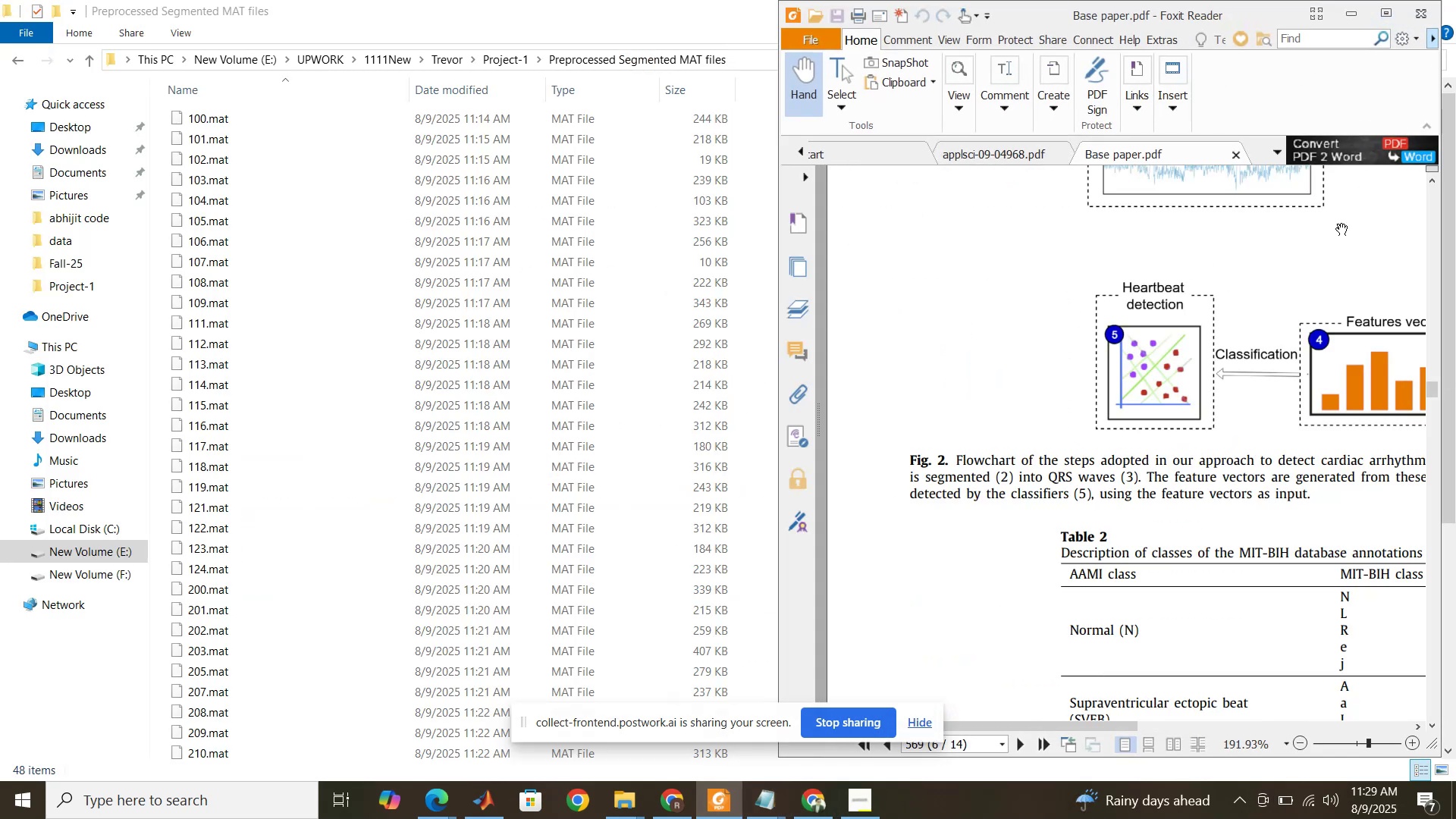 
scroll: coordinate [1279, 432], scroll_direction: down, amount: 12.0
 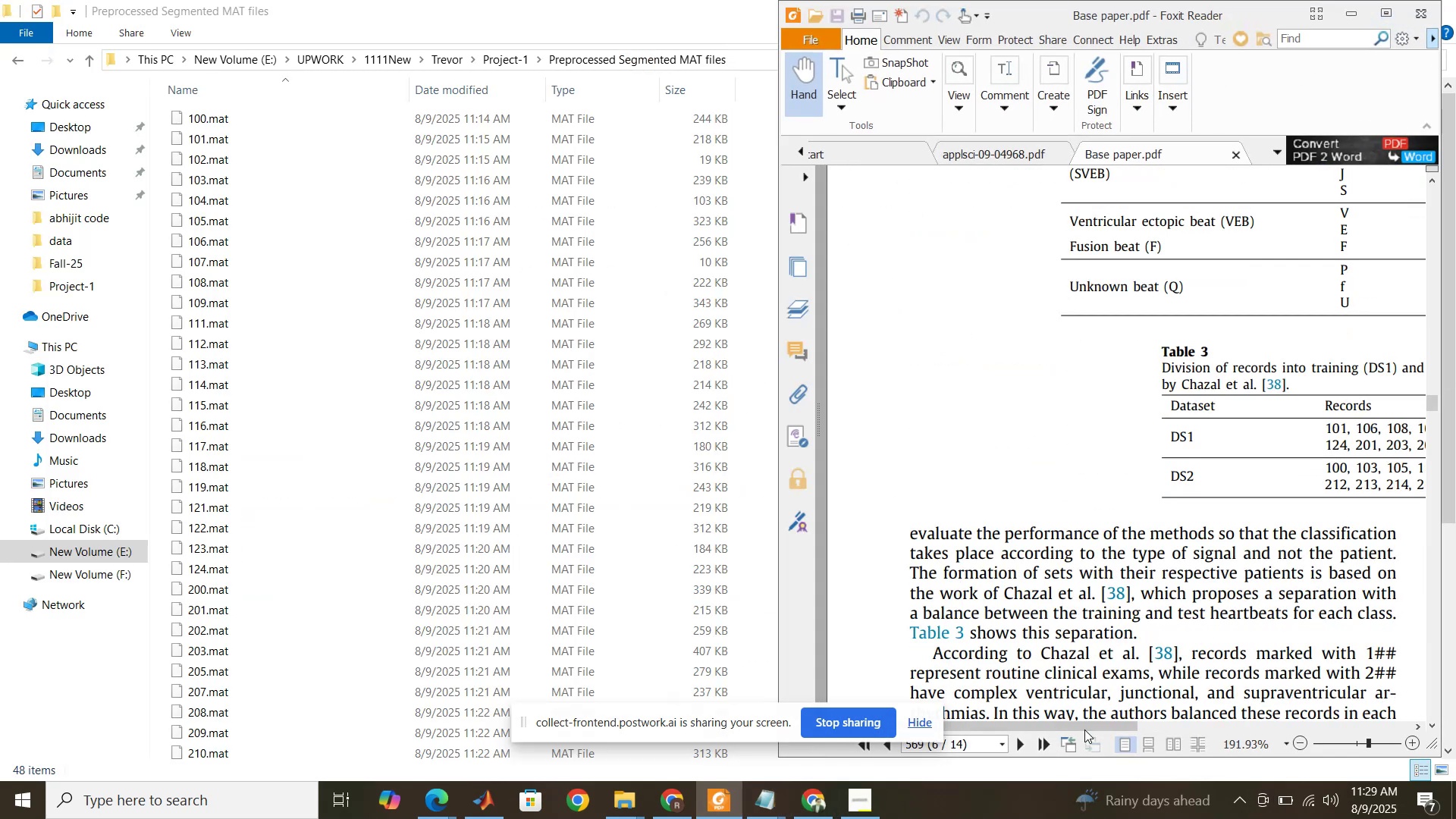 
left_click_drag(start_coordinate=[1084, 727], to_coordinate=[1223, 727])
 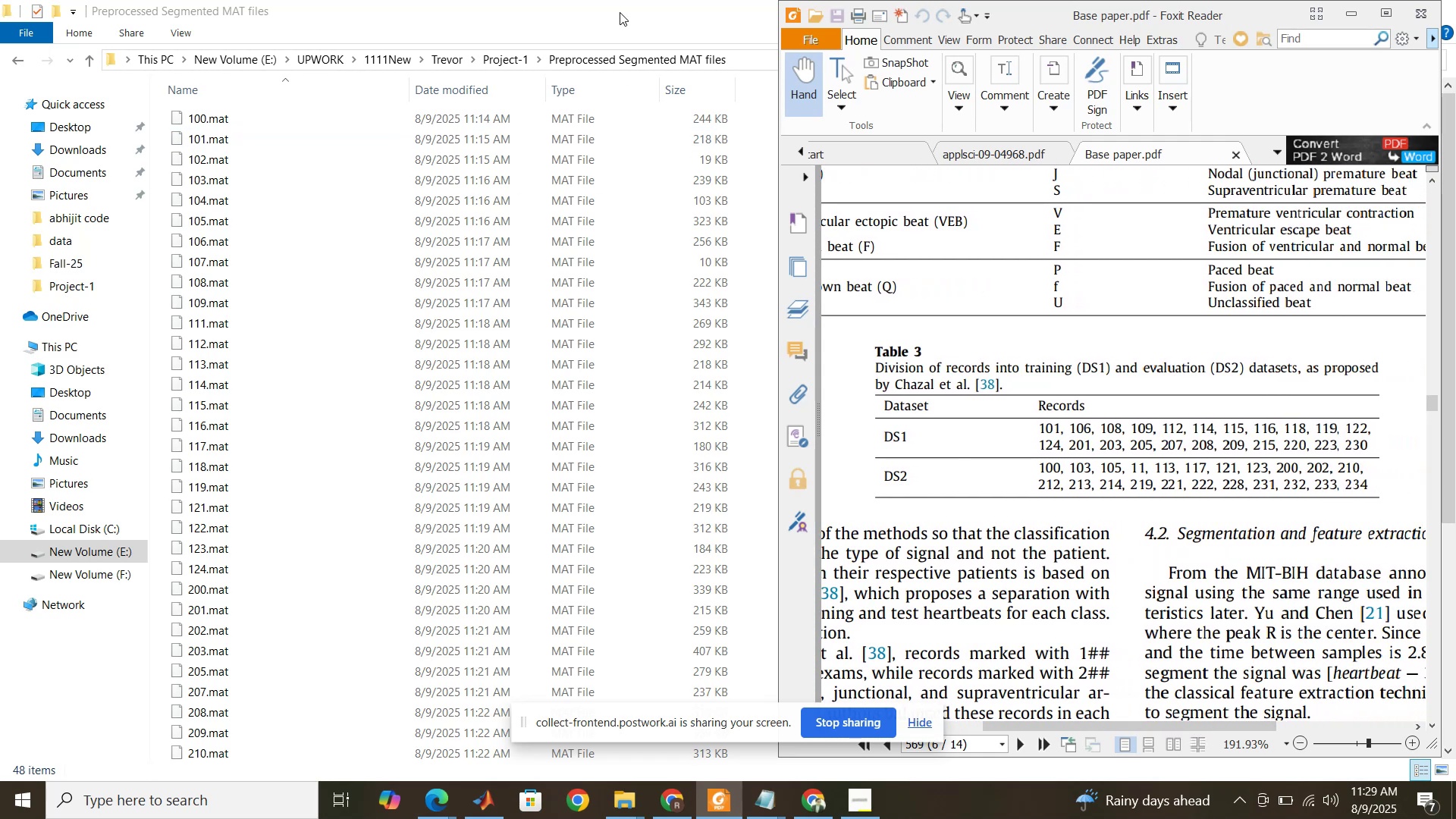 
double_click([620, 12])
 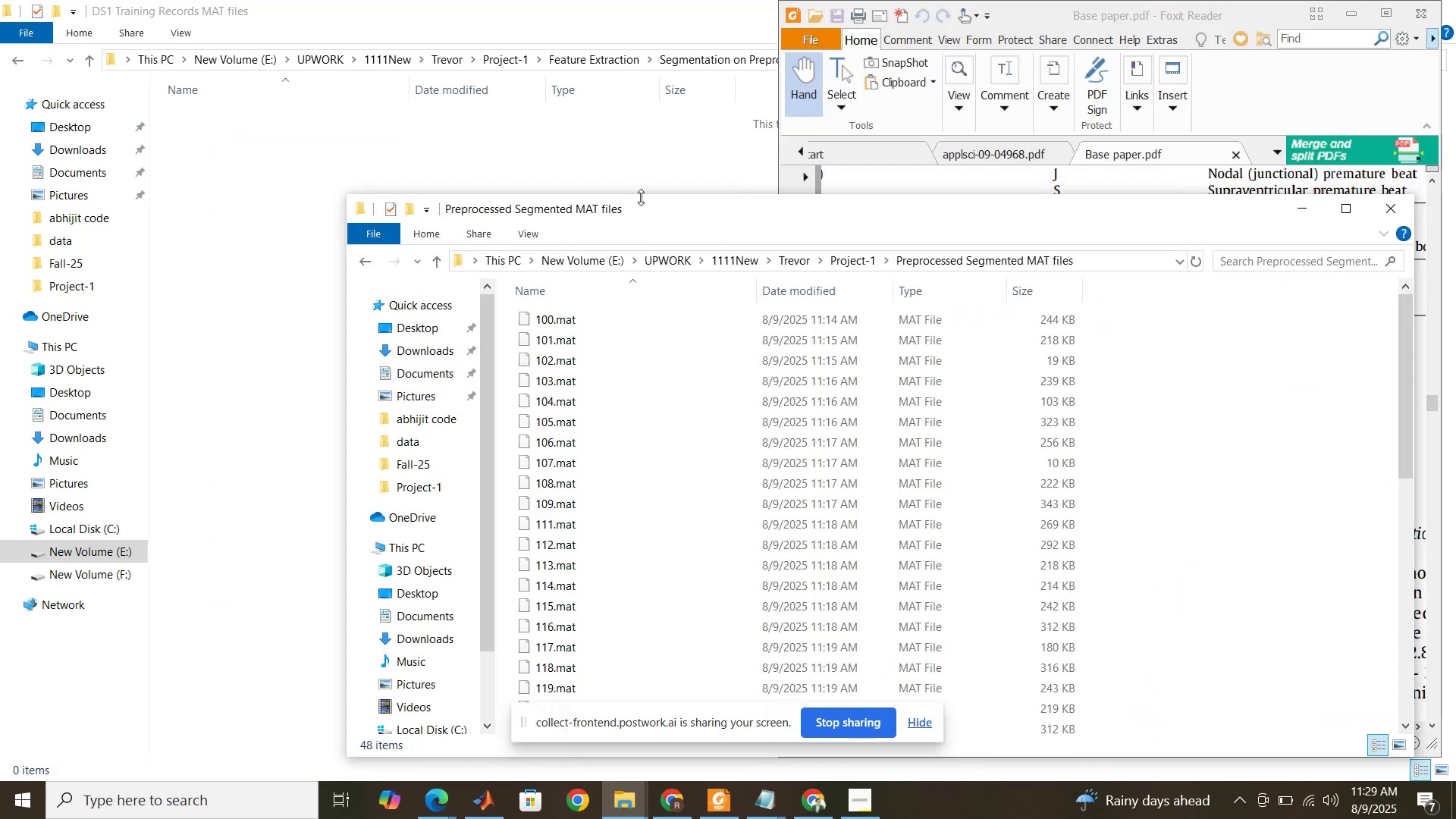 
left_click_drag(start_coordinate=[643, 206], to_coordinate=[385, 77])
 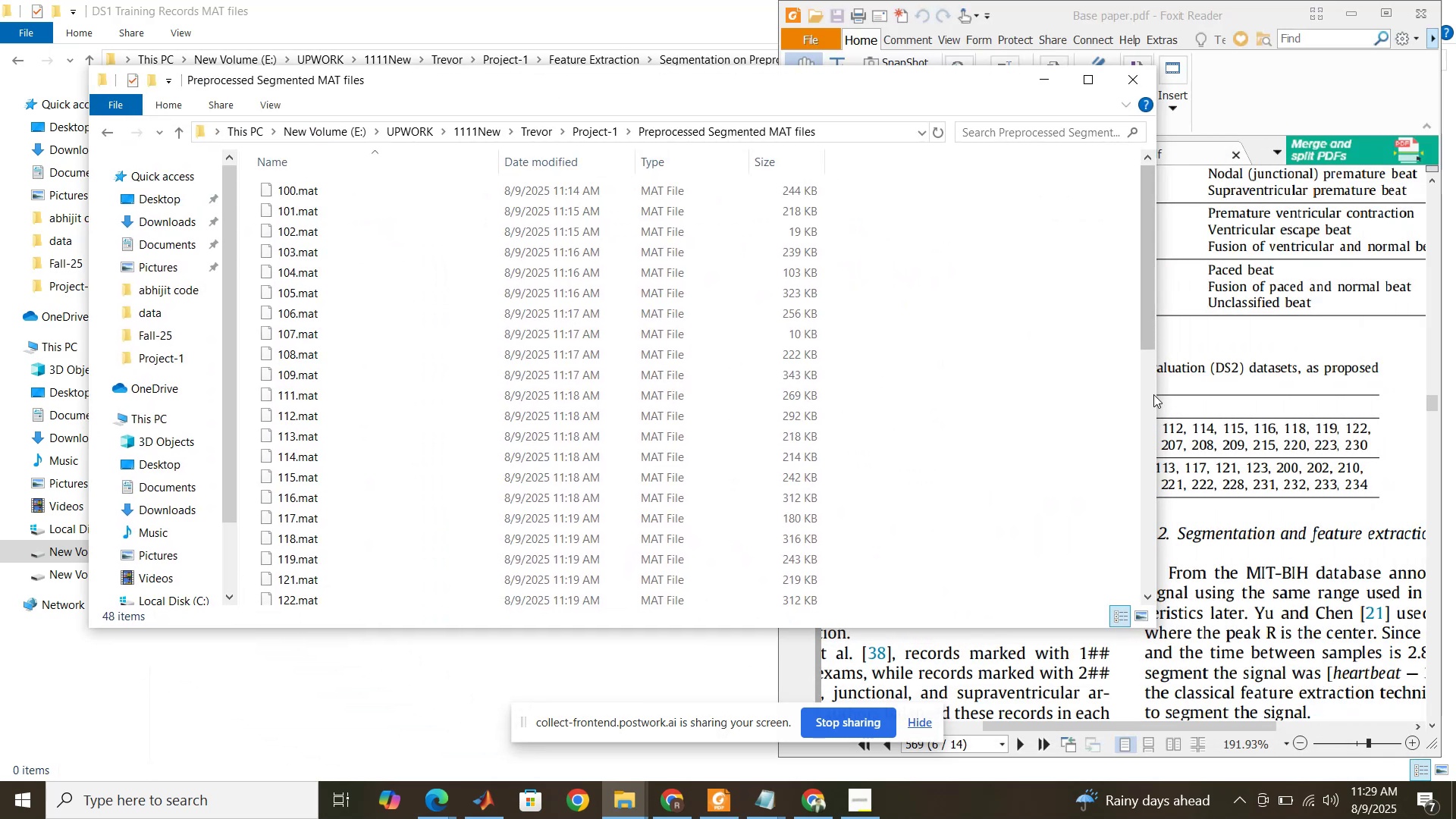 
left_click_drag(start_coordinate=[1157, 397], to_coordinate=[598, 391])
 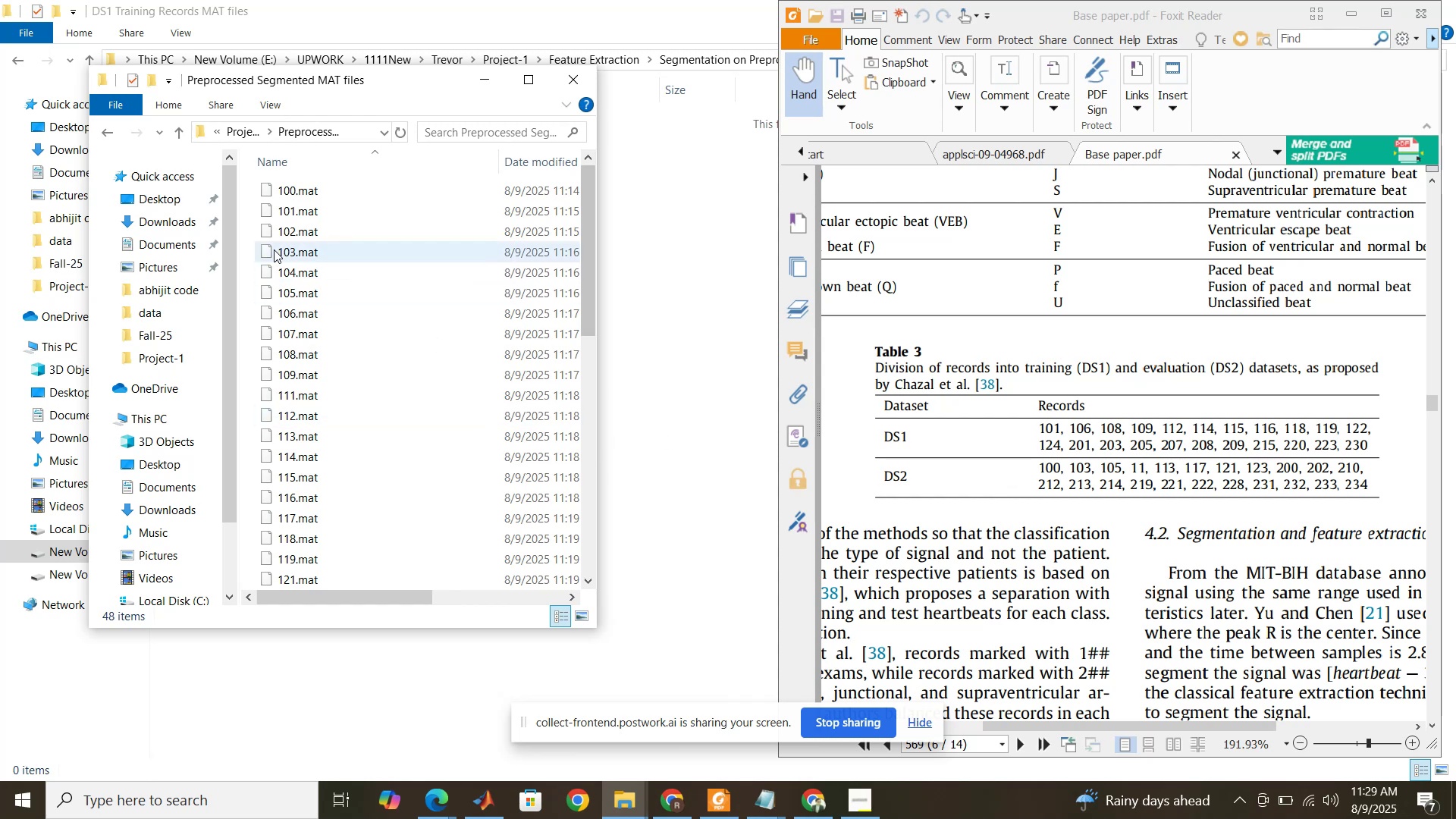 
left_click([291, 216])
 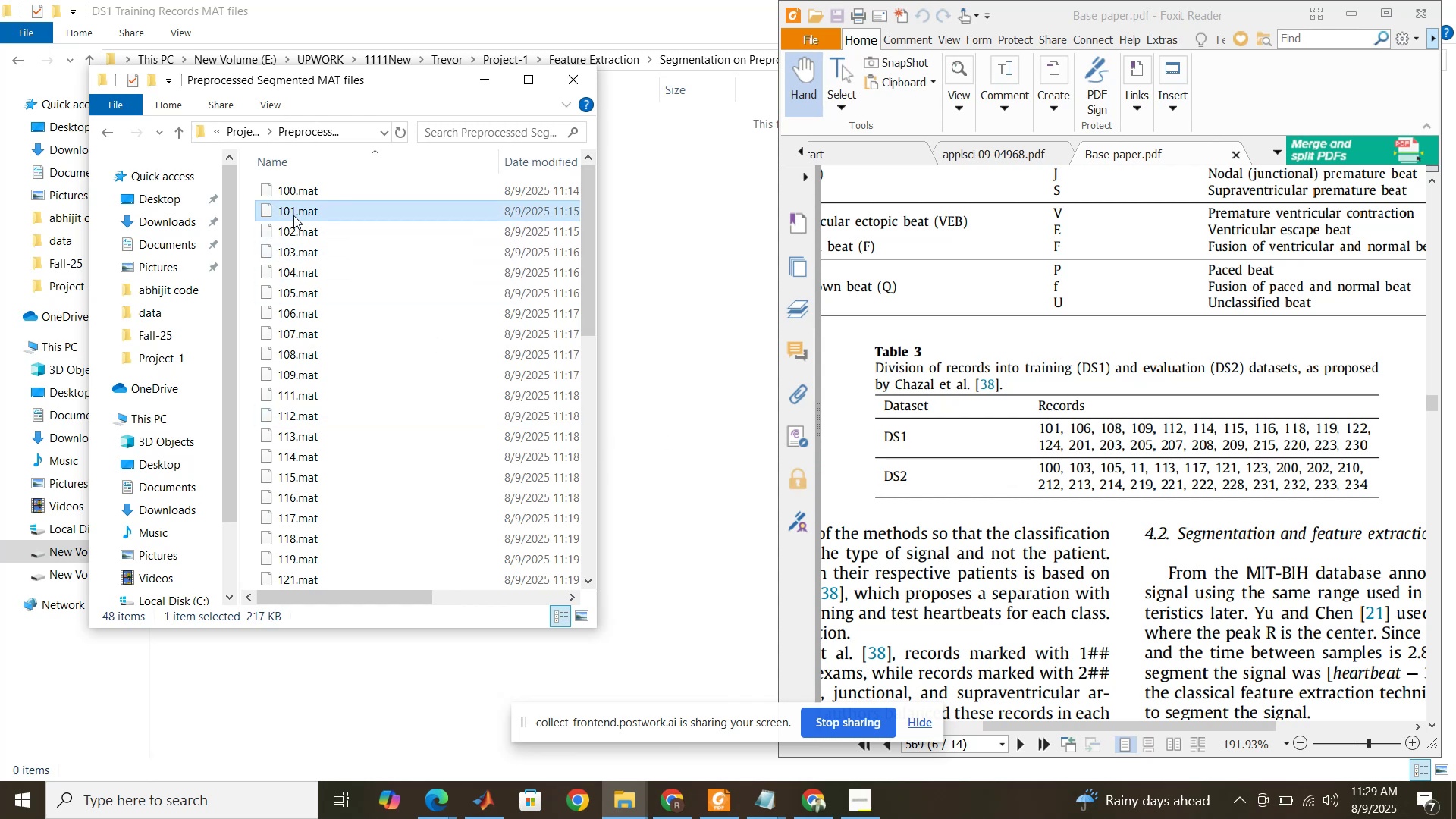 
hold_key(key=ControlLeft, duration=1.1)
left_click([313, 304])
 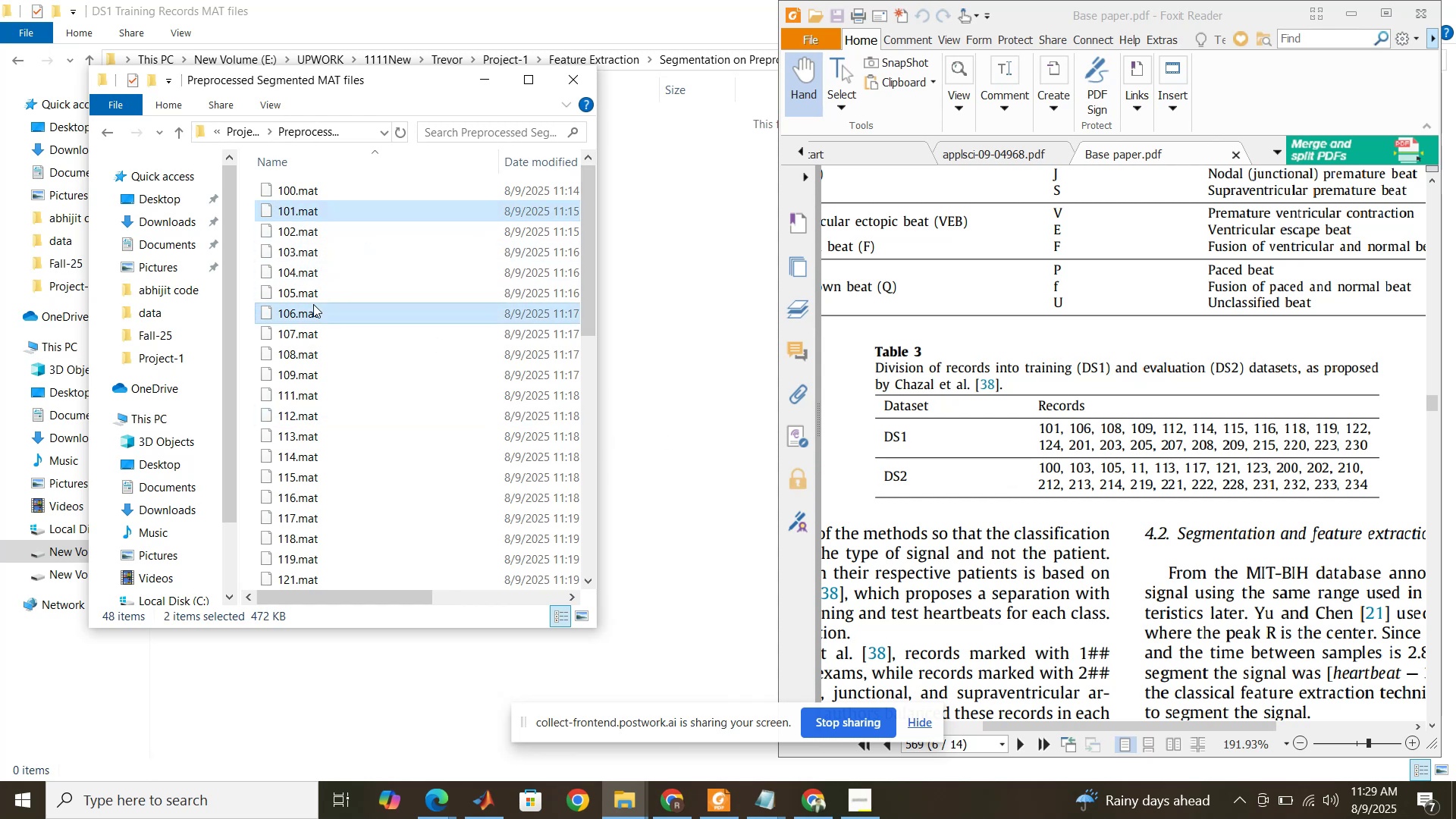 
mouse_move([403, 312])
 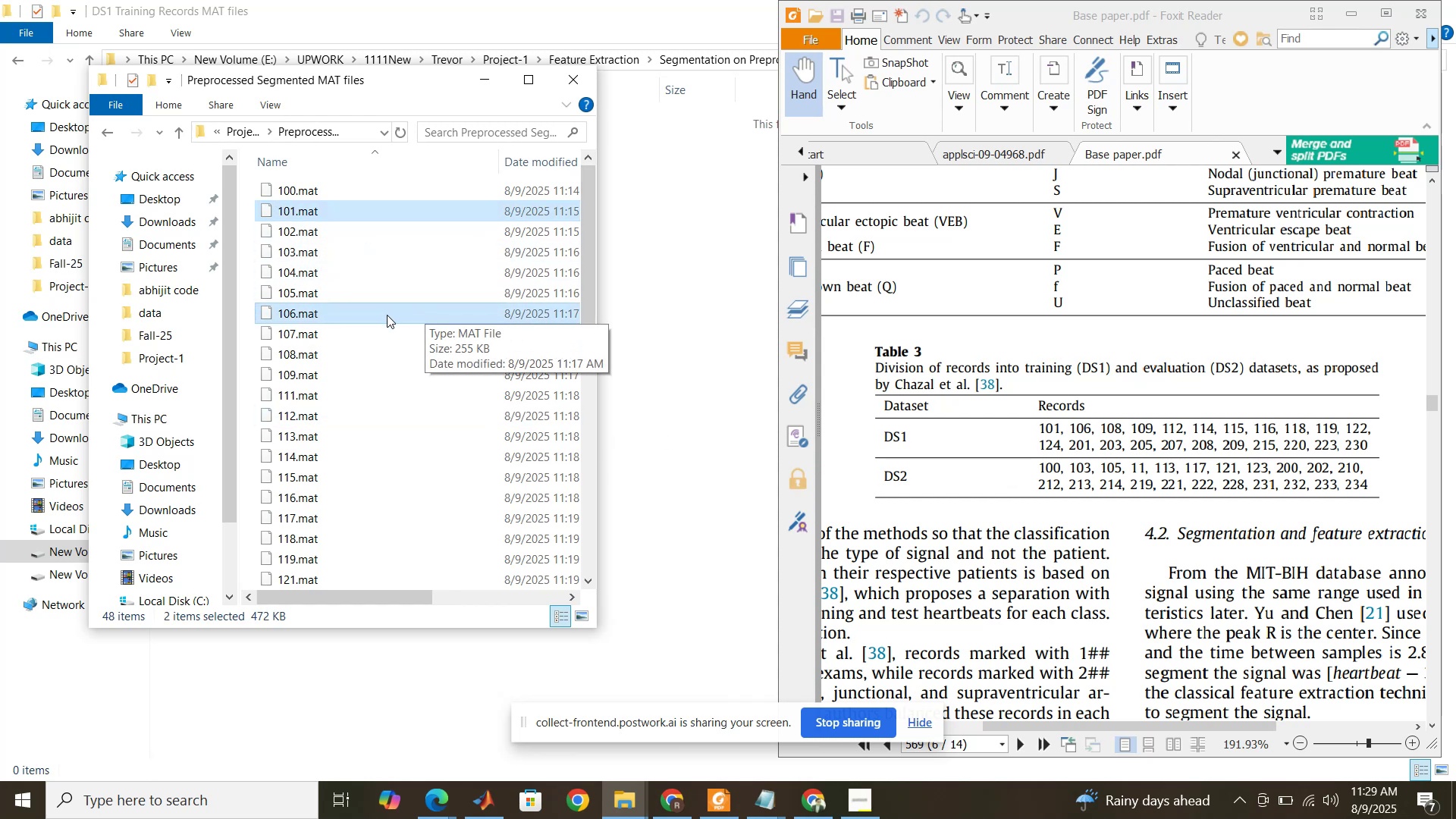 
hold_key(key=ControlLeft, duration=0.89)
left_click([310, 350])
 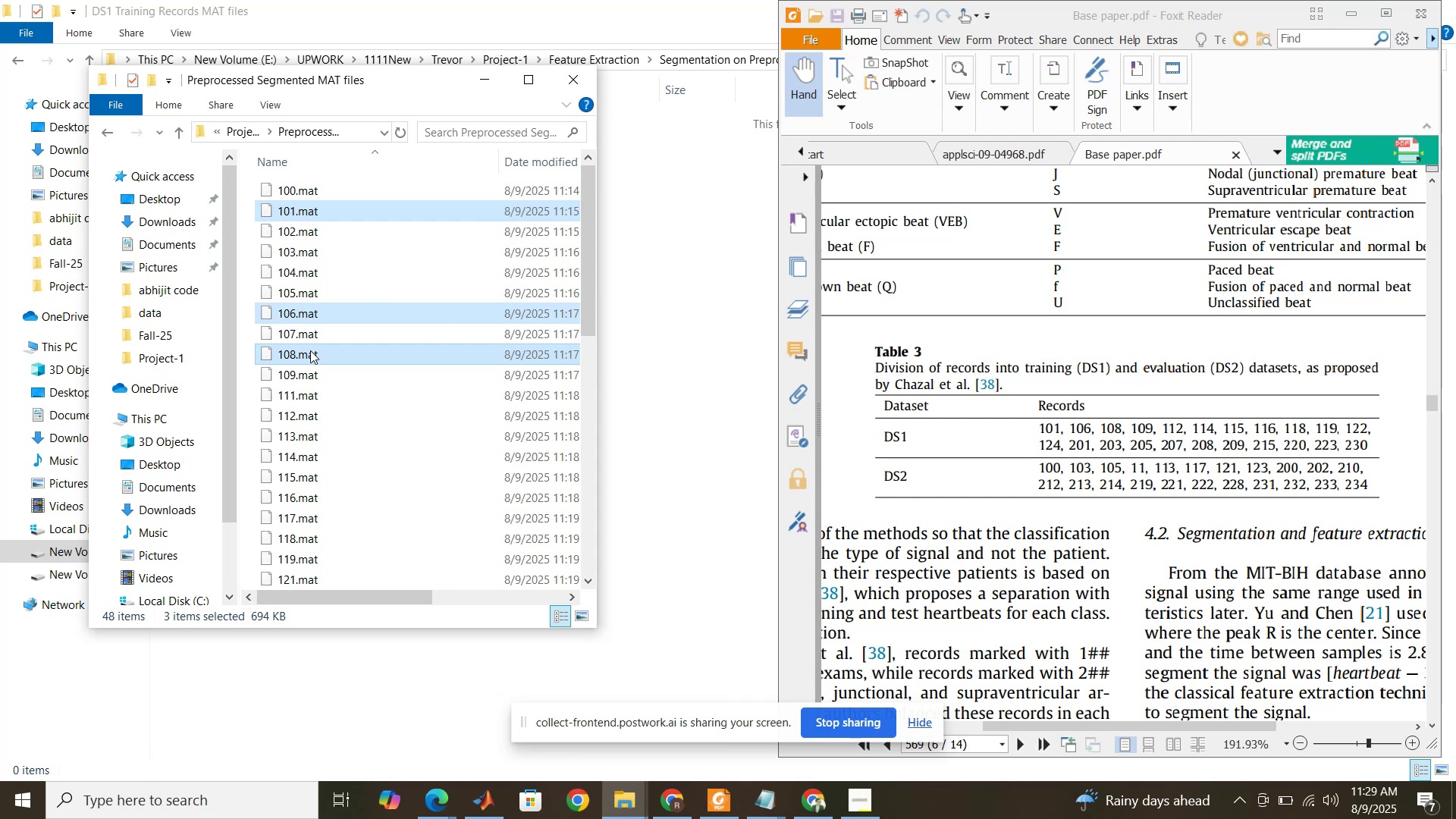 
hold_key(key=ControlLeft, duration=0.92)
left_click([309, 367])
 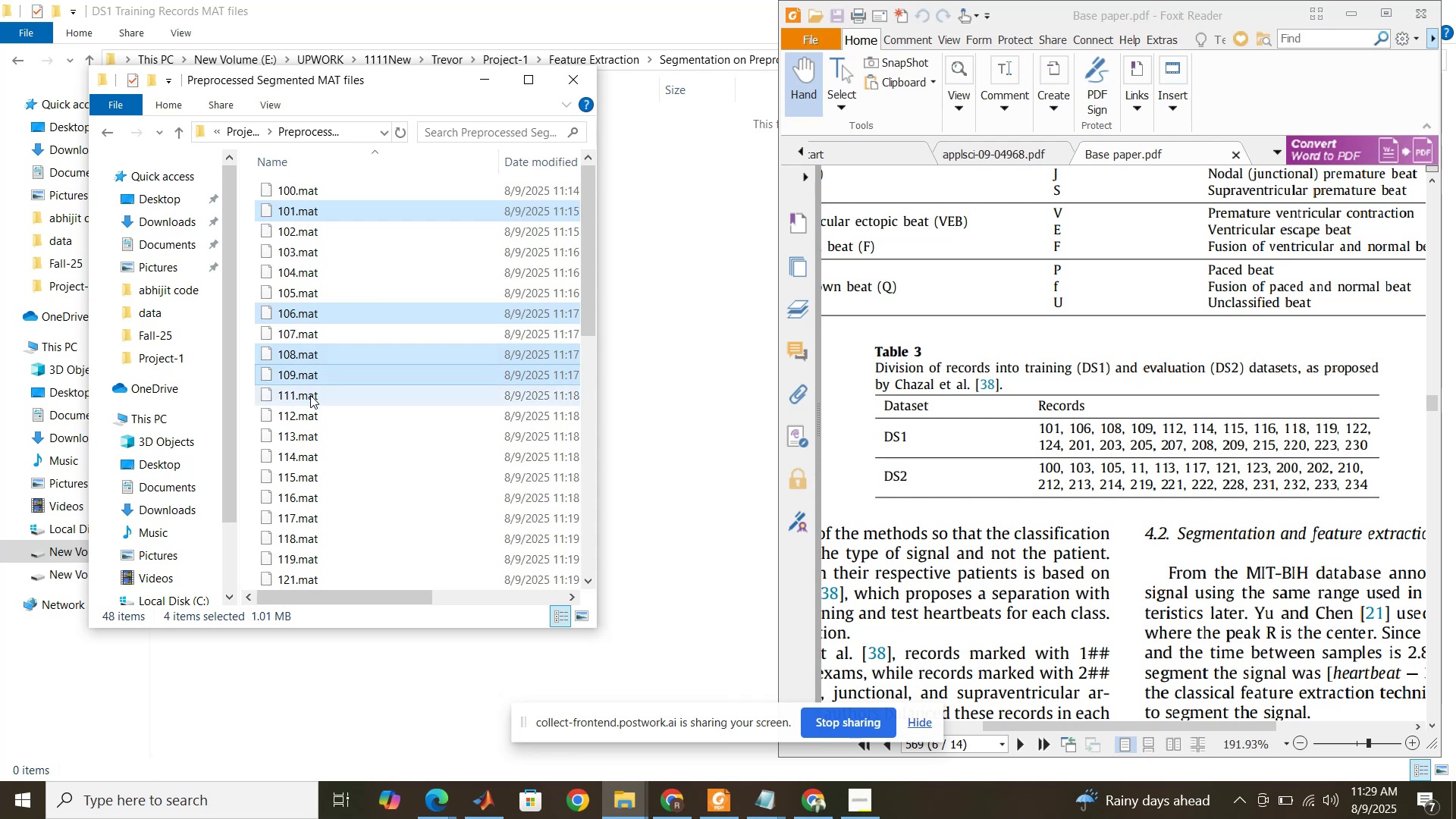 
hold_key(key=ControlLeft, duration=0.53)
left_click([309, 410])
 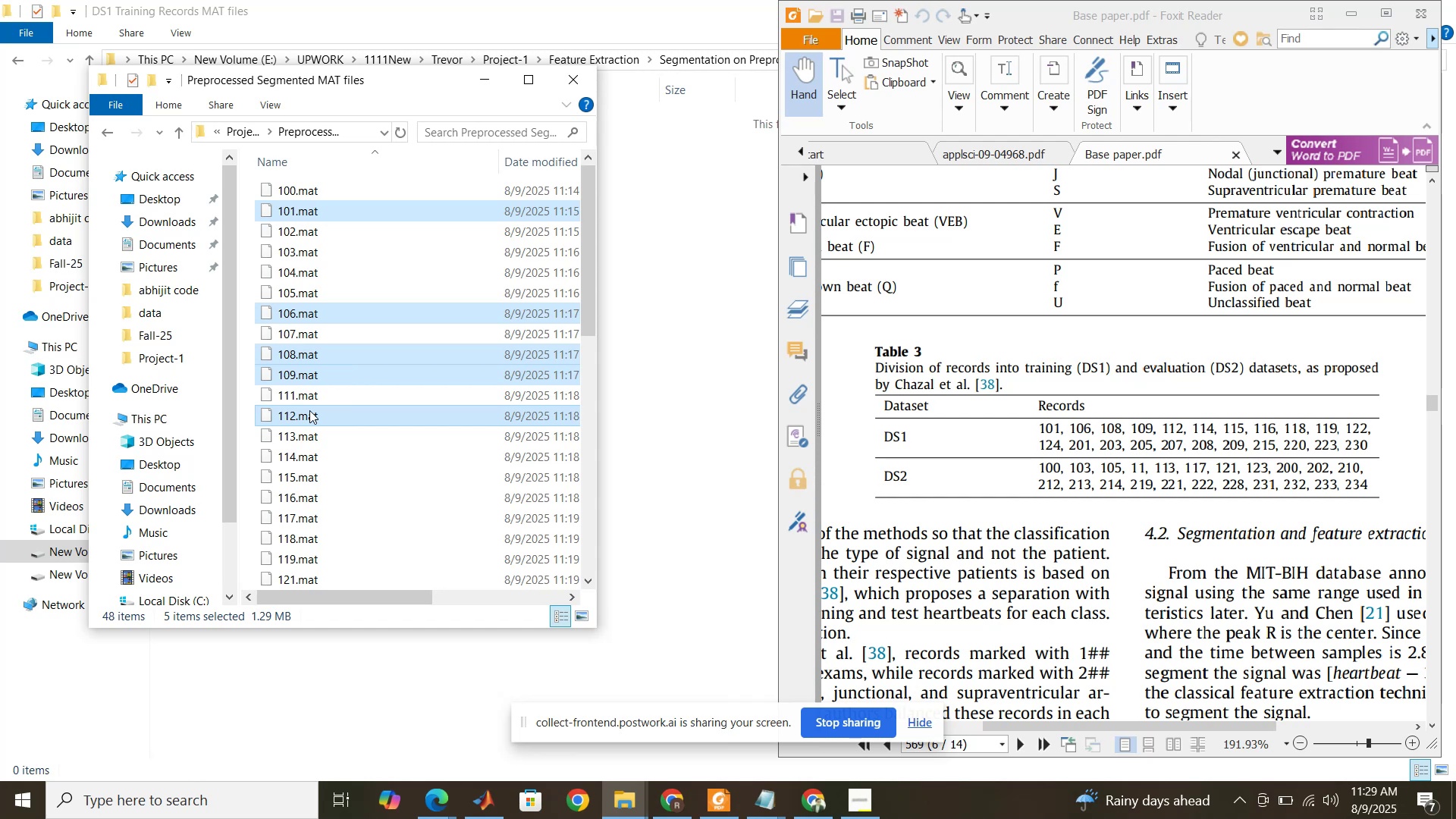 
hold_key(key=ControlLeft, duration=0.93)
left_click([311, 456])
 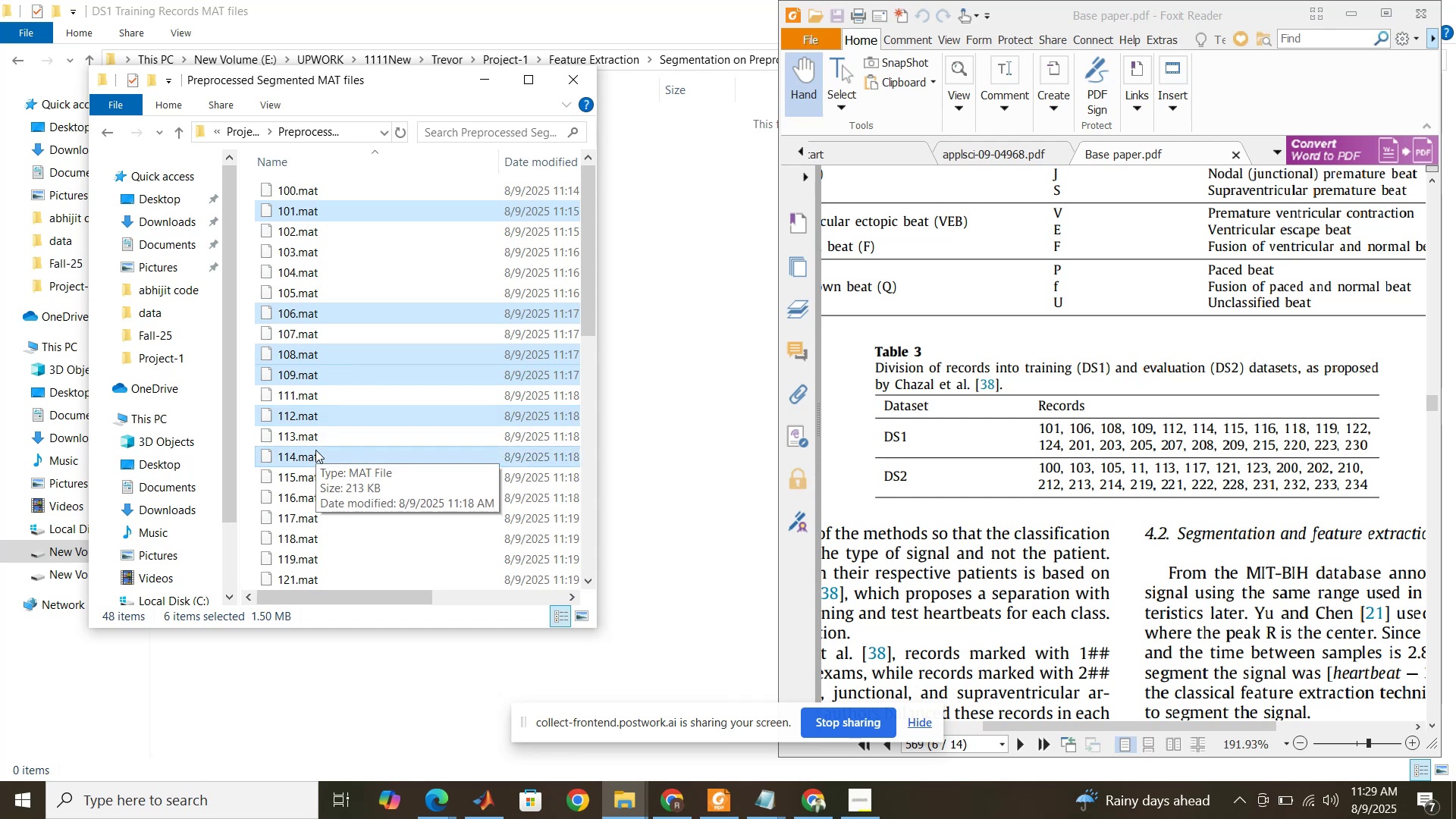 
hold_key(key=ControlLeft, duration=0.7)
left_click([319, 478])
 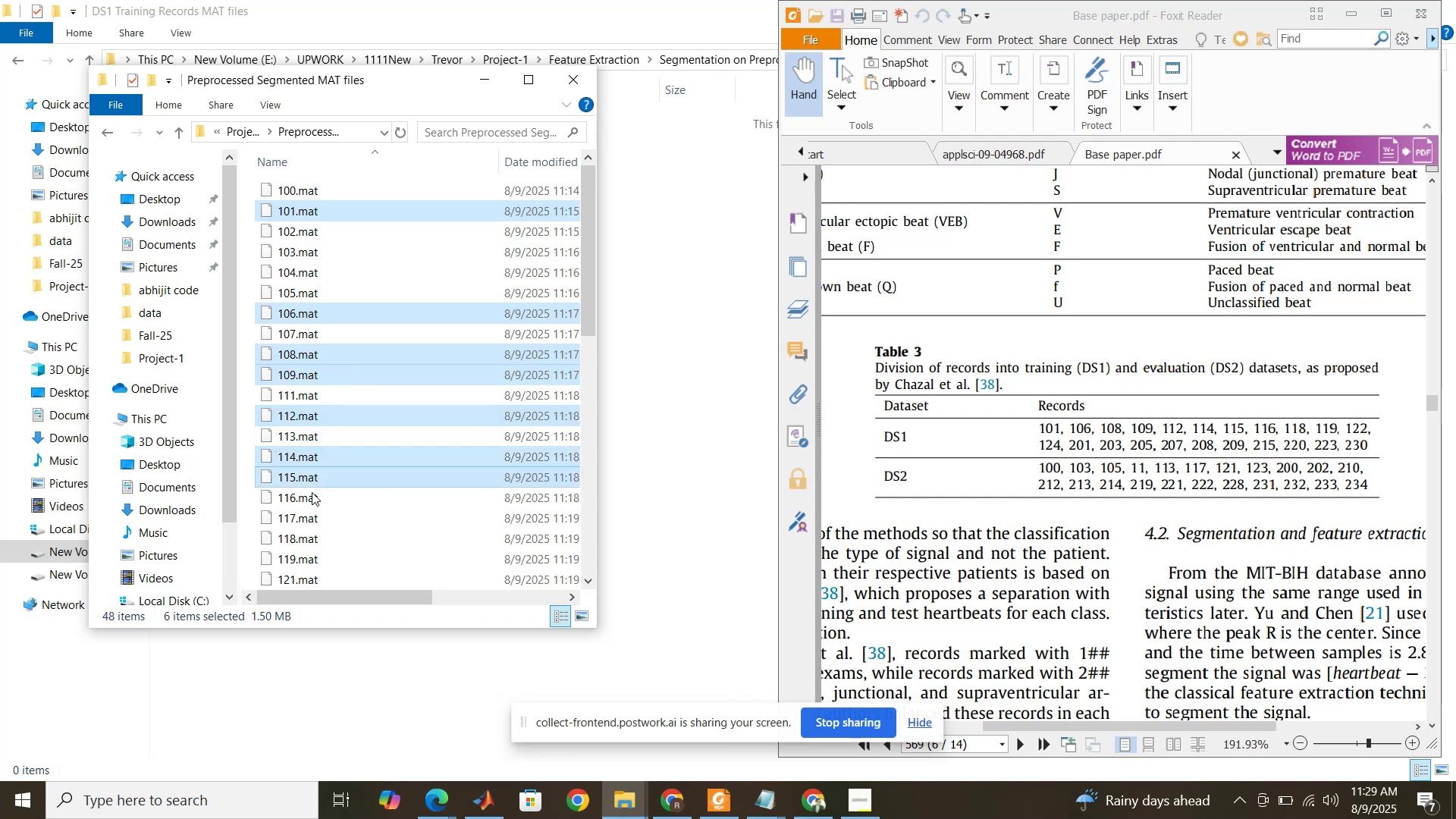 
hold_key(key=ControlLeft, duration=0.4)
left_click([310, 497])
 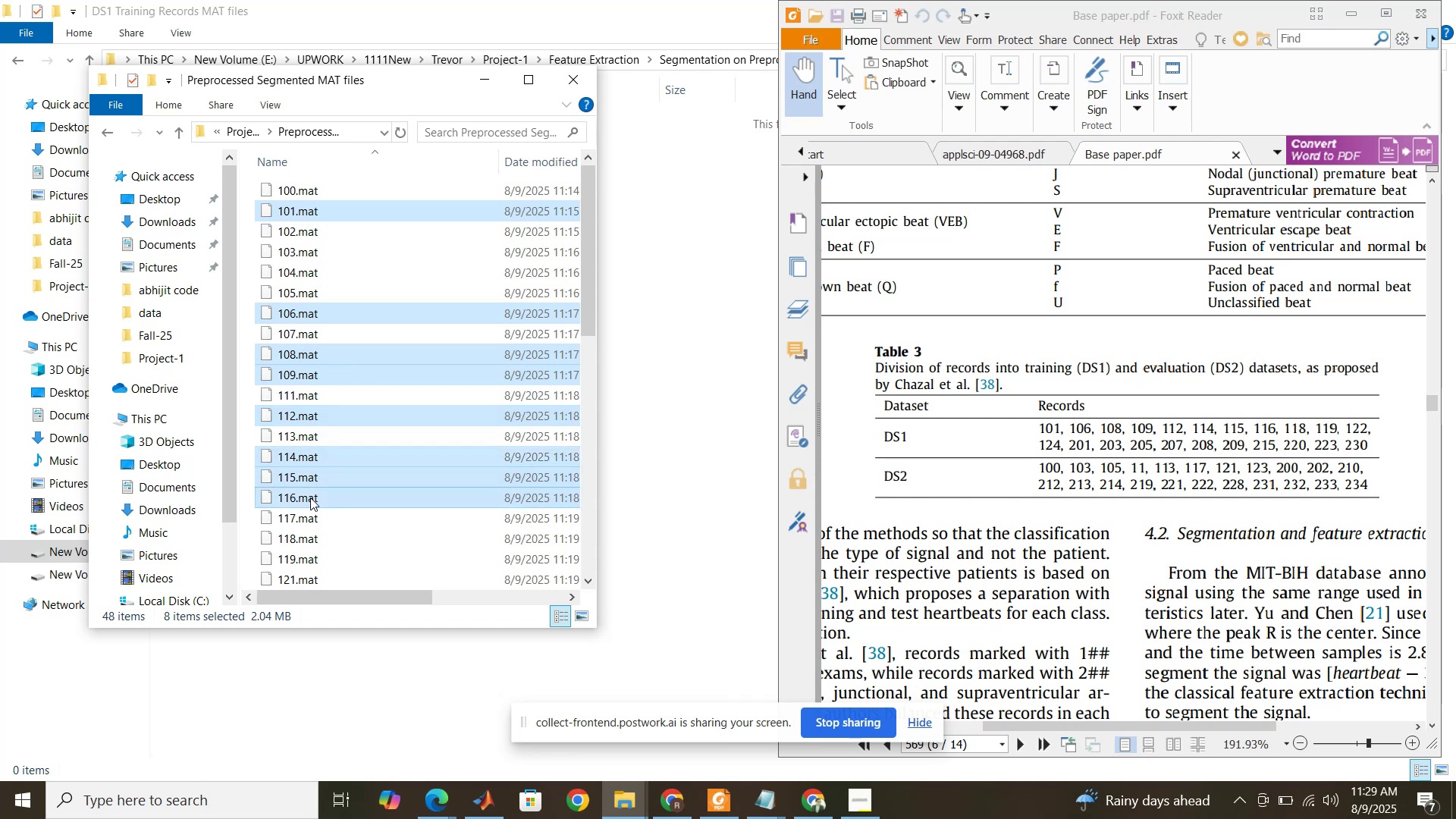 
hold_key(key=ControlLeft, duration=0.86)
left_click([310, 535])
 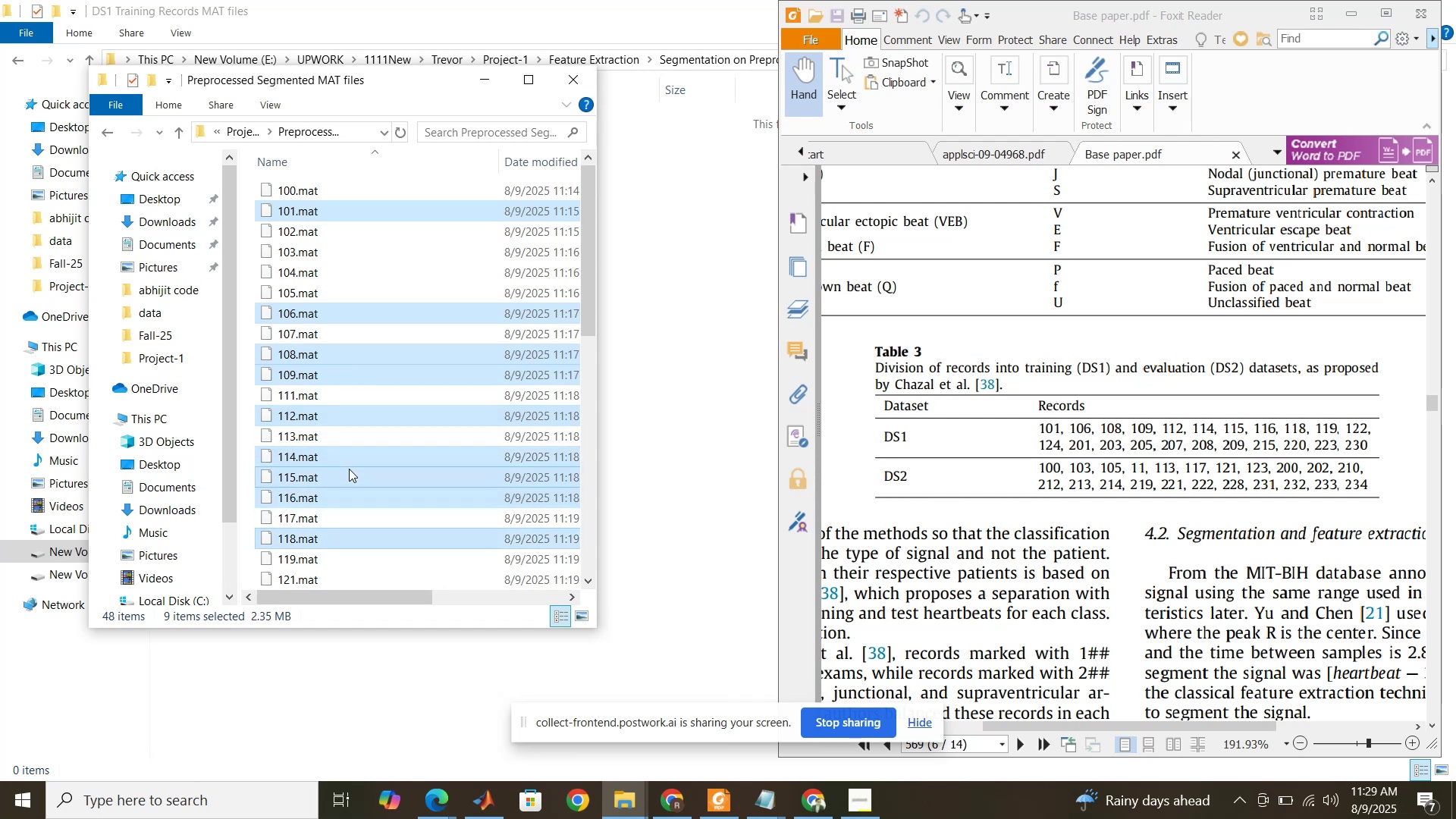 
scroll: coordinate [350, 466], scroll_direction: down, amount: 3.0
 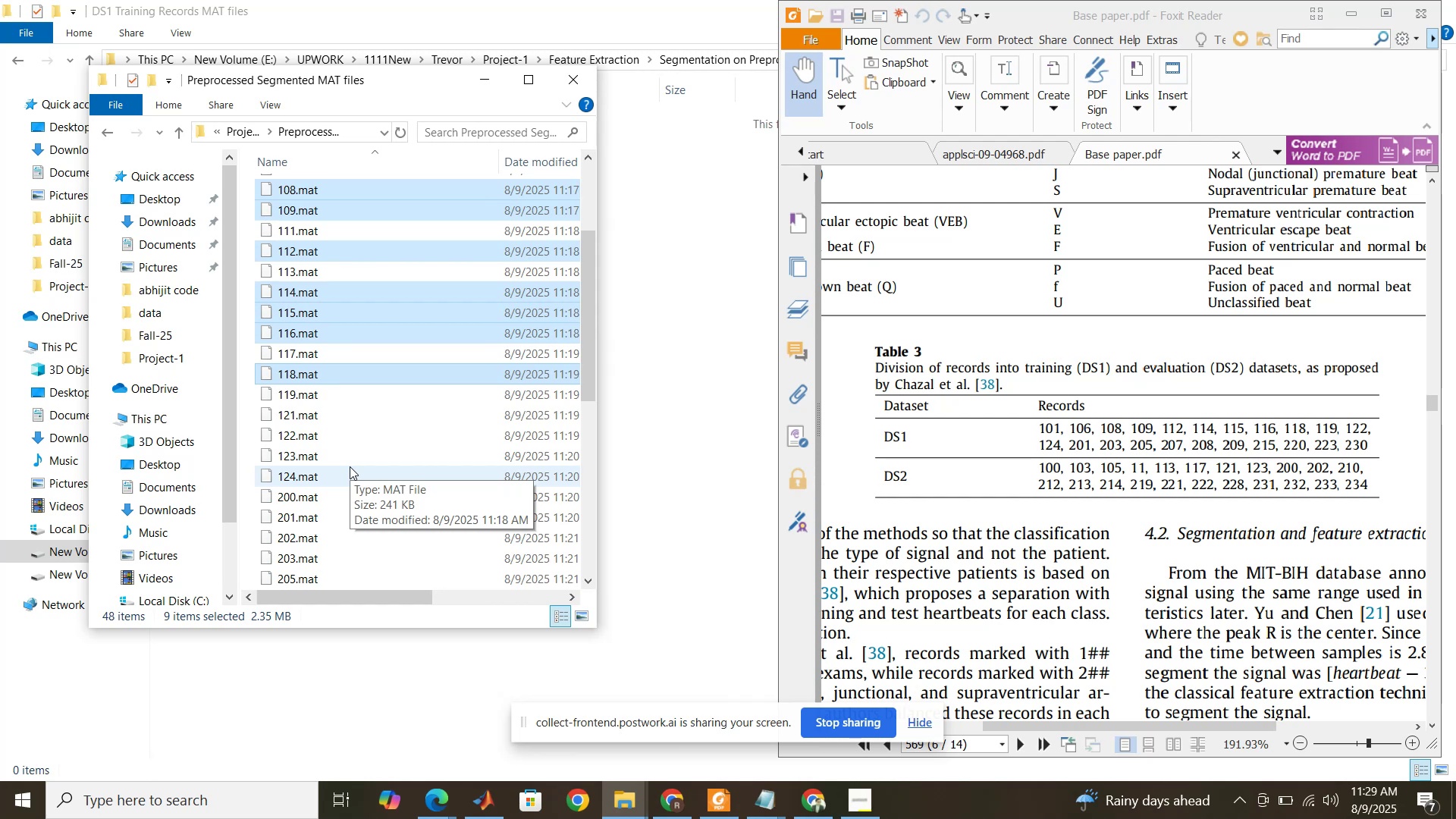 
mouse_move([330, 400])
 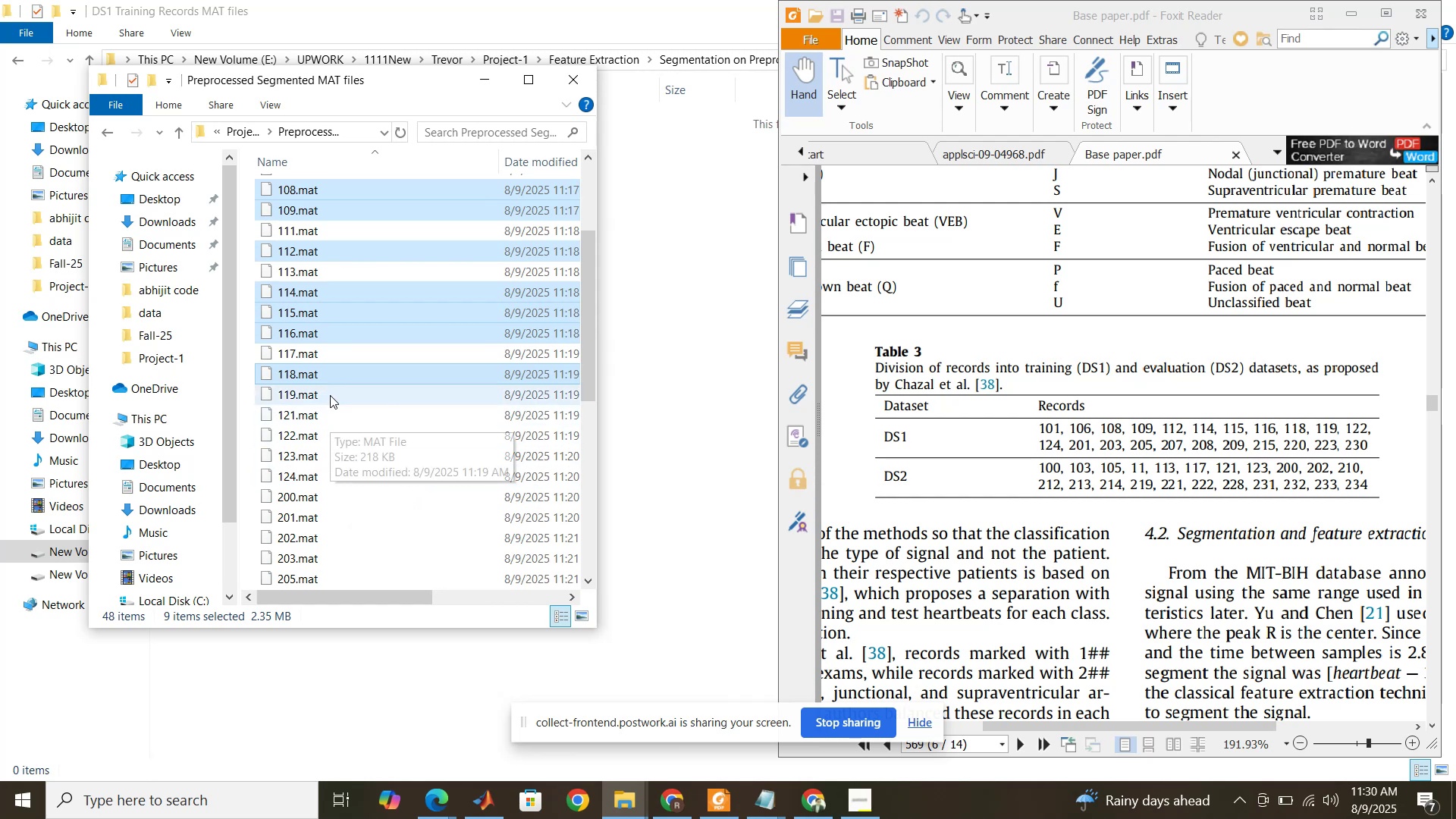 
hold_key(key=ControlLeft, duration=1.5)
left_click([330, 393])
 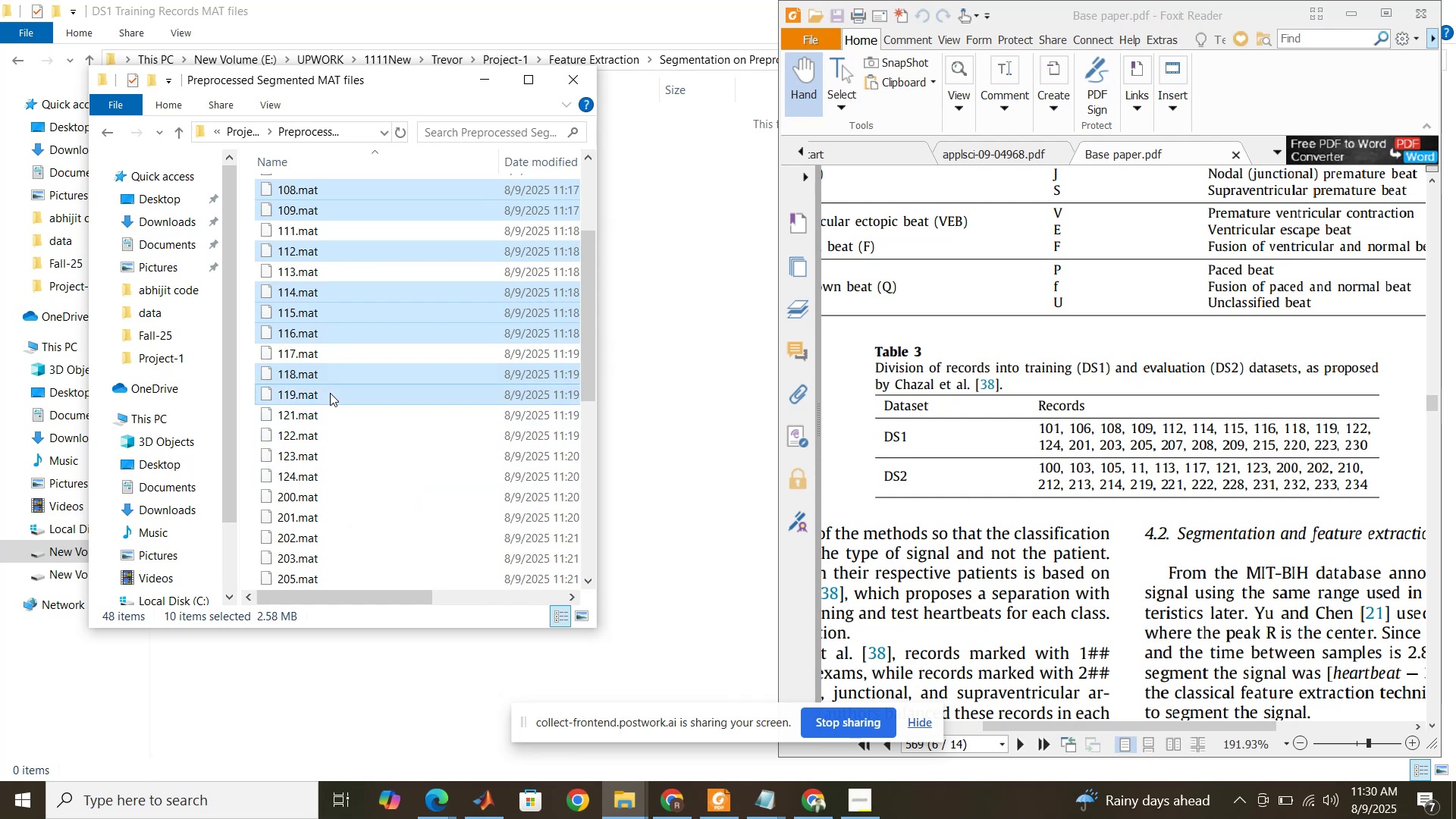 
hold_key(key=ControlLeft, duration=0.57)
 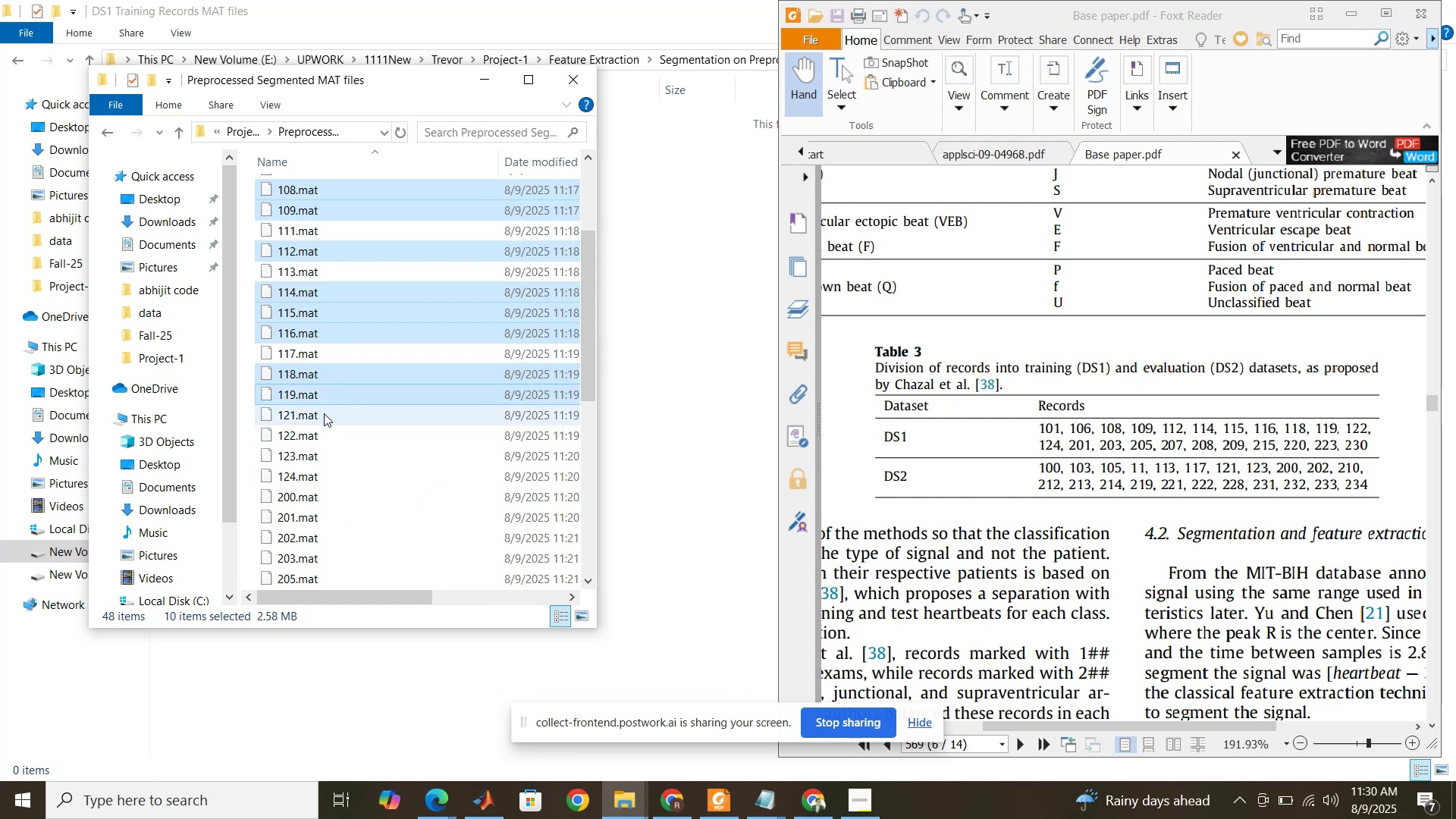 
hold_key(key=ControlLeft, duration=0.61)
left_click([319, 429])
 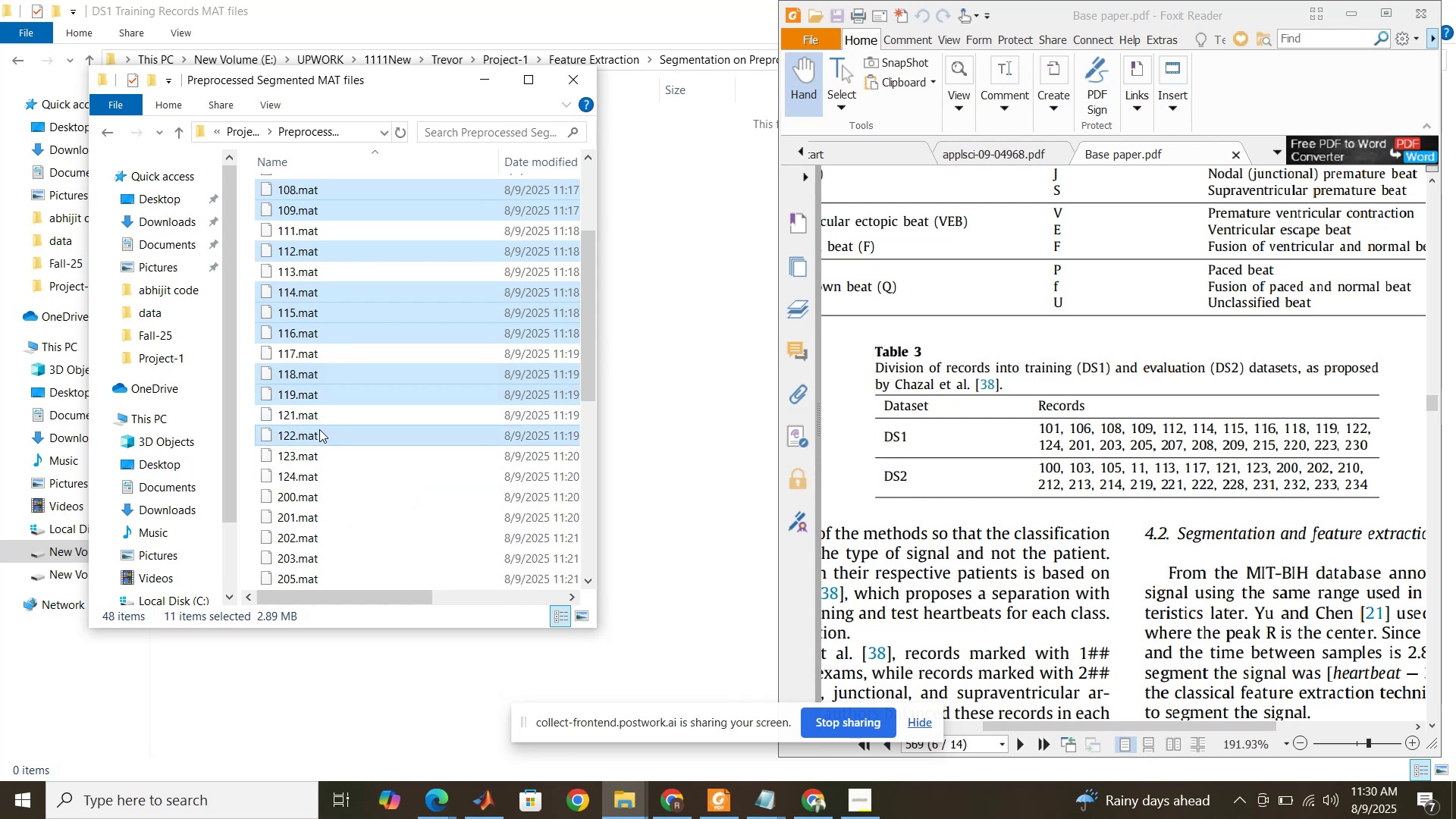 
hold_key(key=ControlLeft, duration=0.41)
left_click([316, 469])
 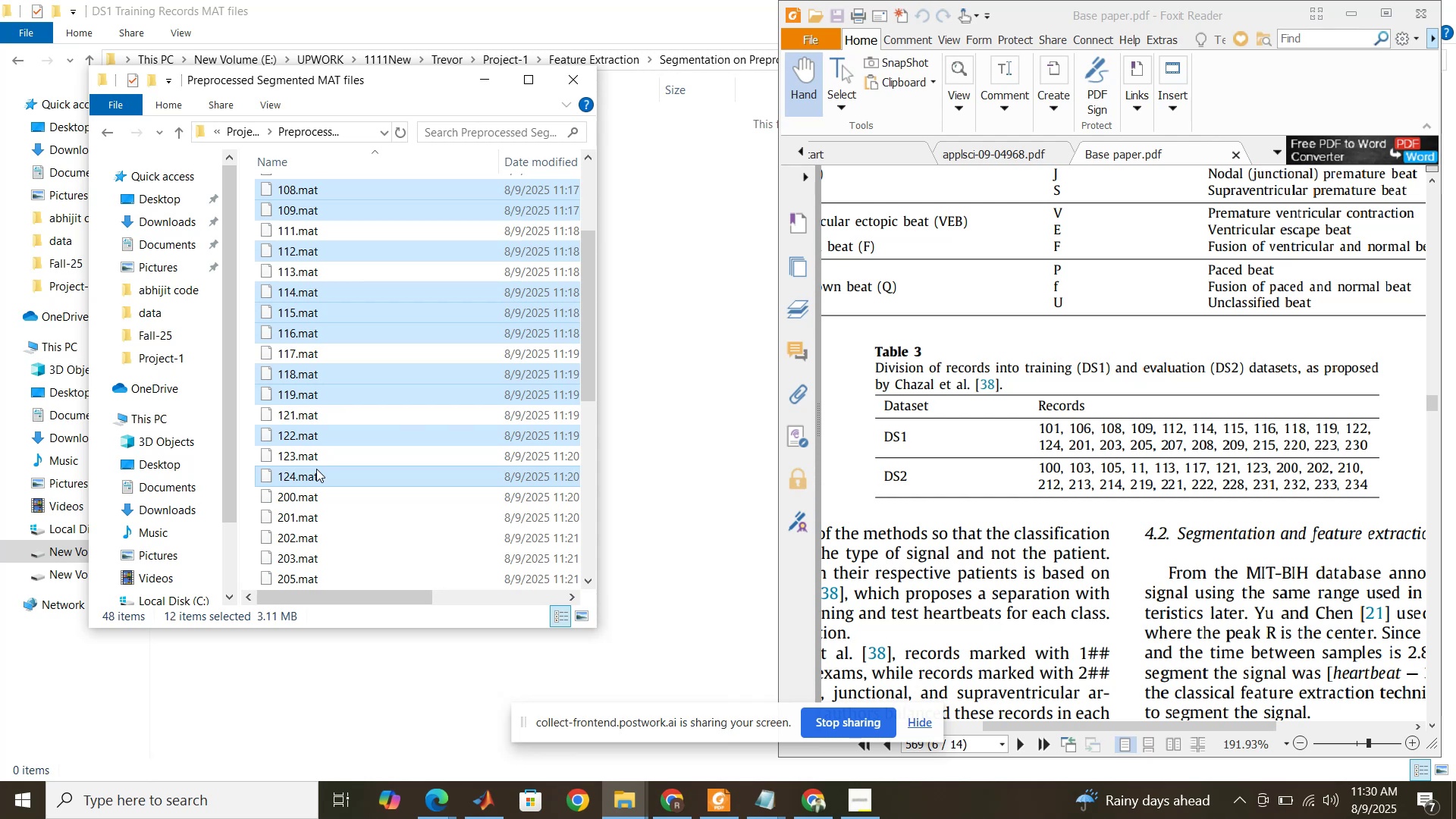 
hold_key(key=ControlLeft, duration=0.82)
left_click([317, 510])
 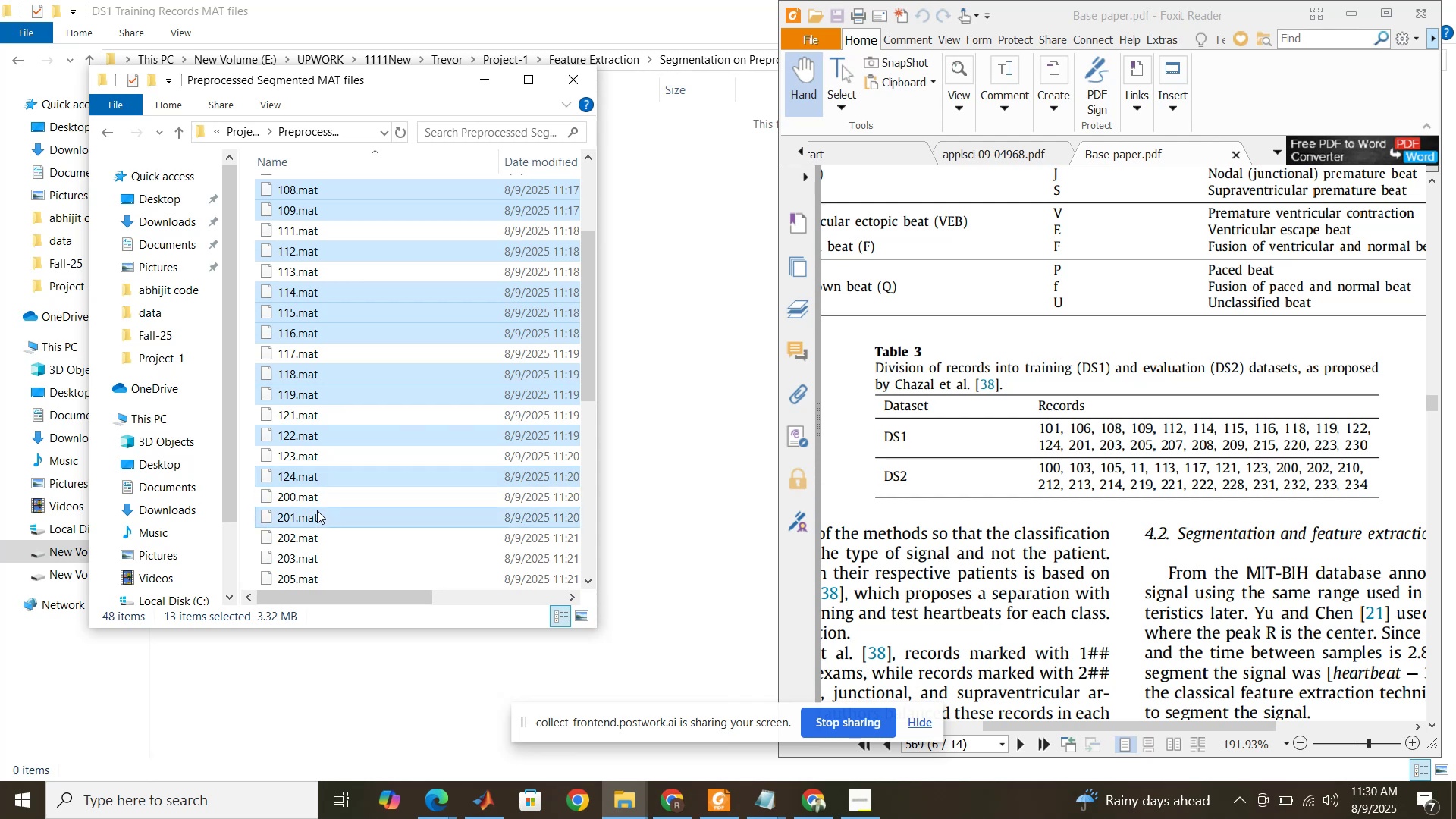 
hold_key(key=ControlLeft, duration=1.5)
left_click([309, 551])
 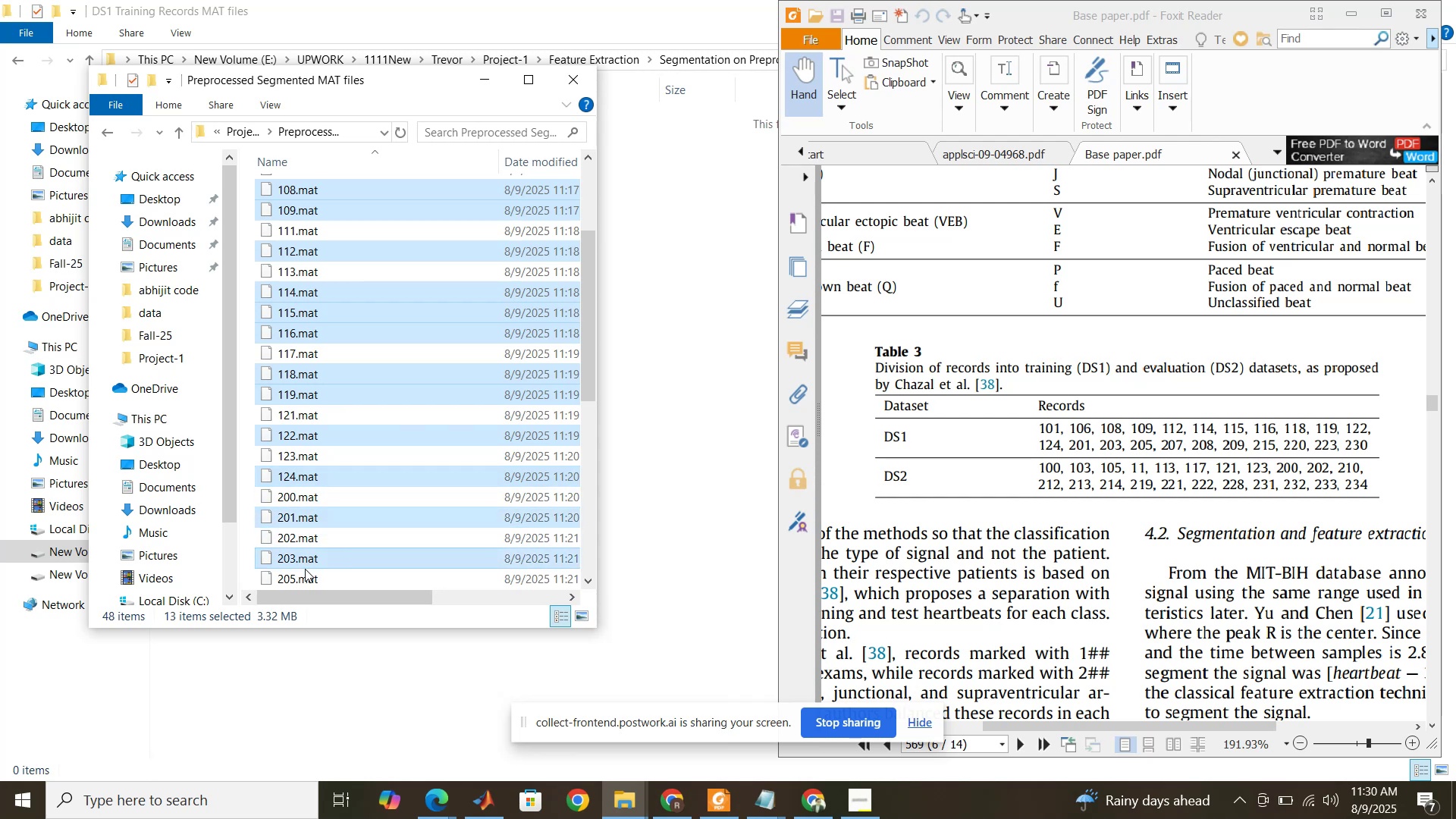 
hold_key(key=ControlLeft, duration=0.39)
left_click([305, 576])
 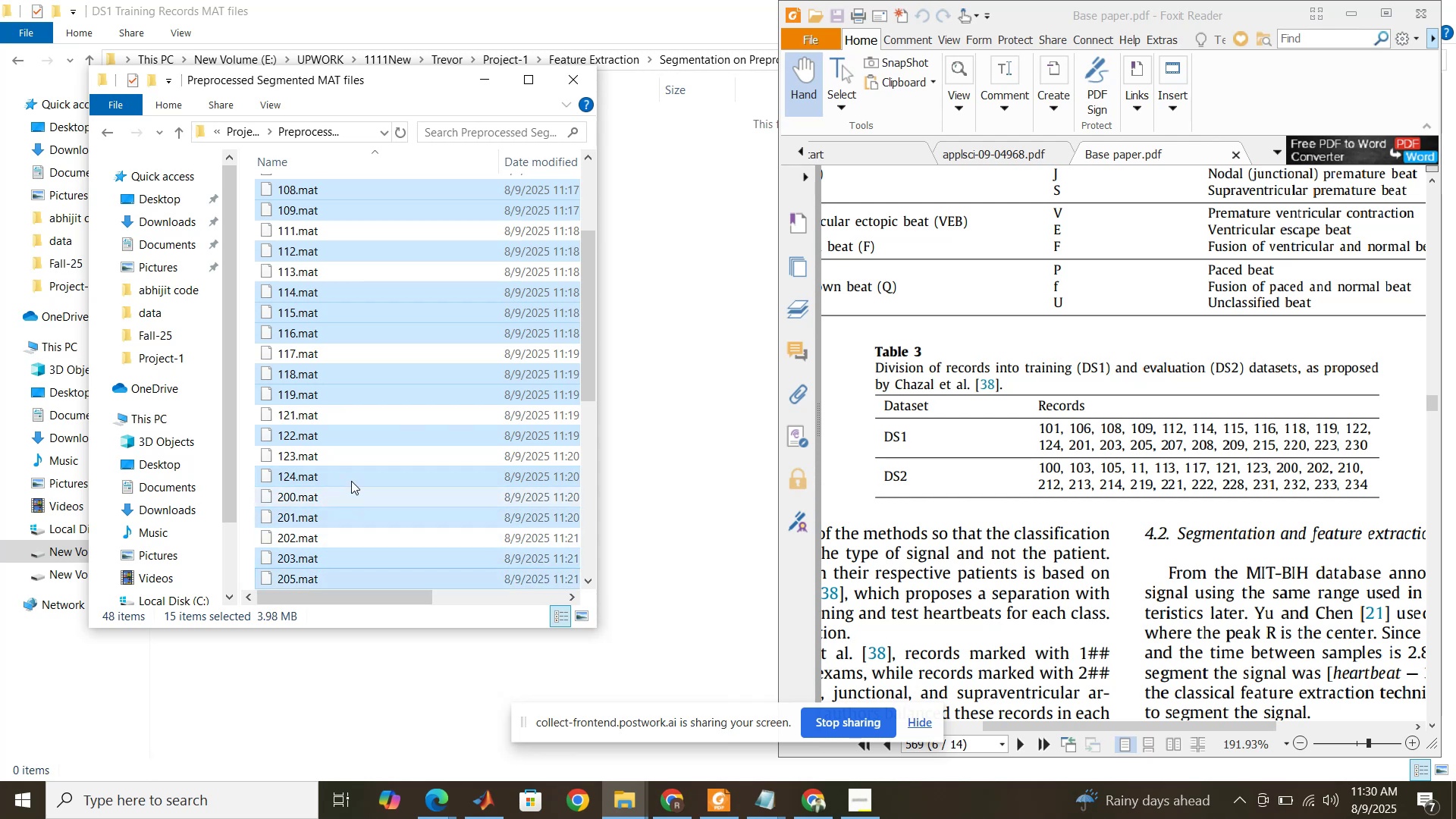 
scroll: coordinate [355, 471], scroll_direction: down, amount: 5.0
 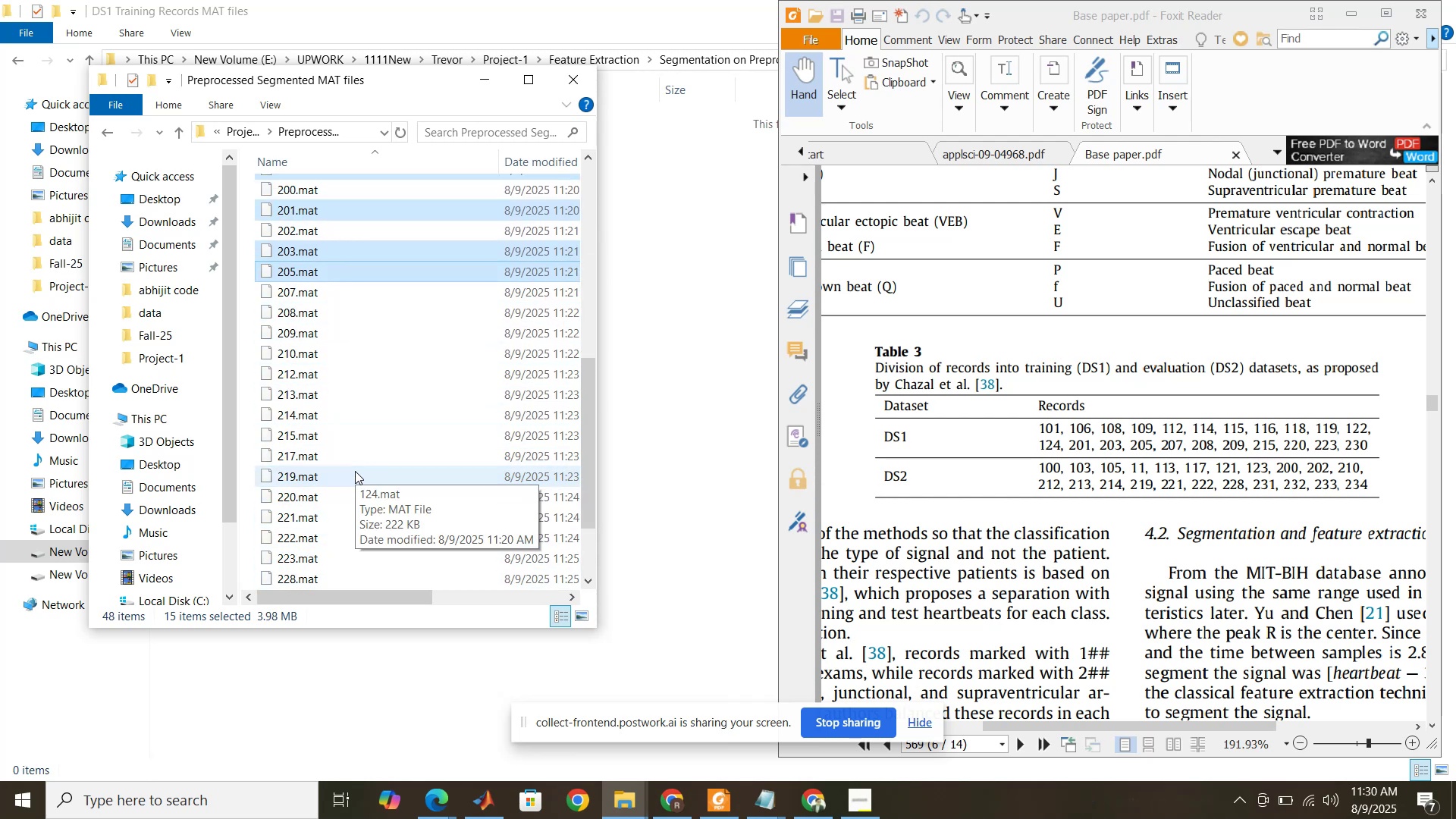 
mouse_move([375, 403])
 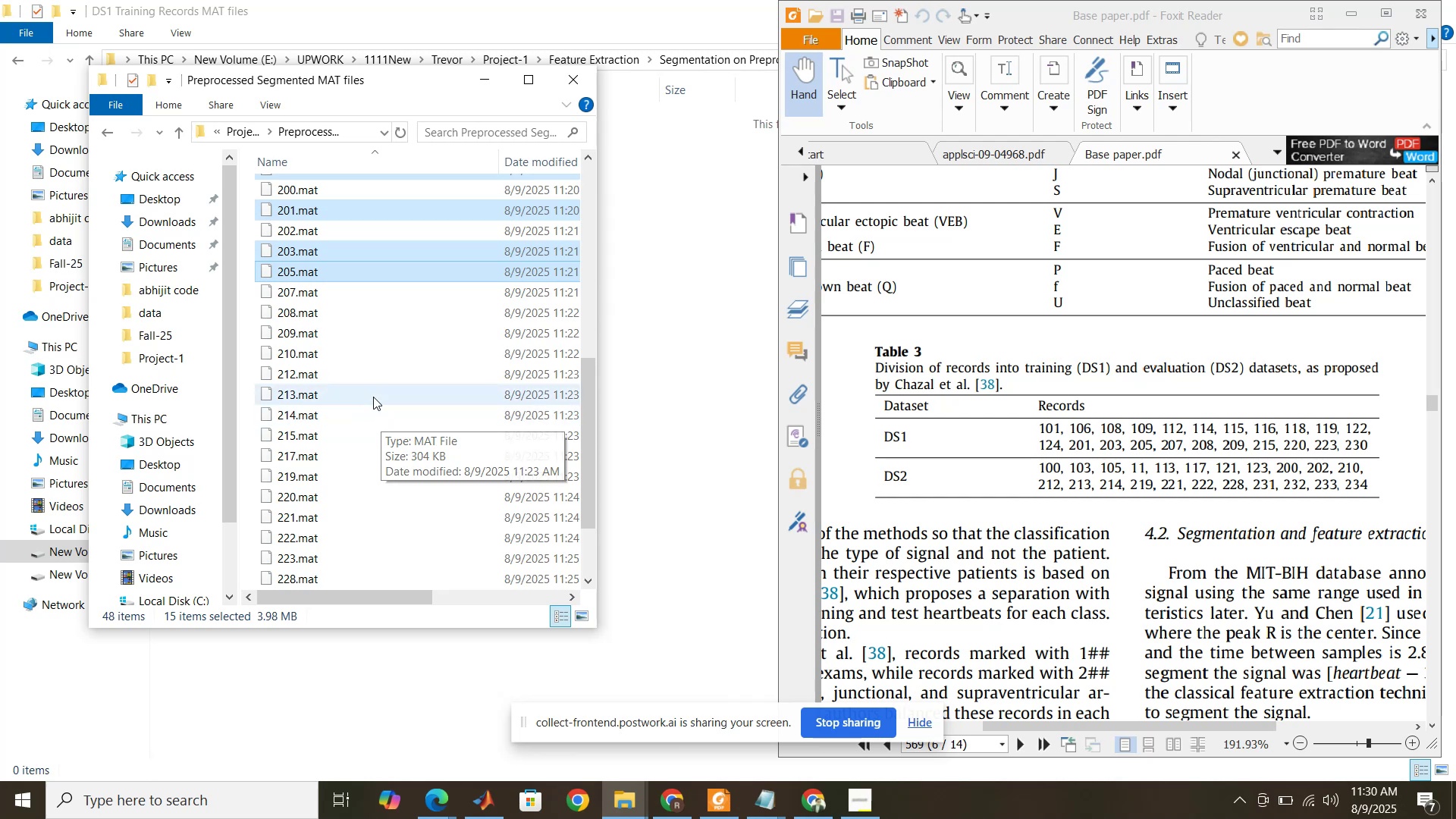 
hold_key(key=ControlLeft, duration=1.5)
left_click([335, 293])
 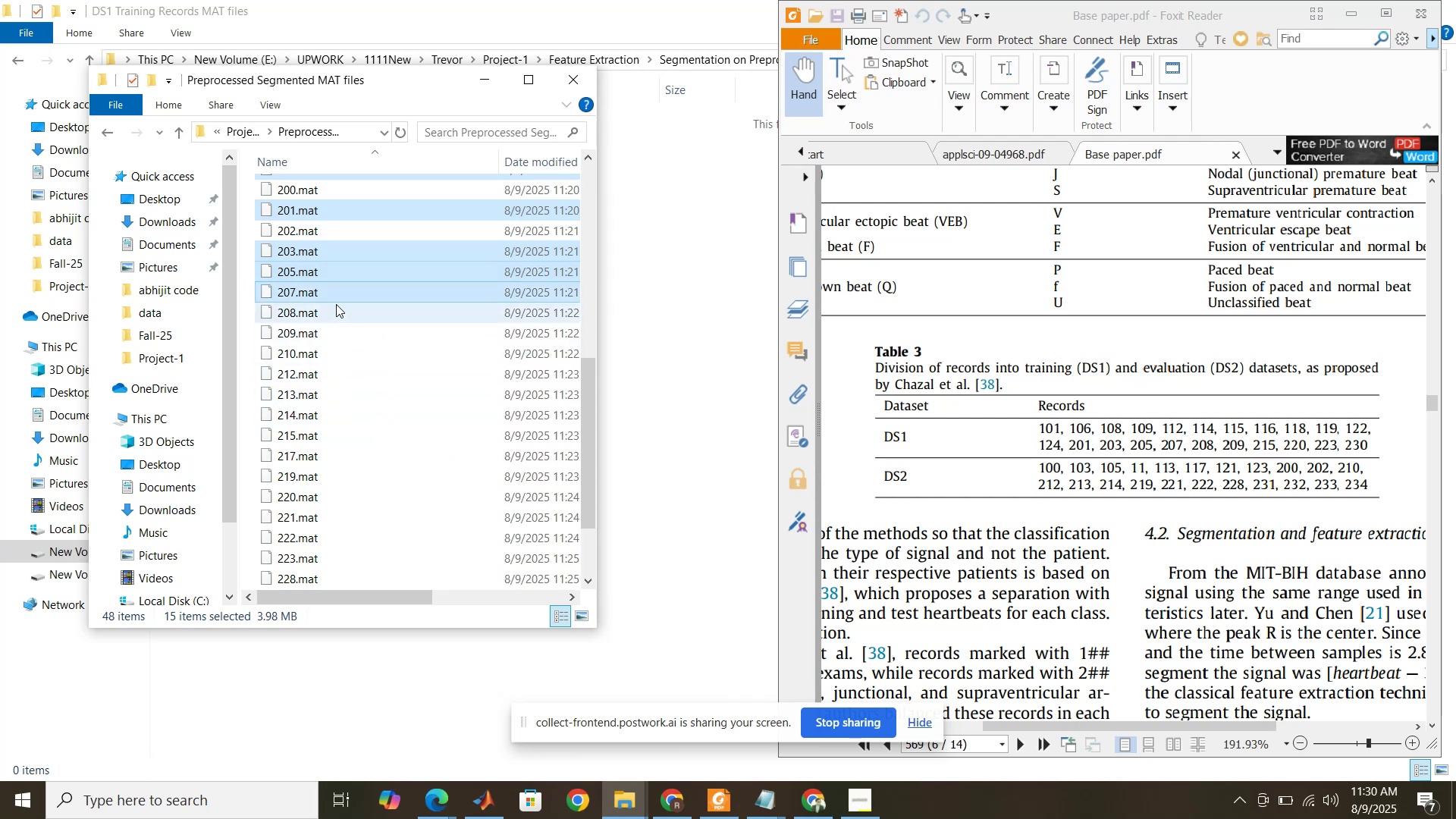 
left_click([336, 304])
 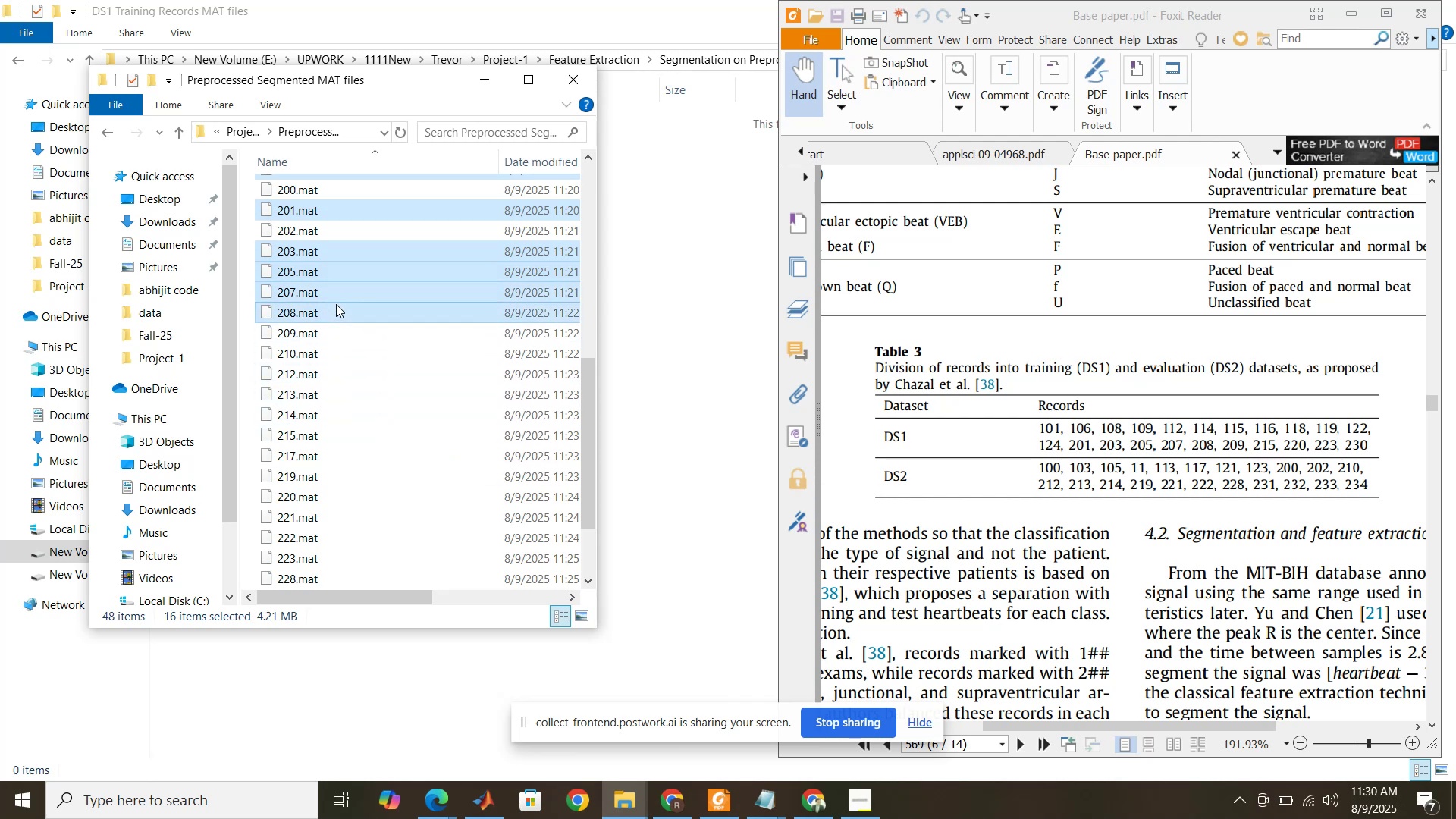 
hold_key(key=ControlLeft, duration=1.02)
left_click([336, 330])
 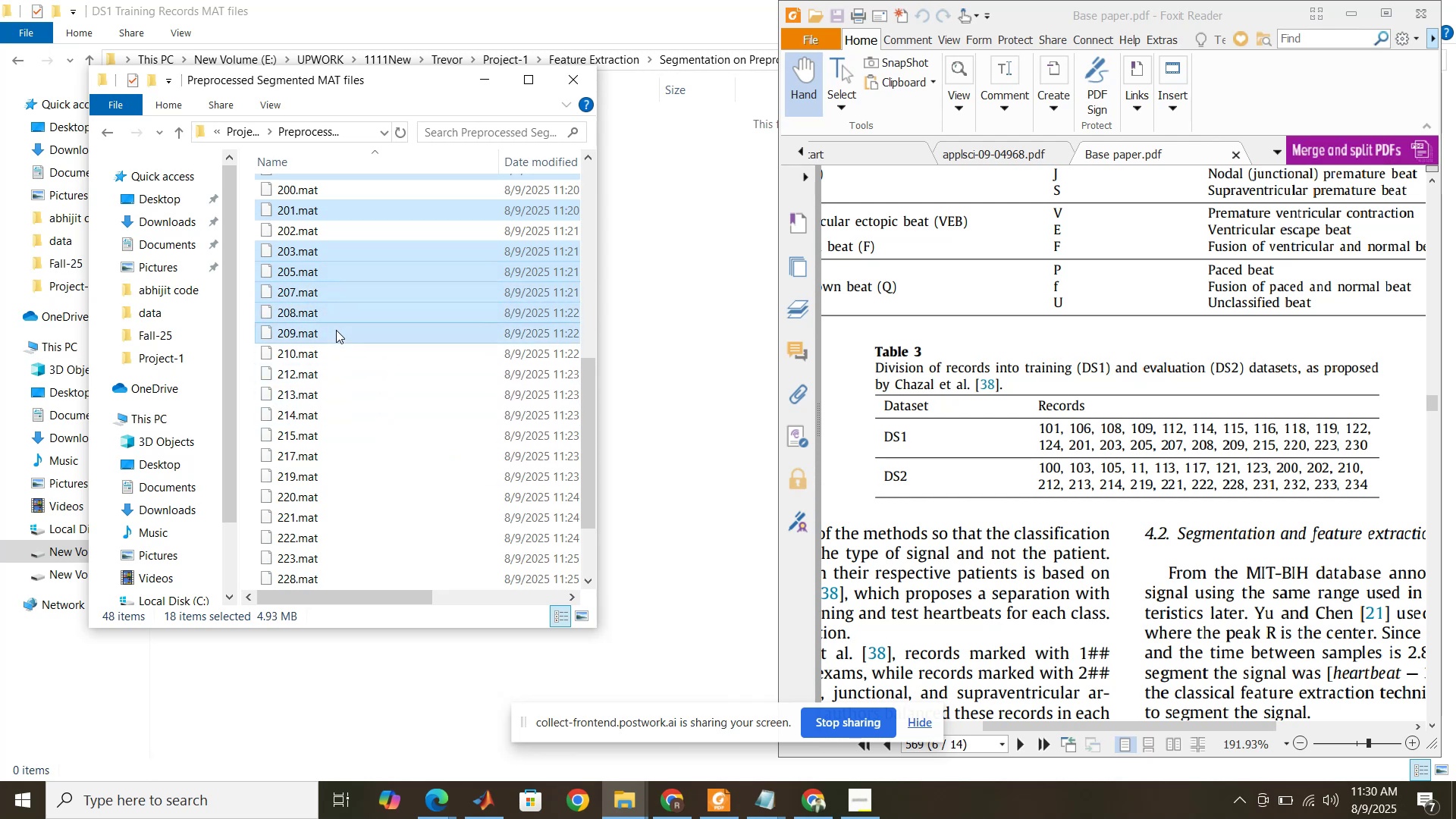 
hold_key(key=ControlLeft, duration=1.19)
left_click([332, 425])
 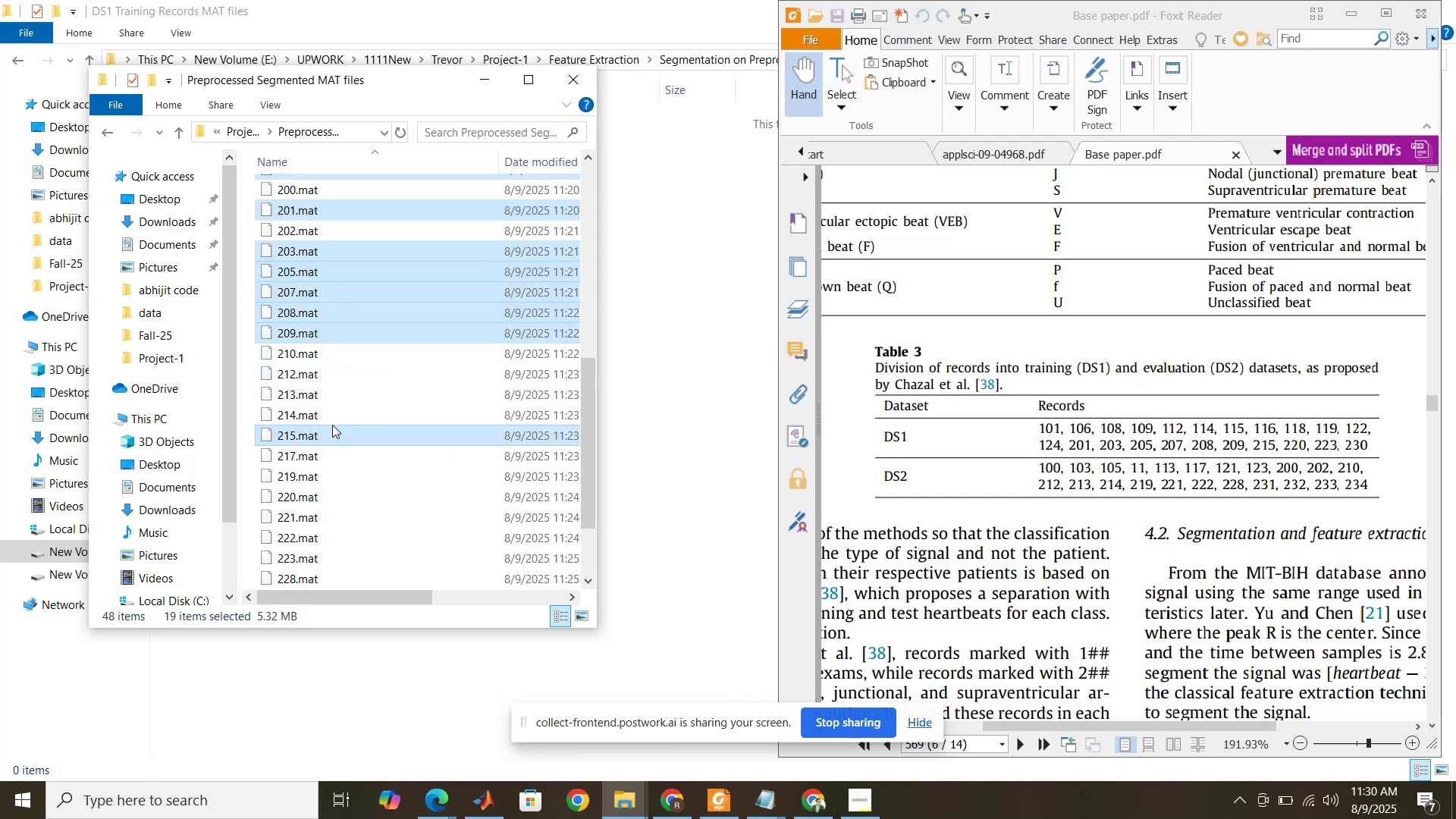 
hold_key(key=ControlLeft, duration=0.49)
left_click([322, 494])
 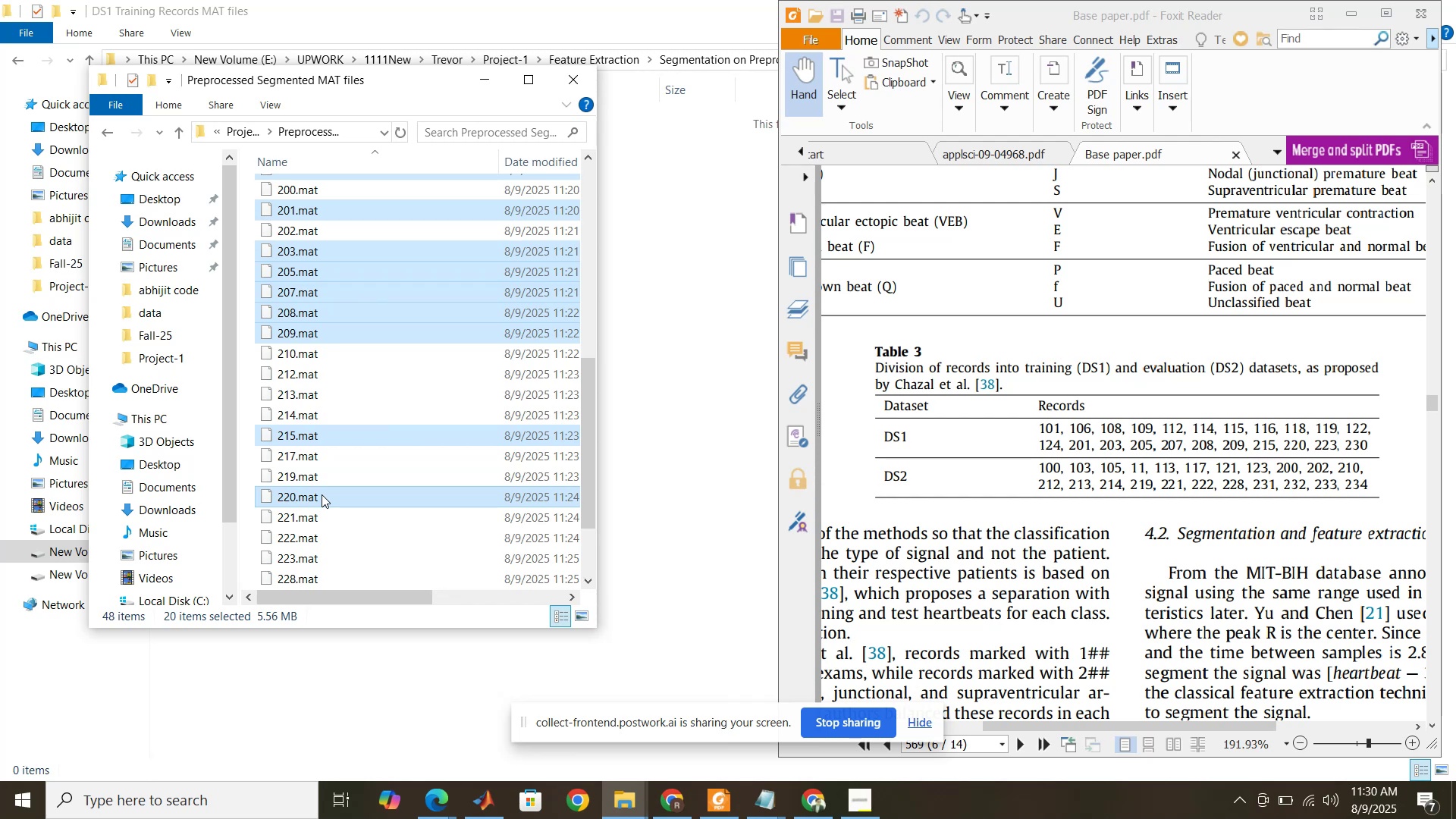 
hold_key(key=ControlLeft, duration=0.92)
left_click([319, 552])
 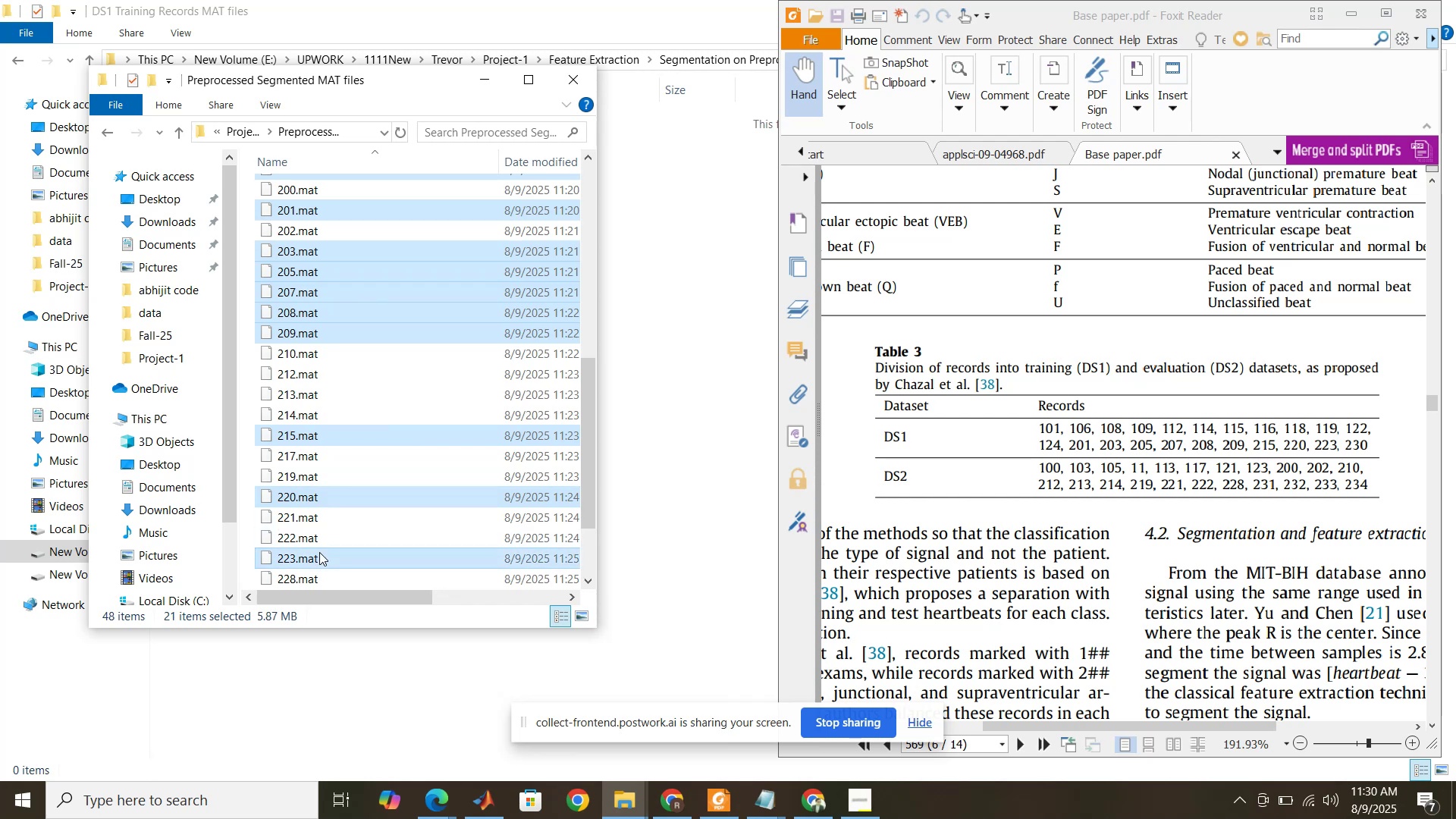 
scroll: coordinate [323, 545], scroll_direction: down, amount: 2.0
 